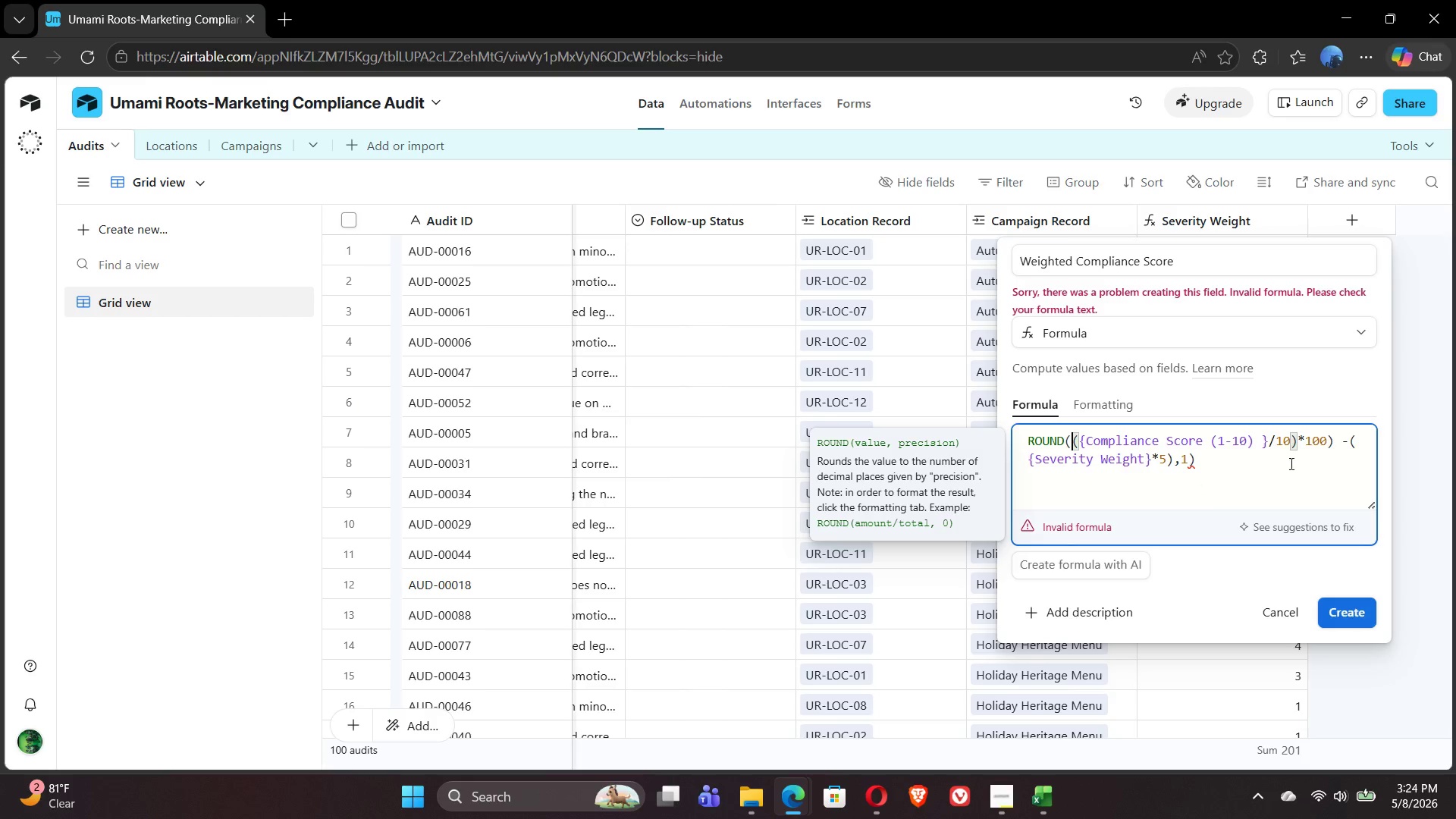 
wait(15.59)
 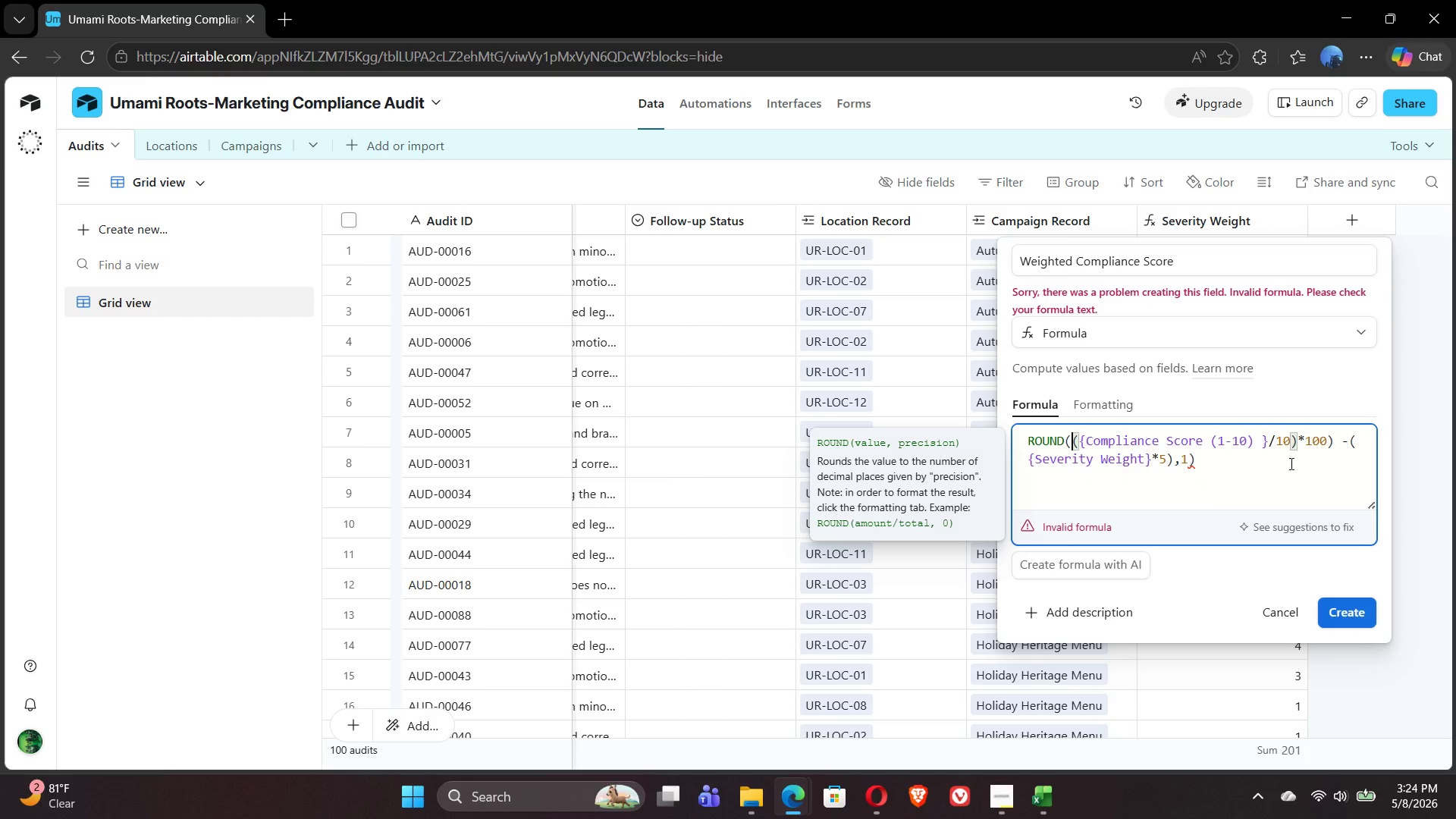 
left_click([1348, 447])
 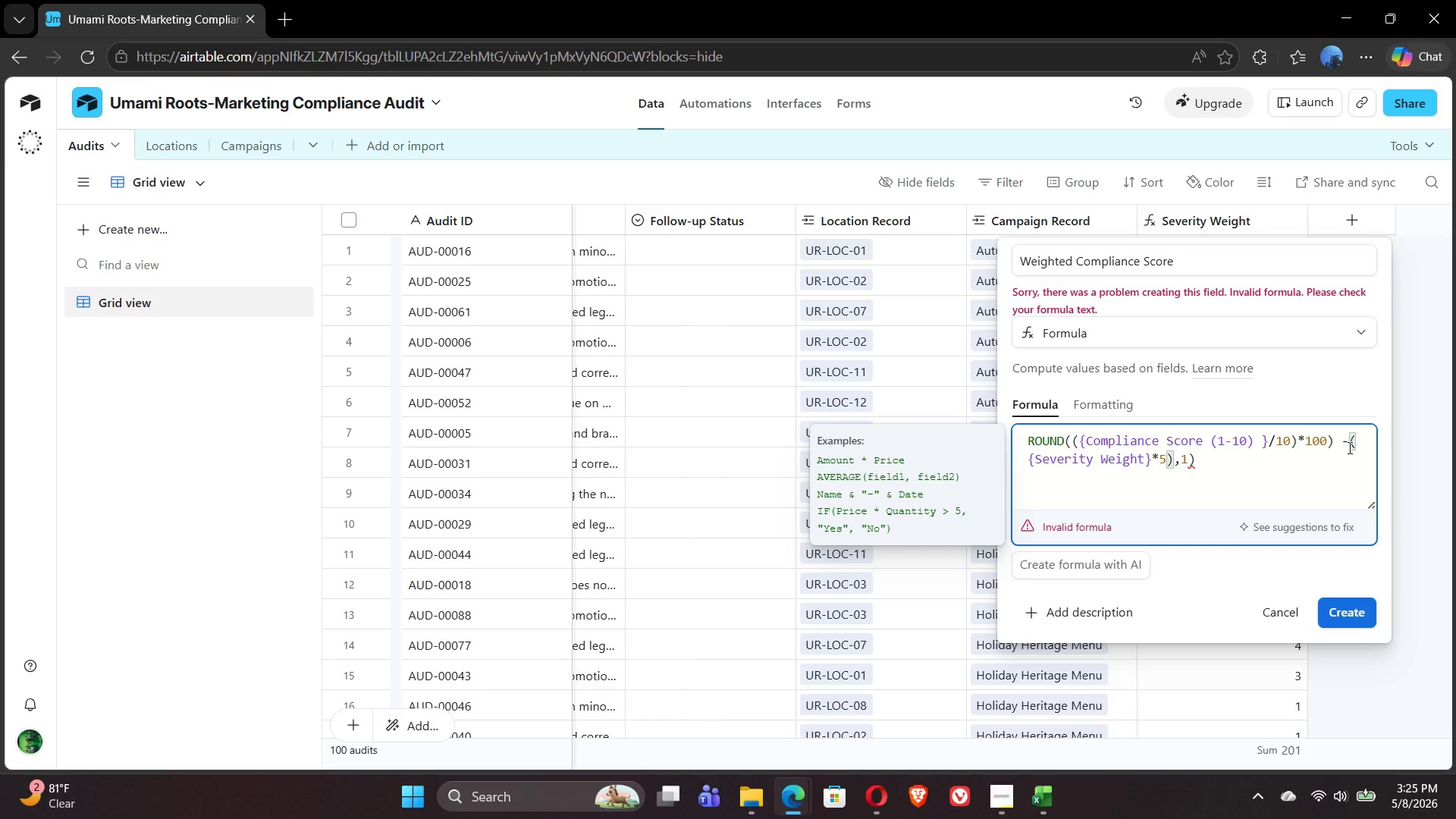 
key(Shift+9)
 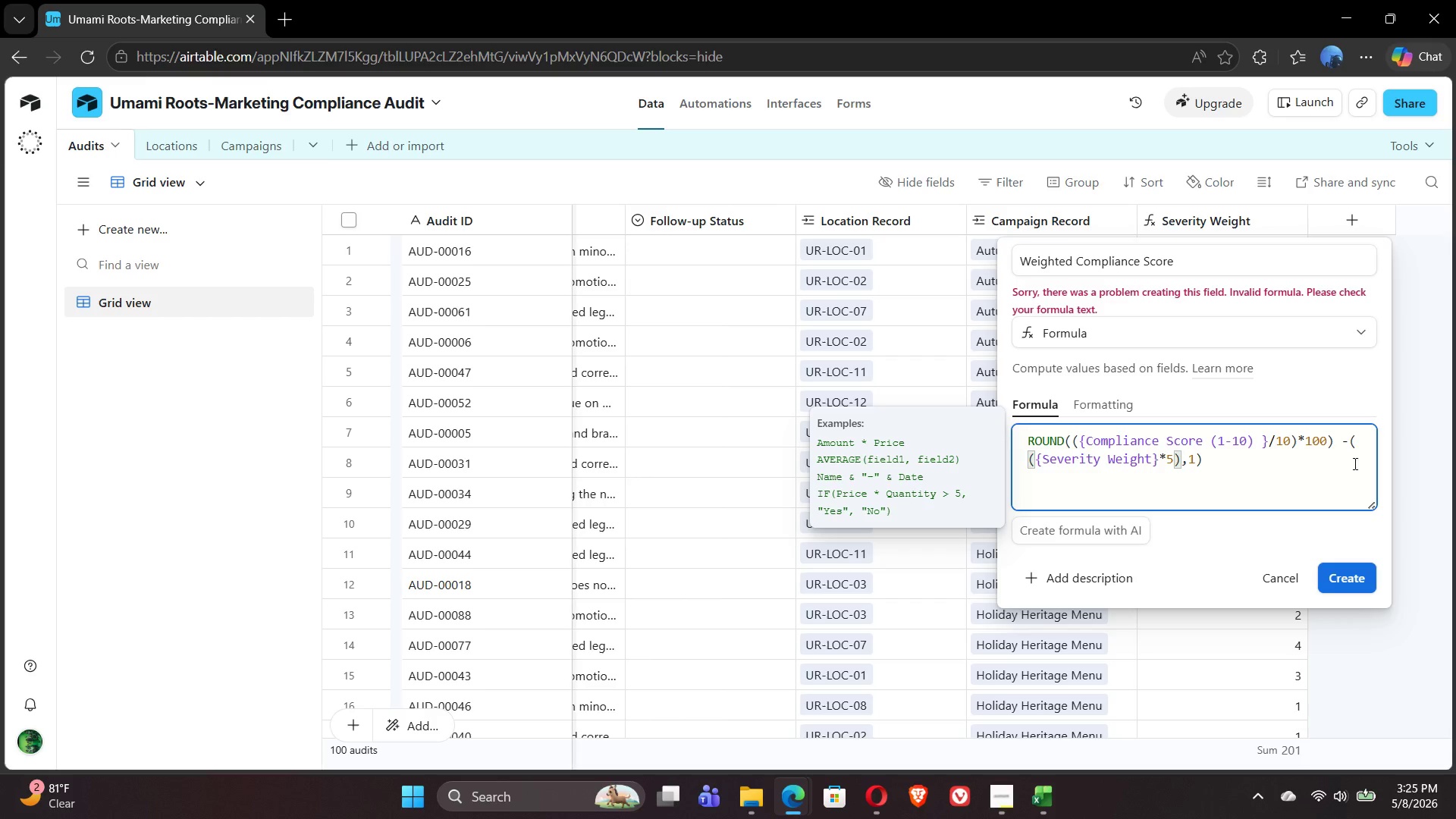 
left_click([1343, 575])
 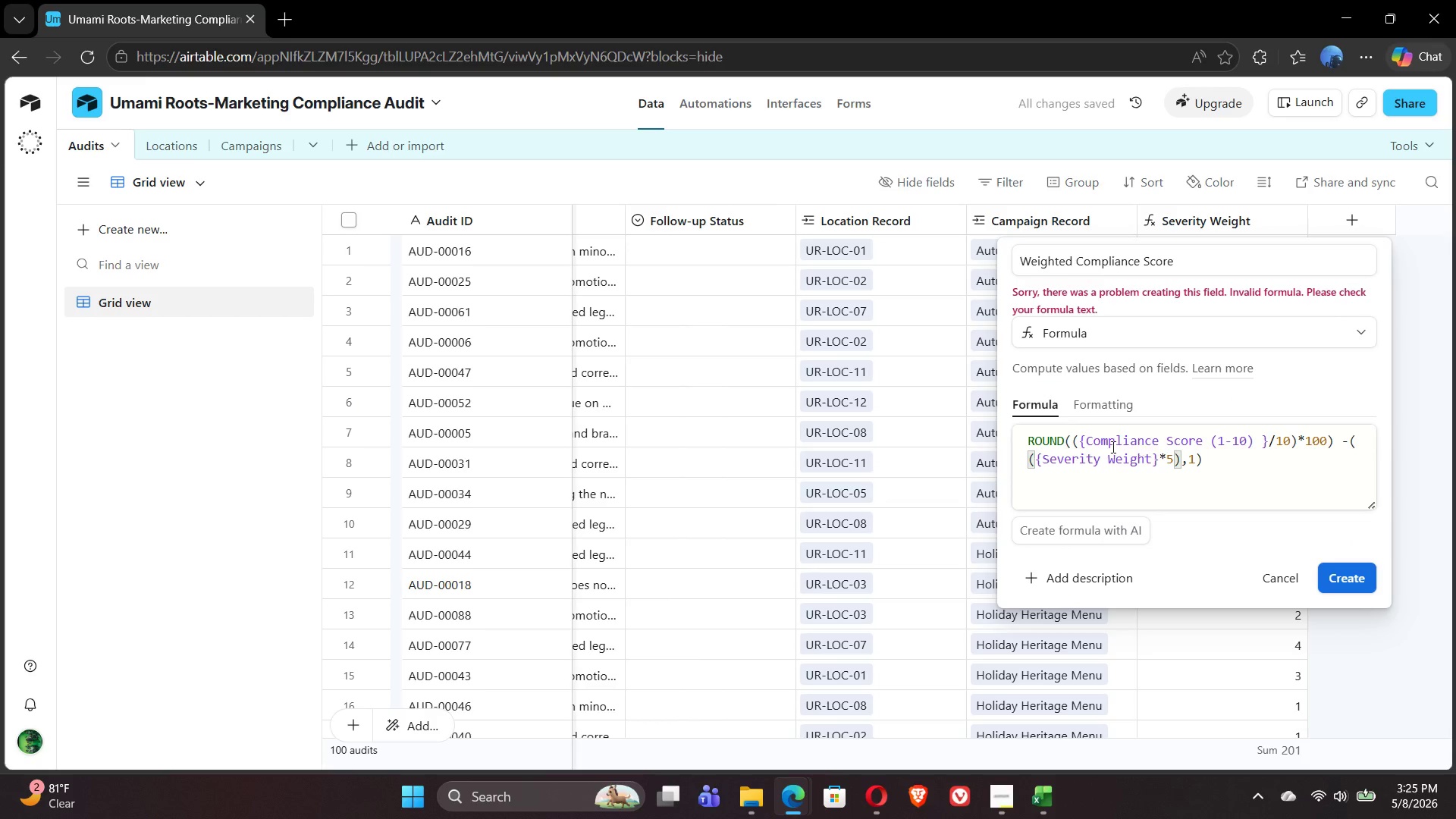 
left_click([1355, 441])
 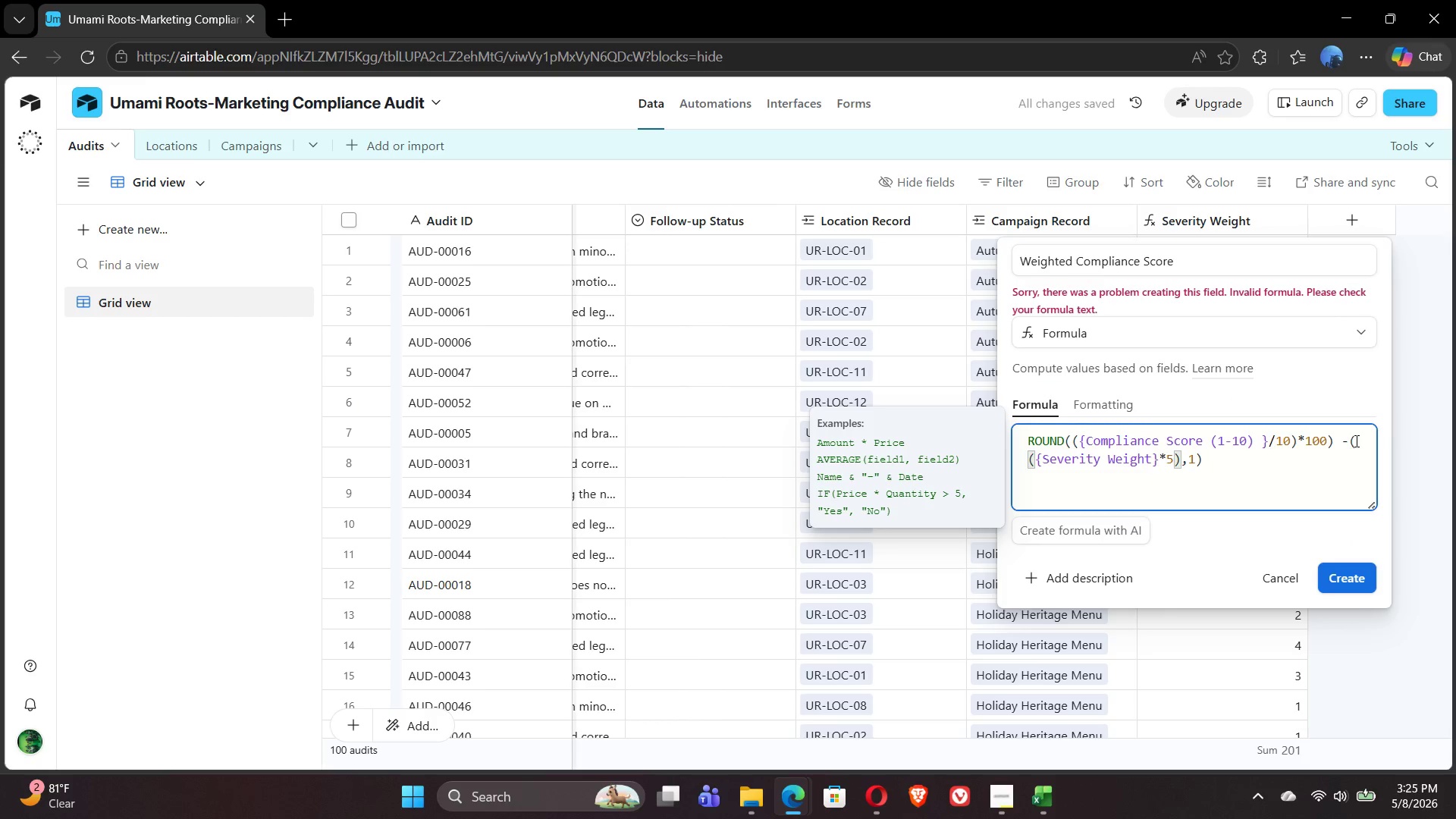 
key(Backspace)
 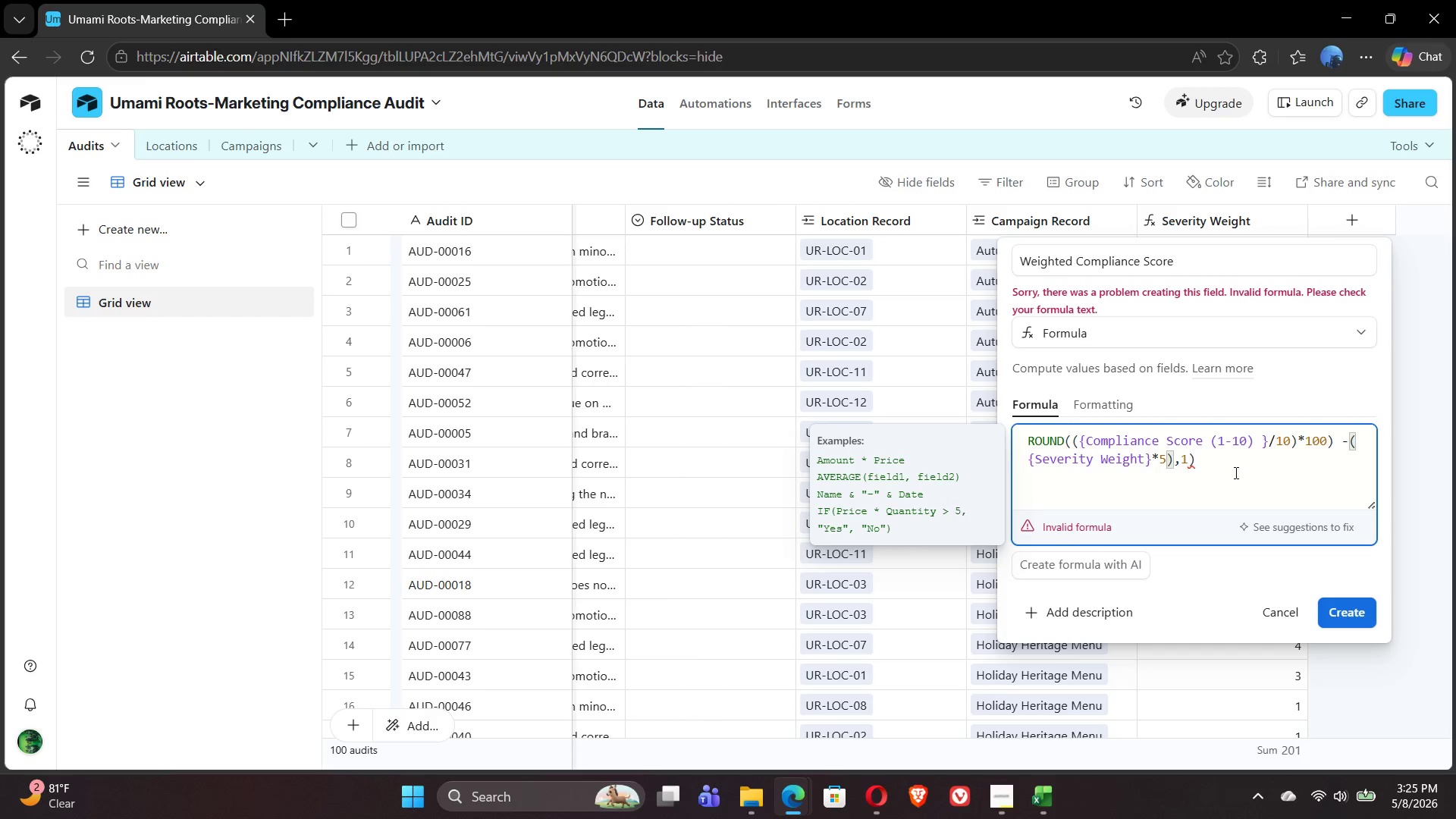 
left_click([1226, 469])
 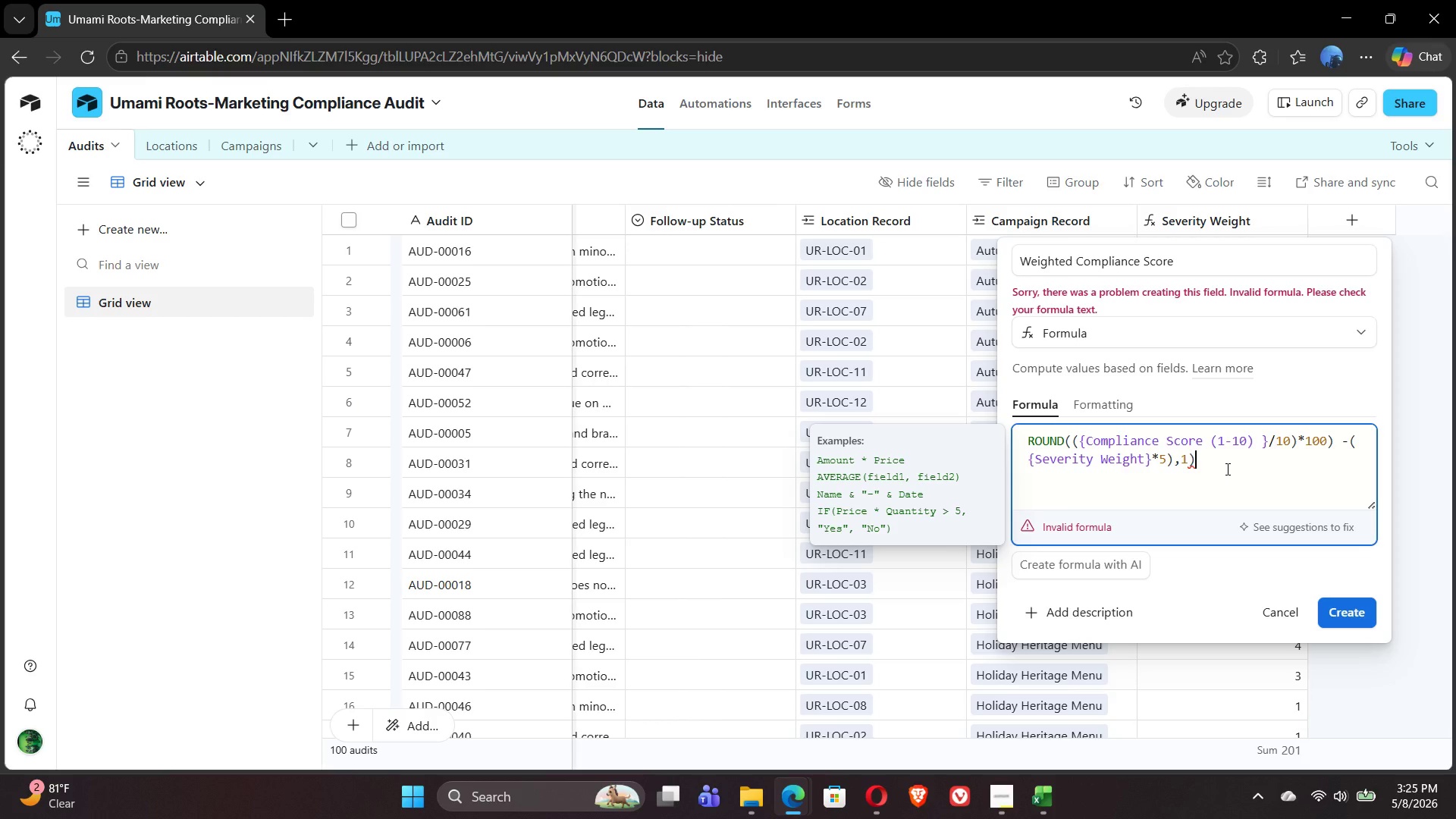 
wait(38.27)
 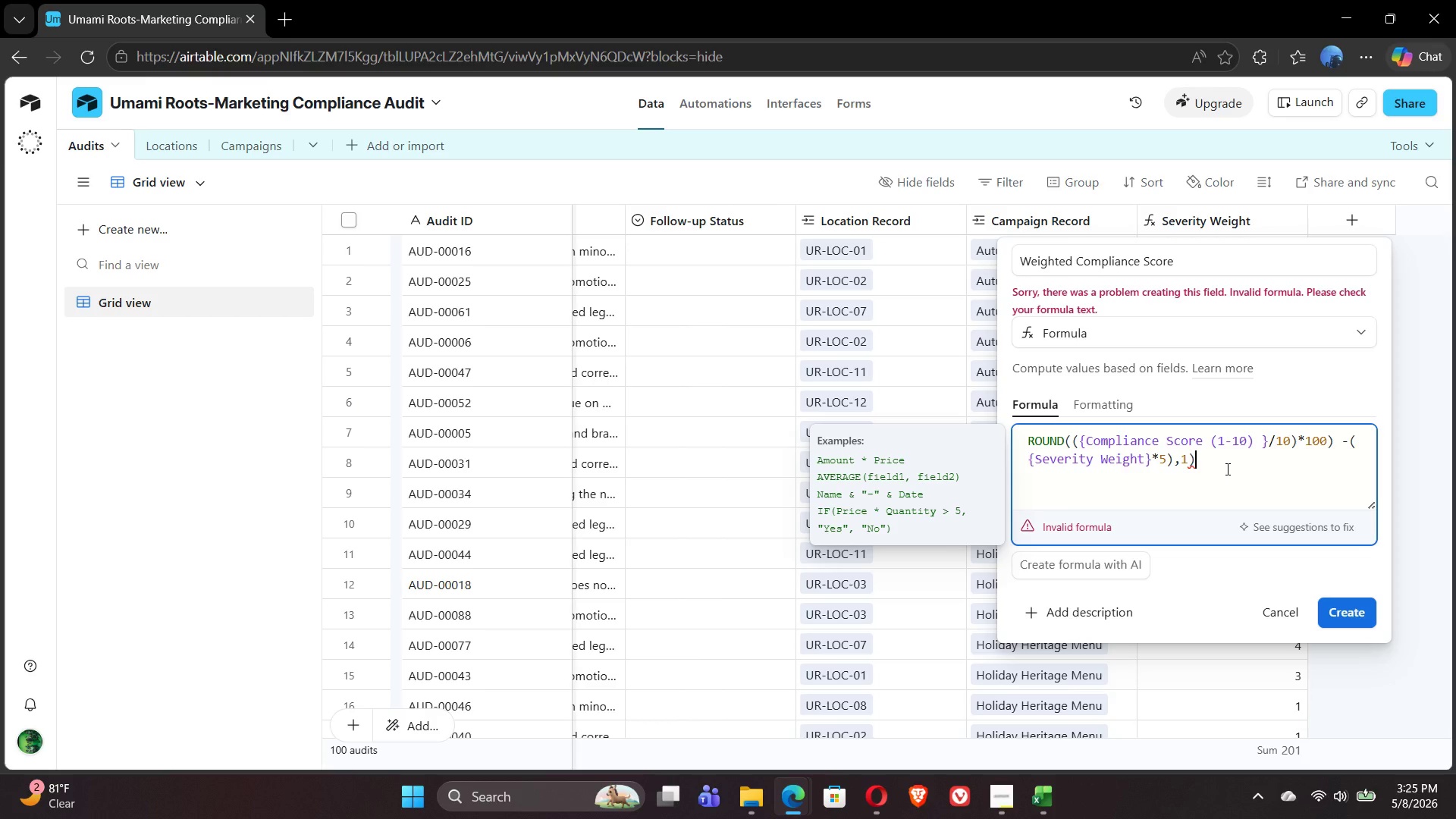 
key(ArrowLeft)
 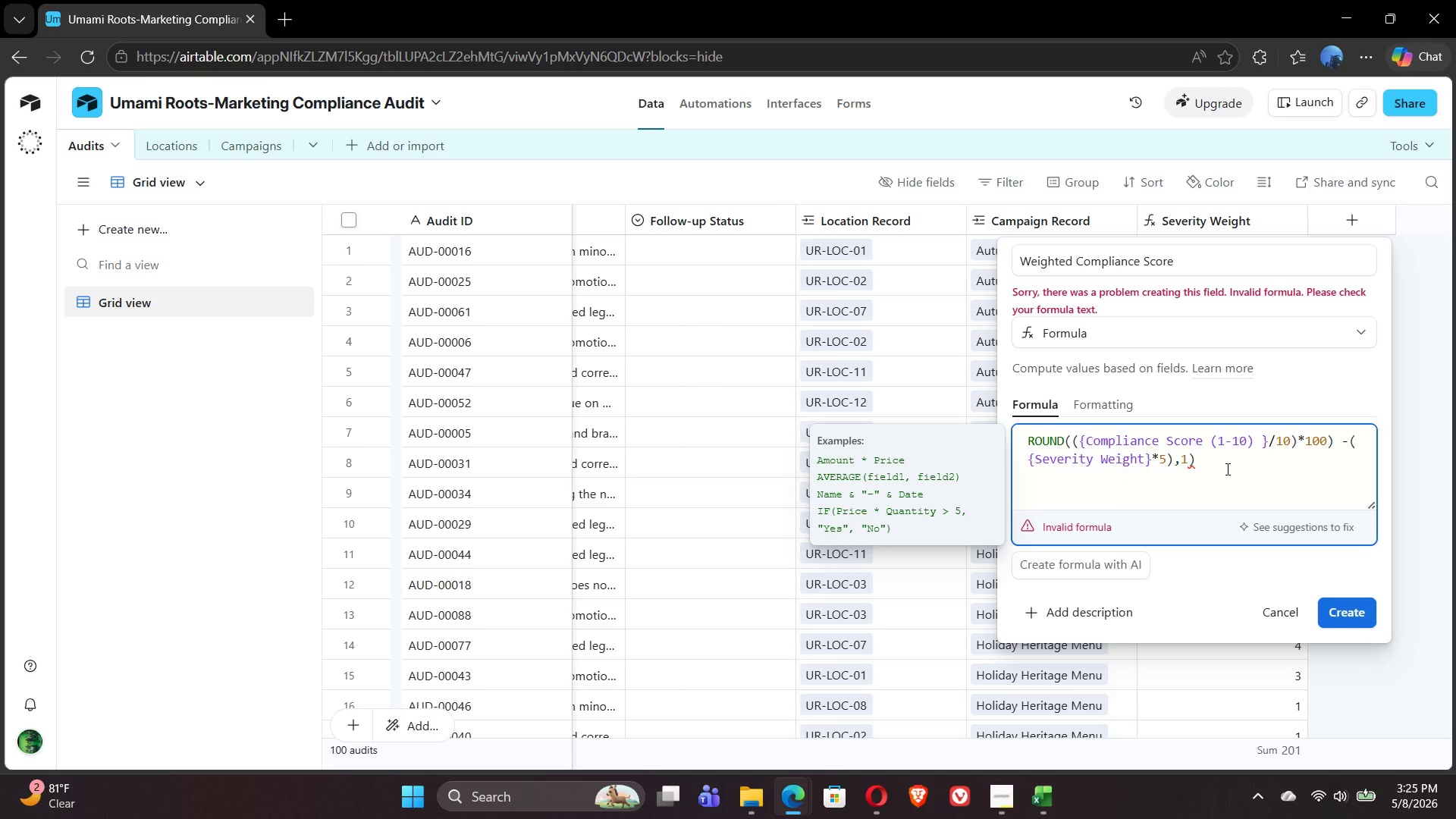 
key(Comma)
 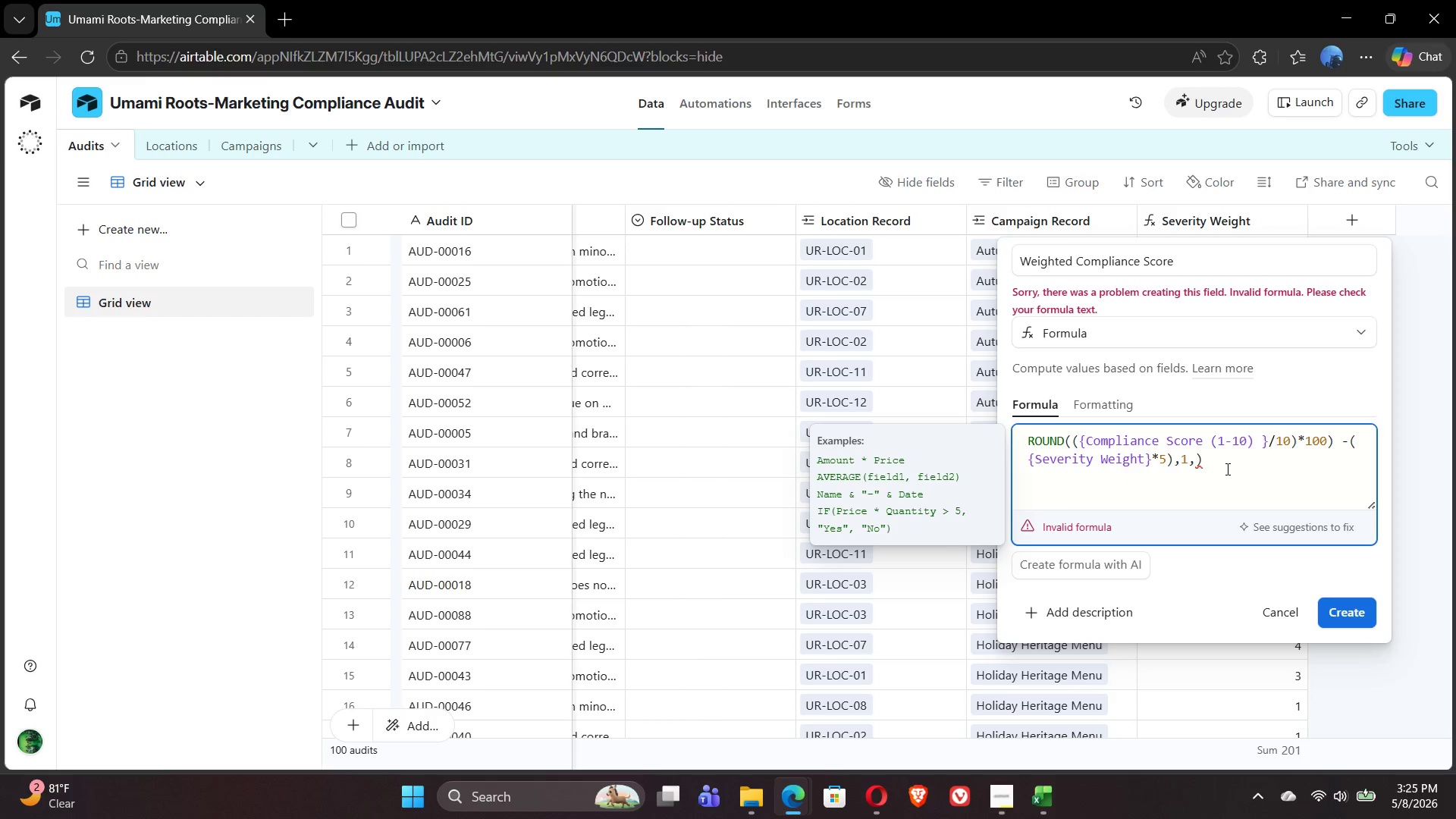 
key(Backspace)
 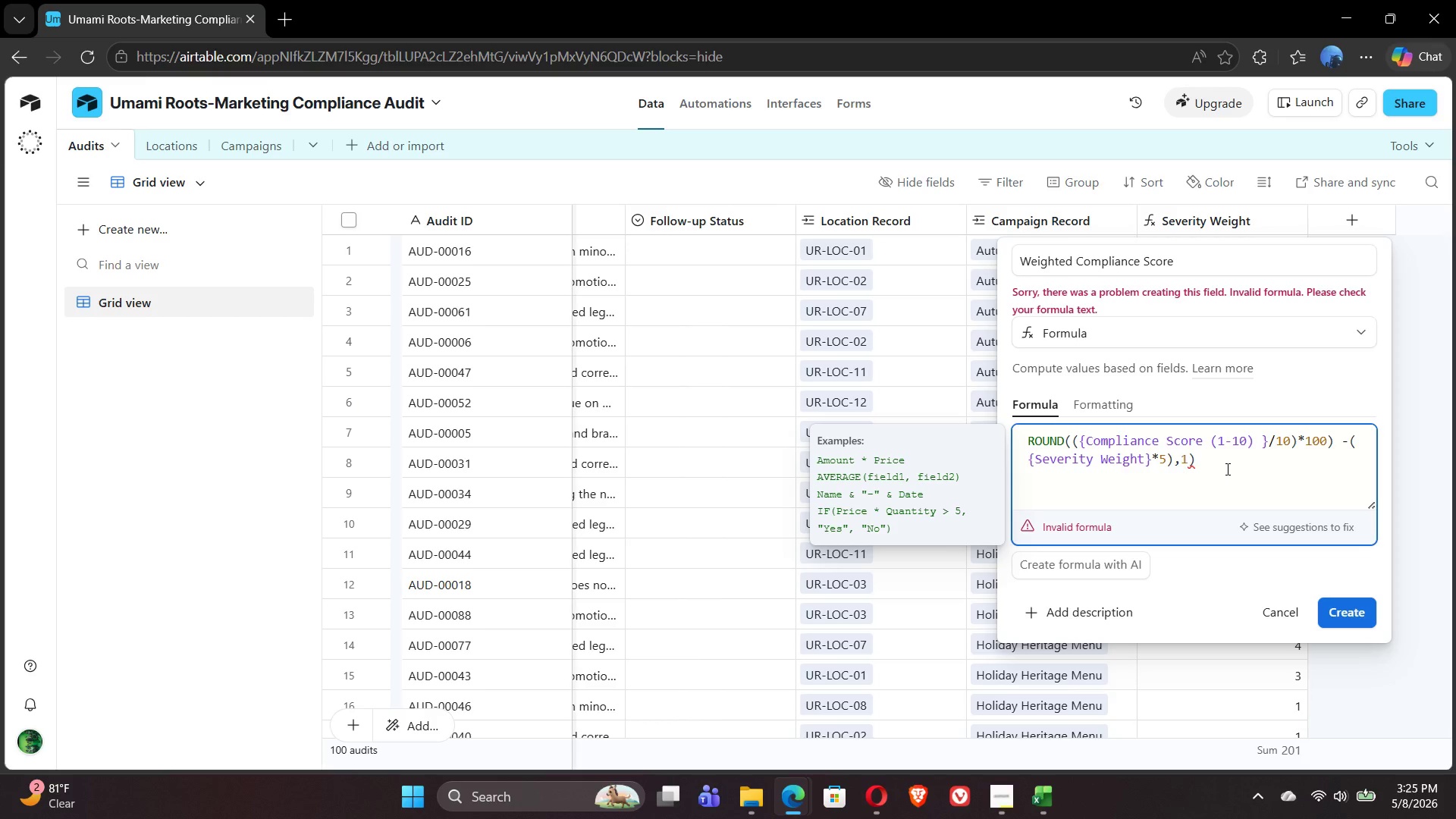 
key(ArrowRight)
 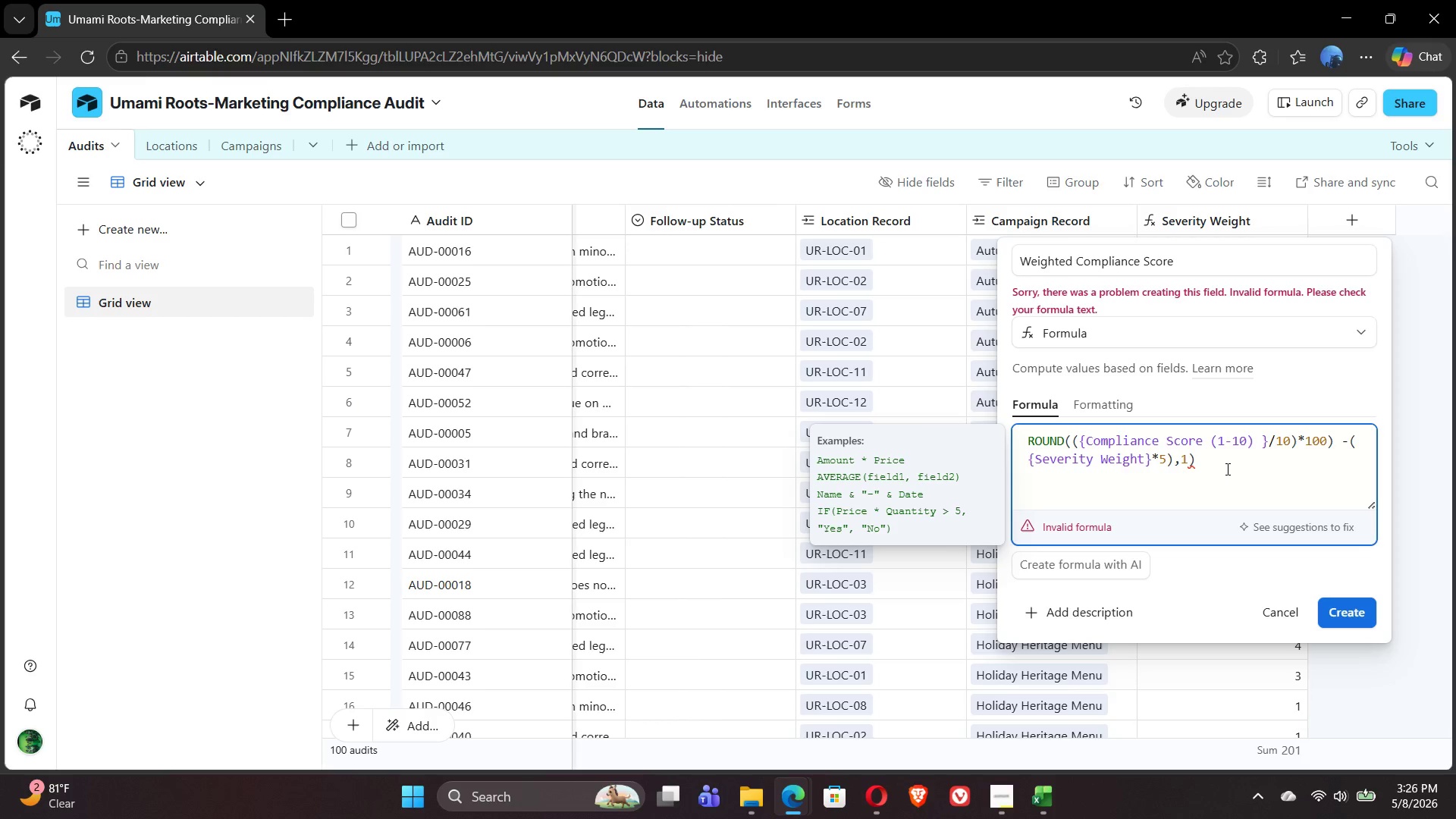 
key(Comma)
 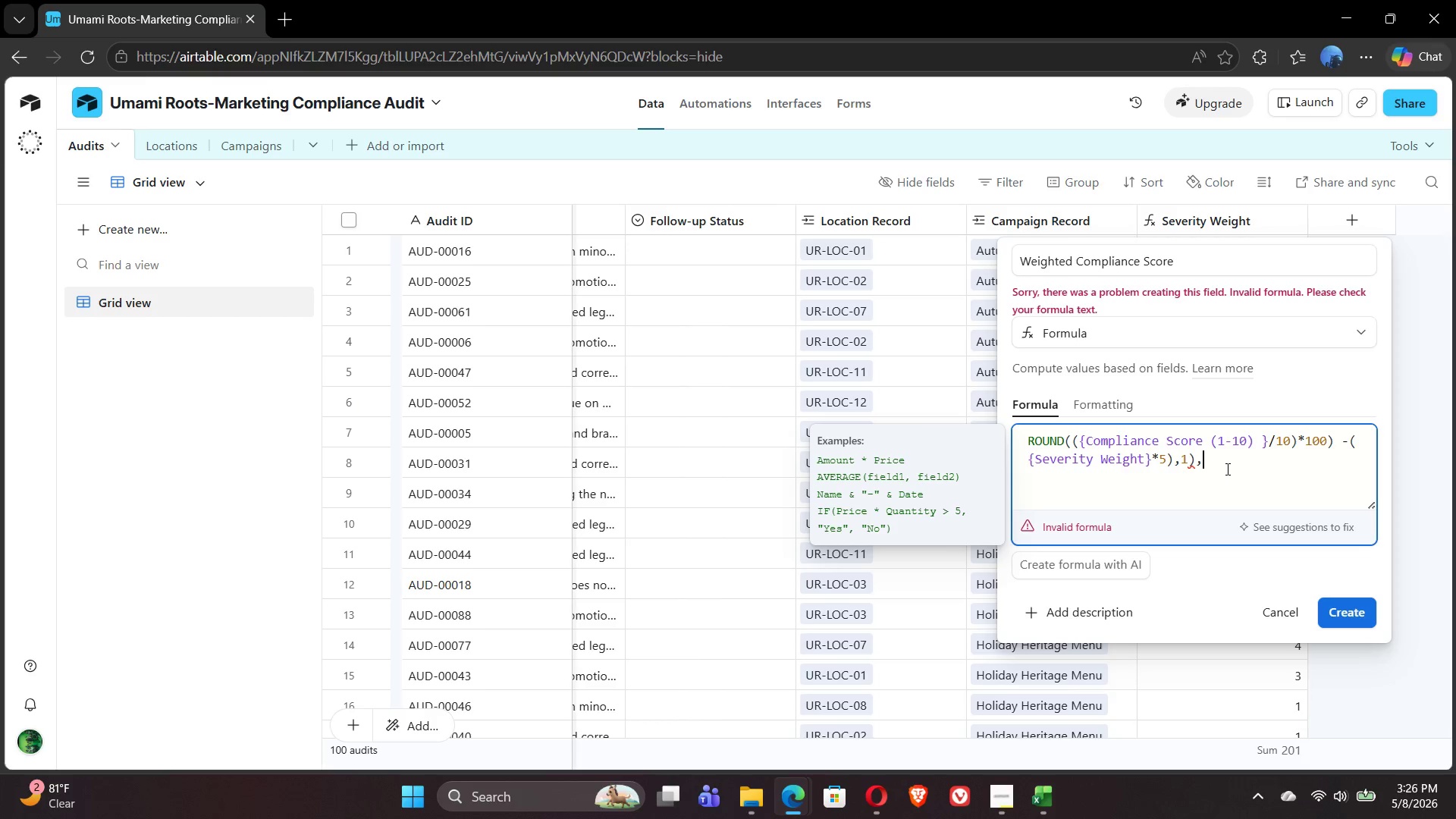 
key(Backspace)
 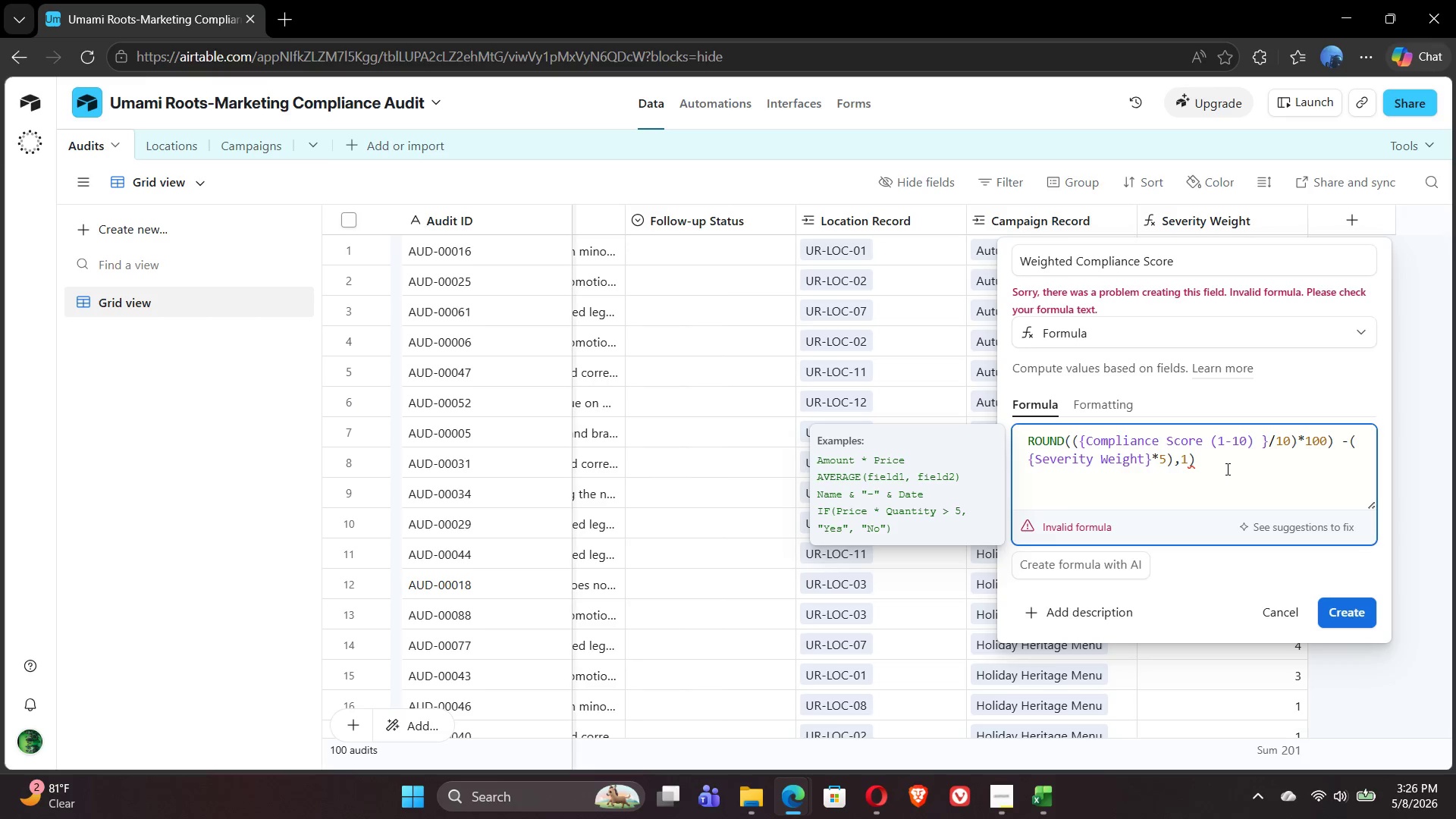 
key(Backspace)
 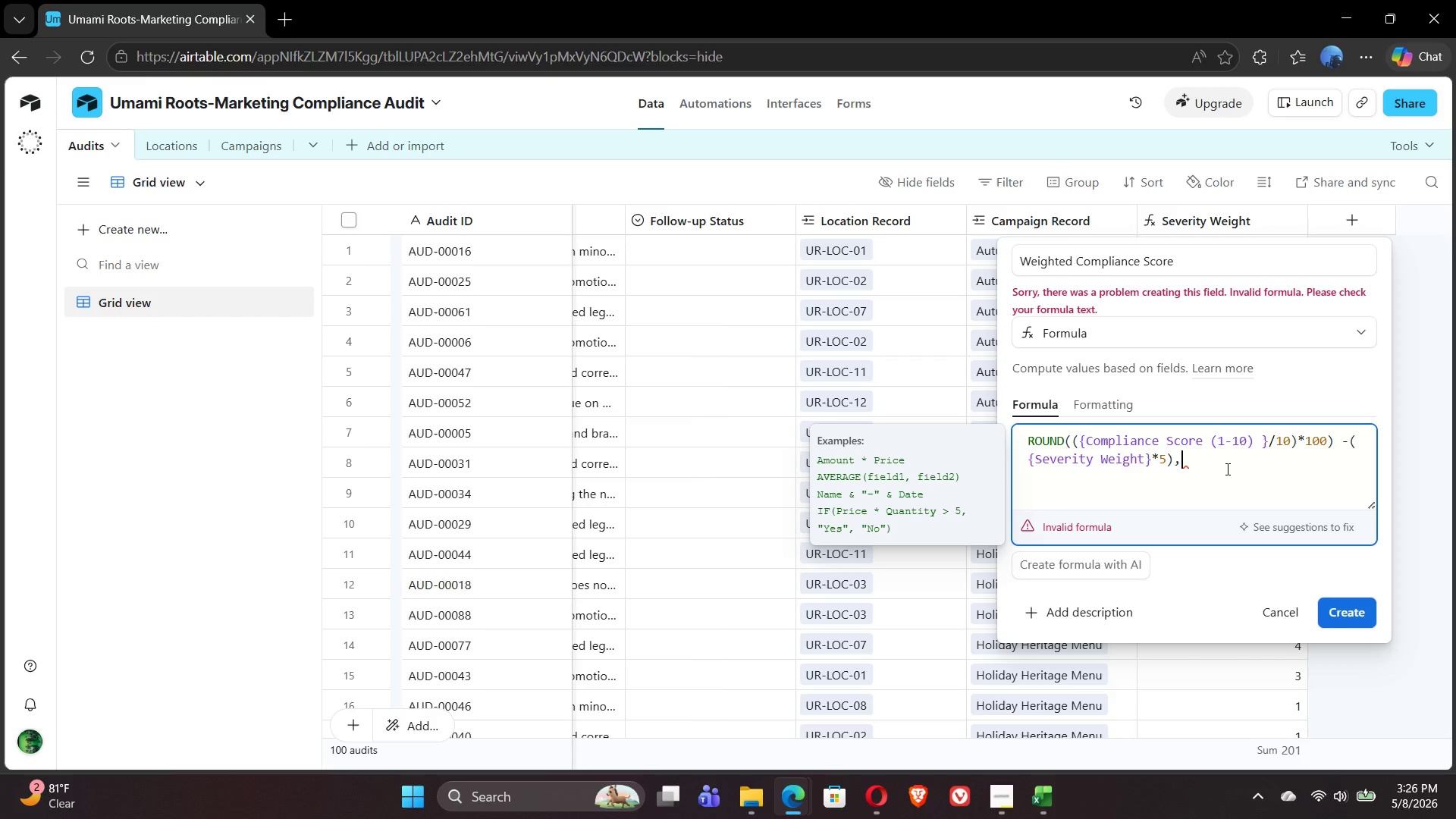 
key(Backspace)
 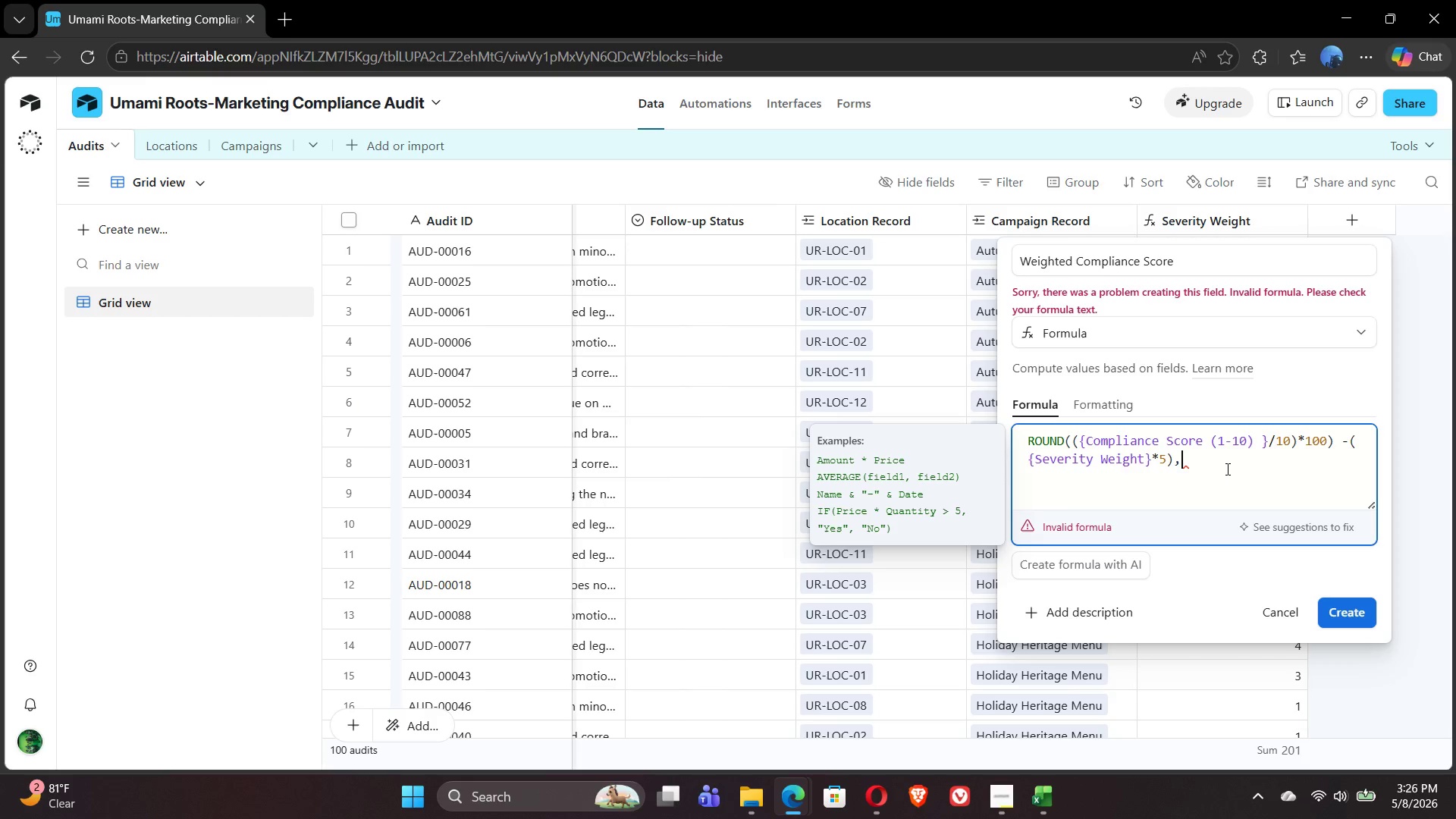 
hold_key(key=Backspace, duration=1.52)
 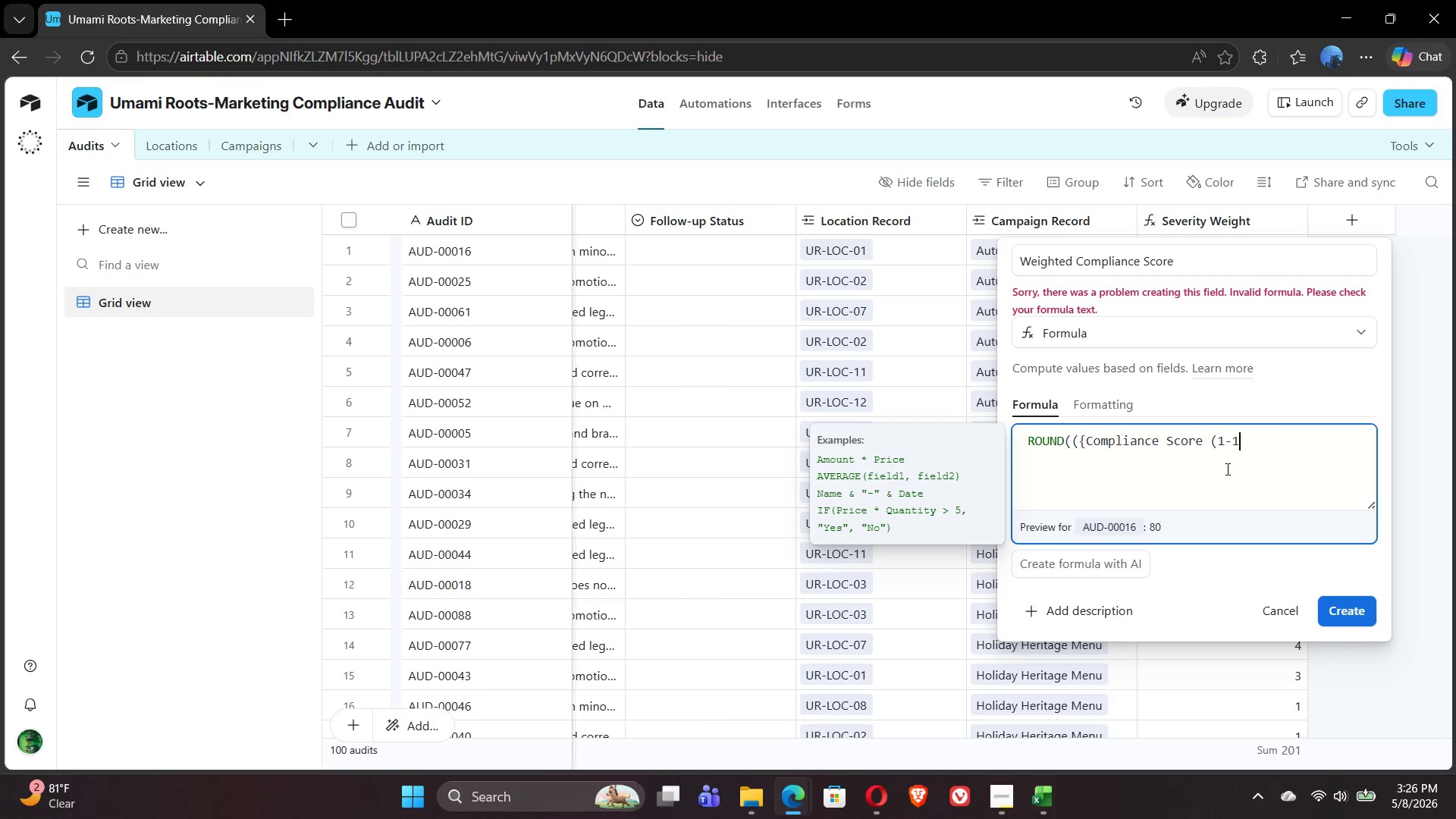 
hold_key(key=Backspace, duration=1.51)
 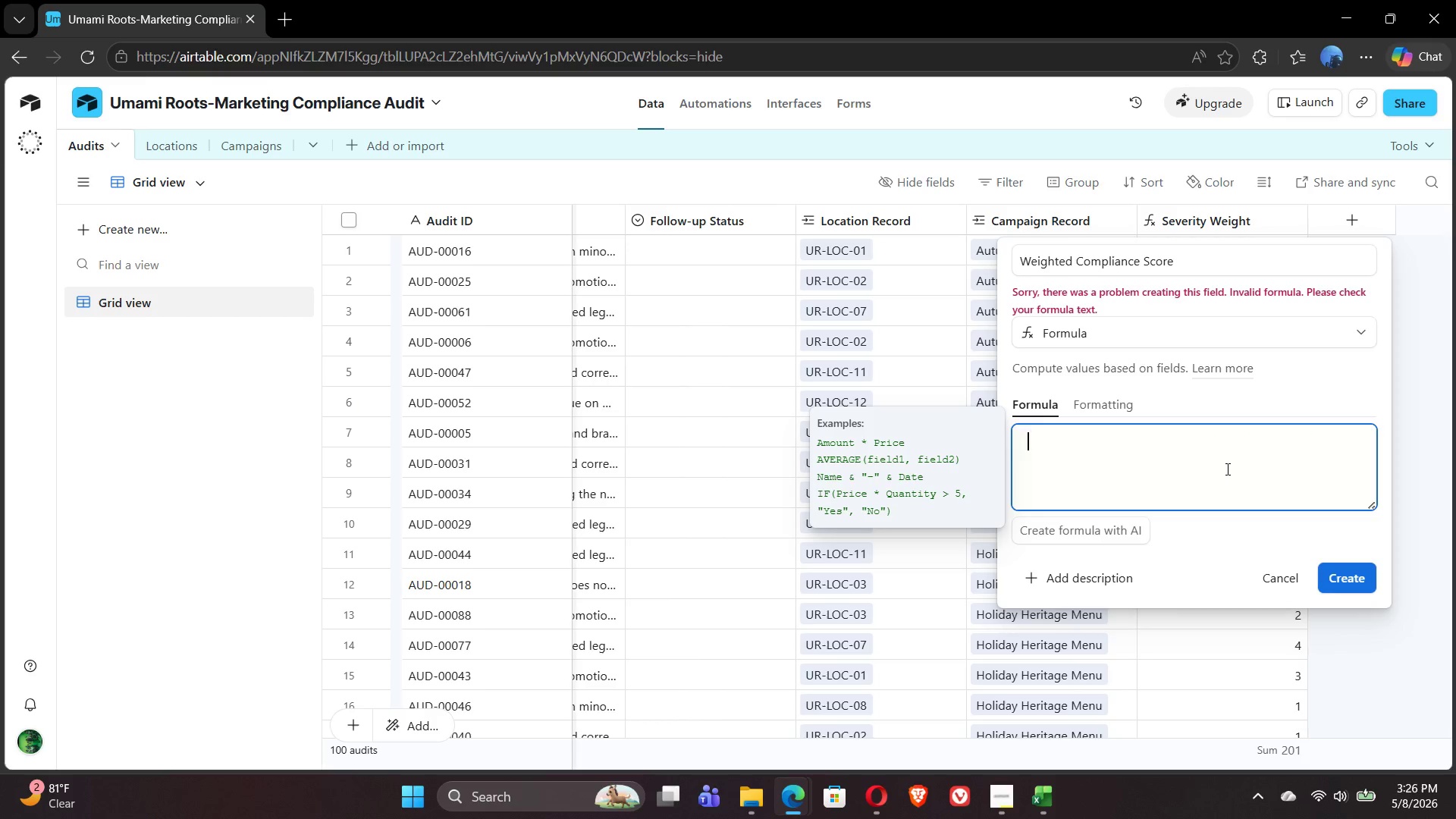 
hold_key(key=Backspace, duration=0.41)
 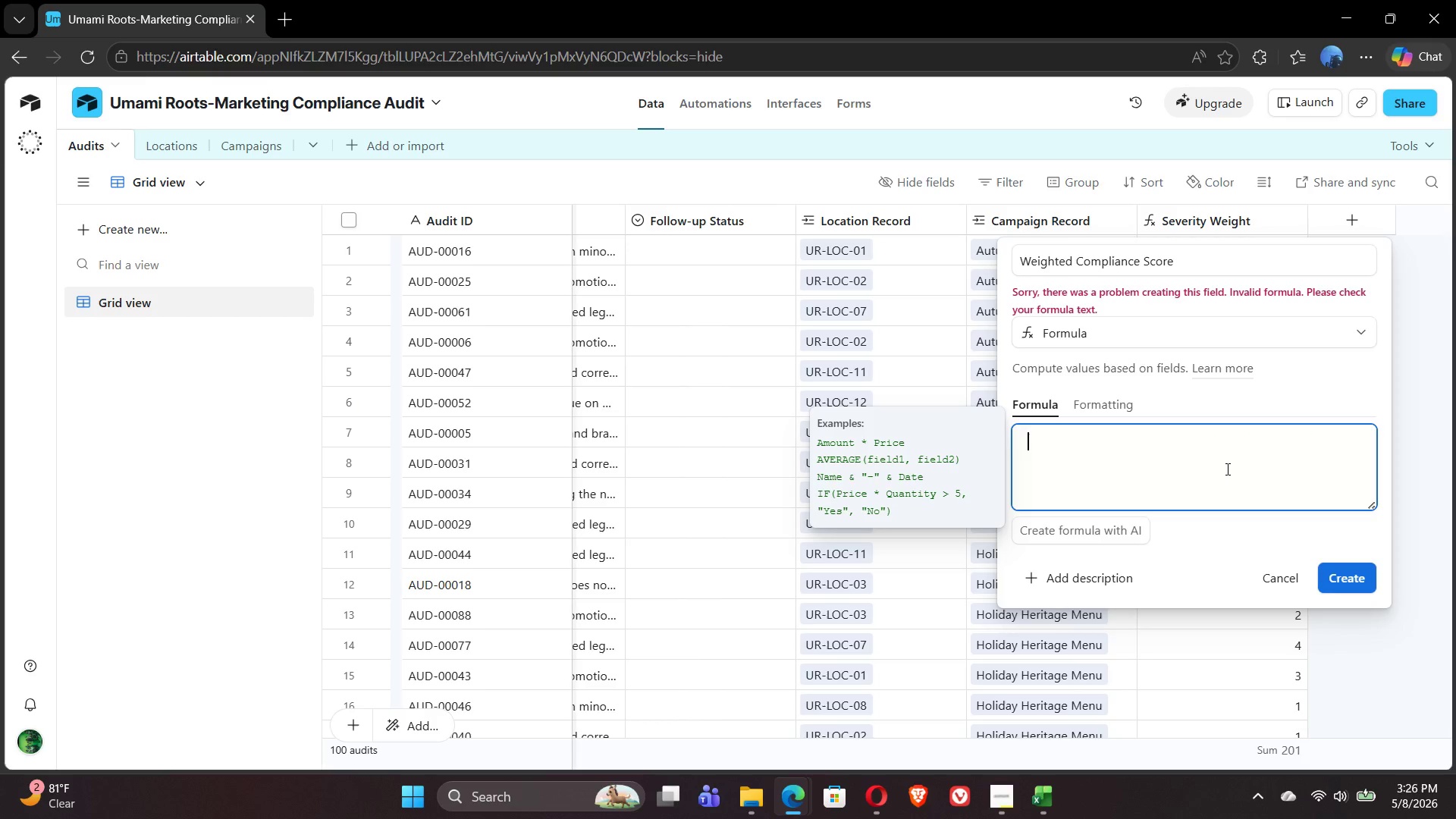 
type(round)
 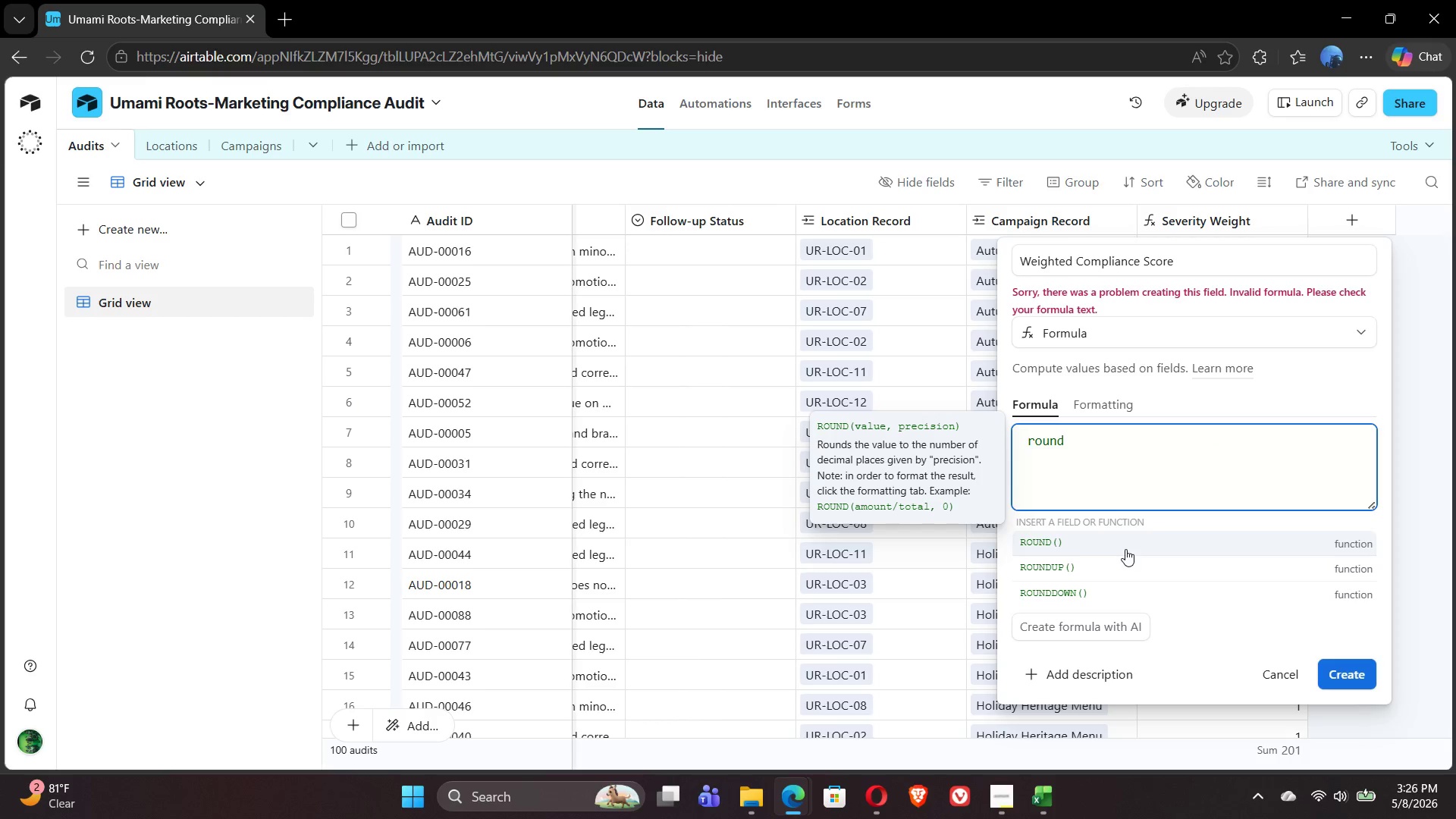 
left_click([1117, 549])
 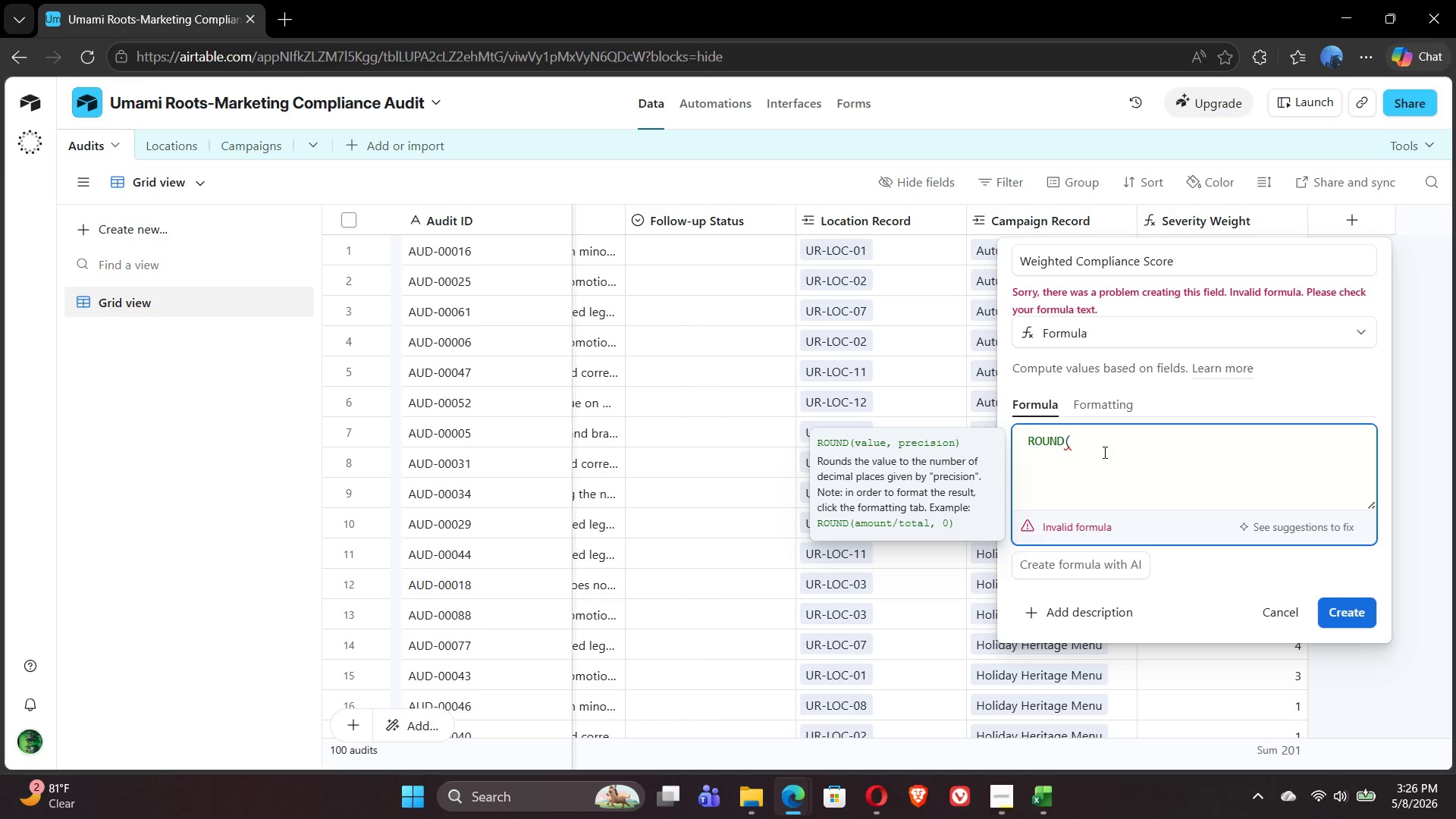 
type(({com)
 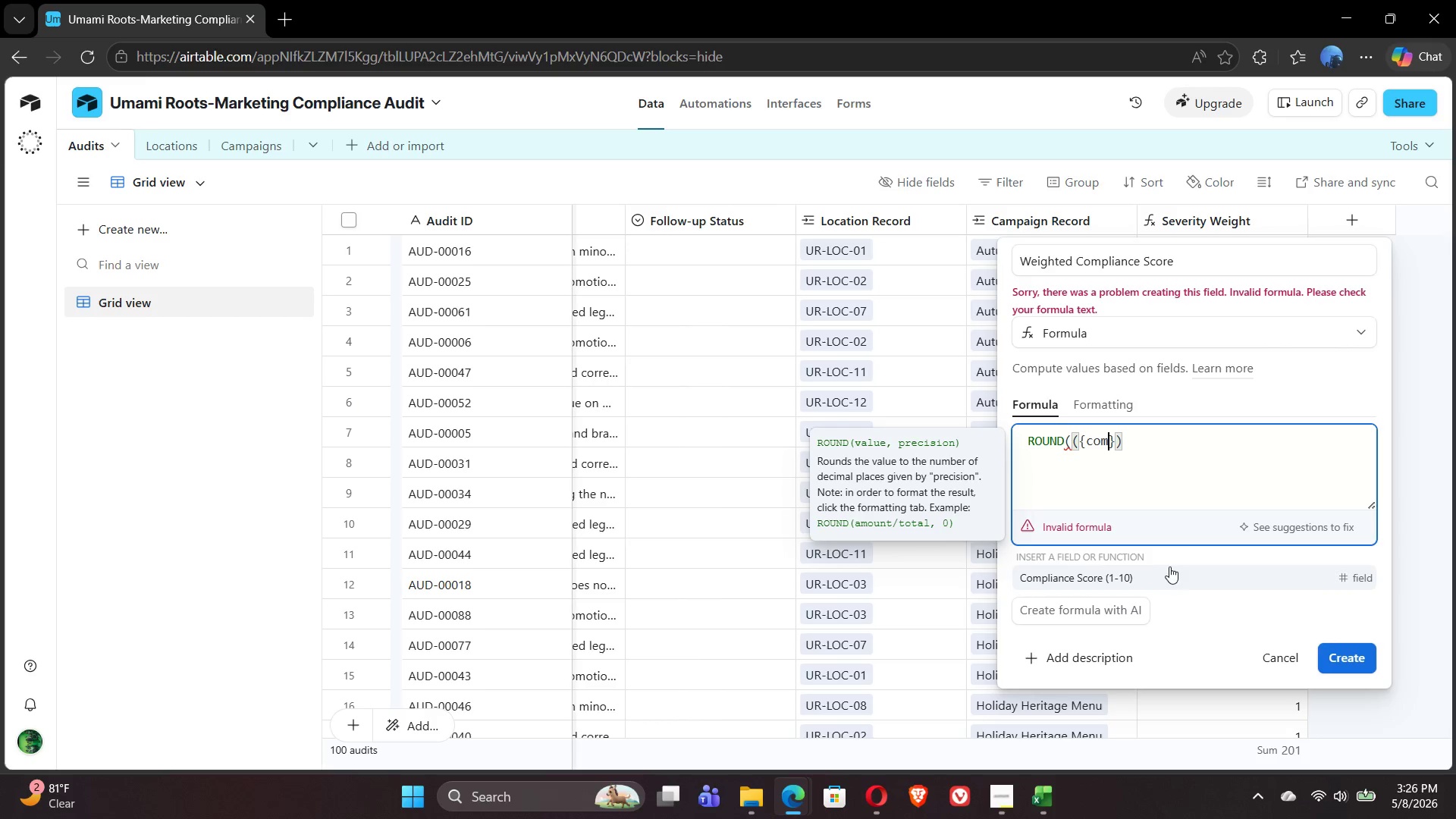 
left_click([1181, 577])
 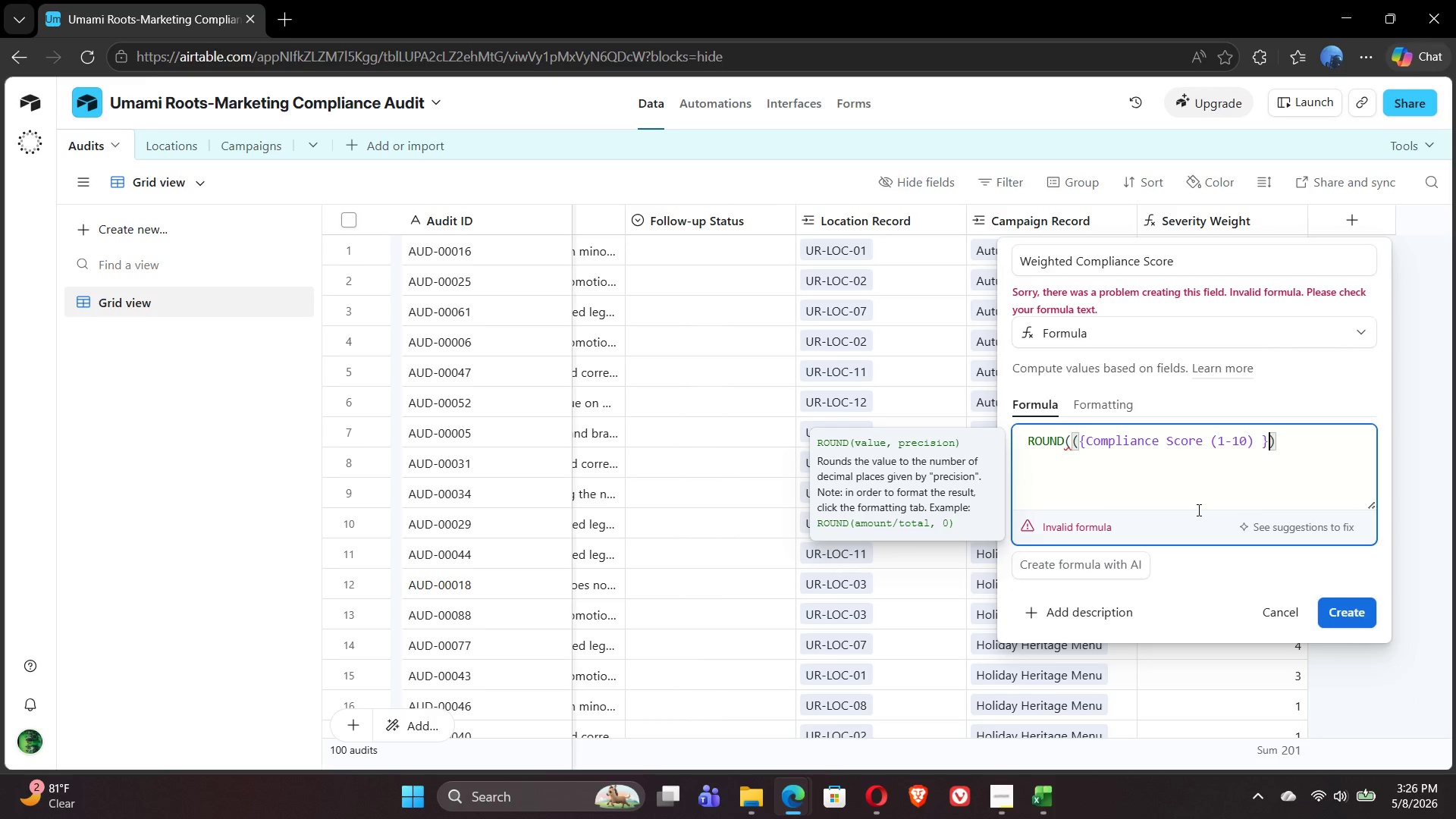 
key(Slash)
 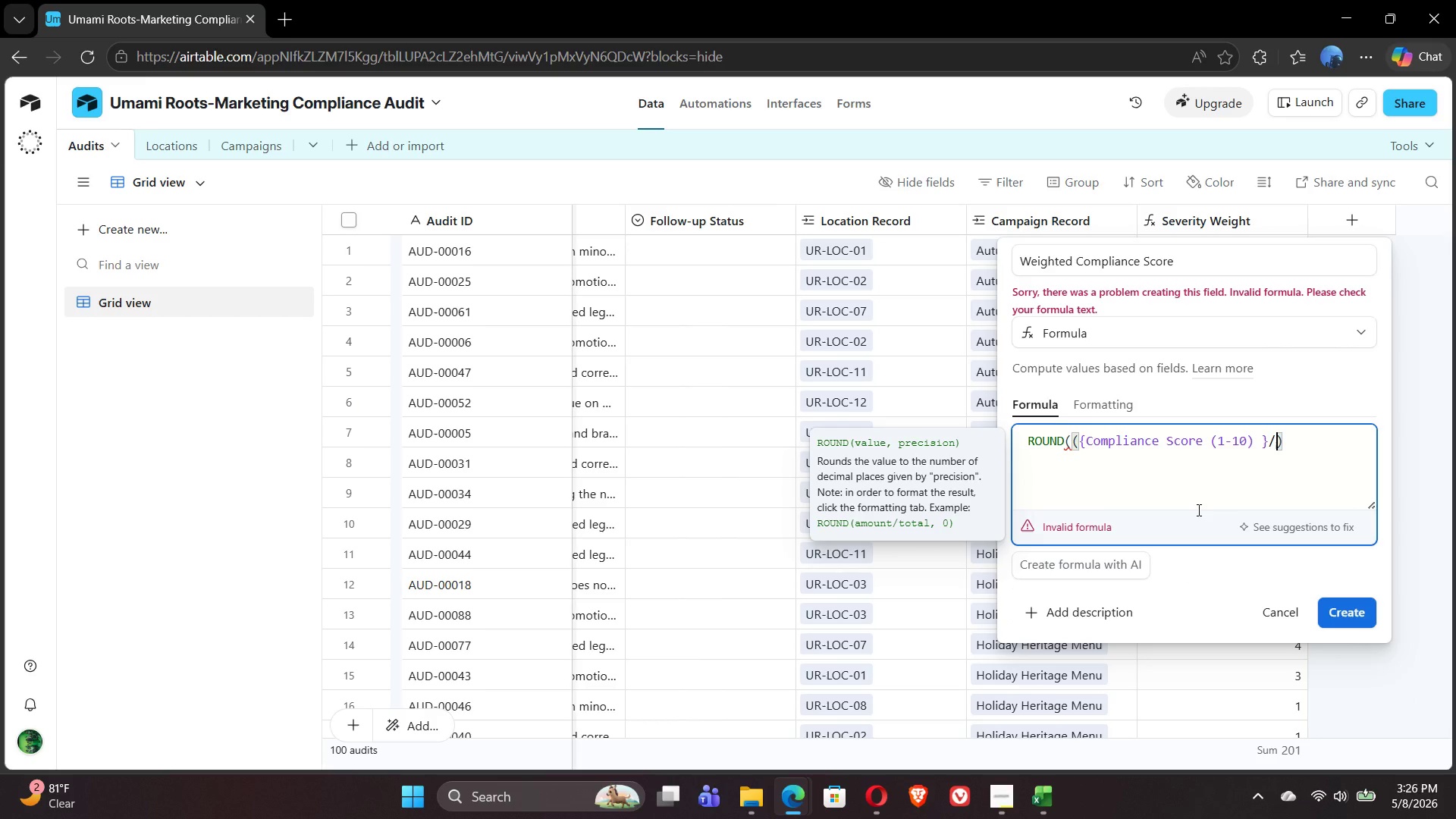 
key(1)
 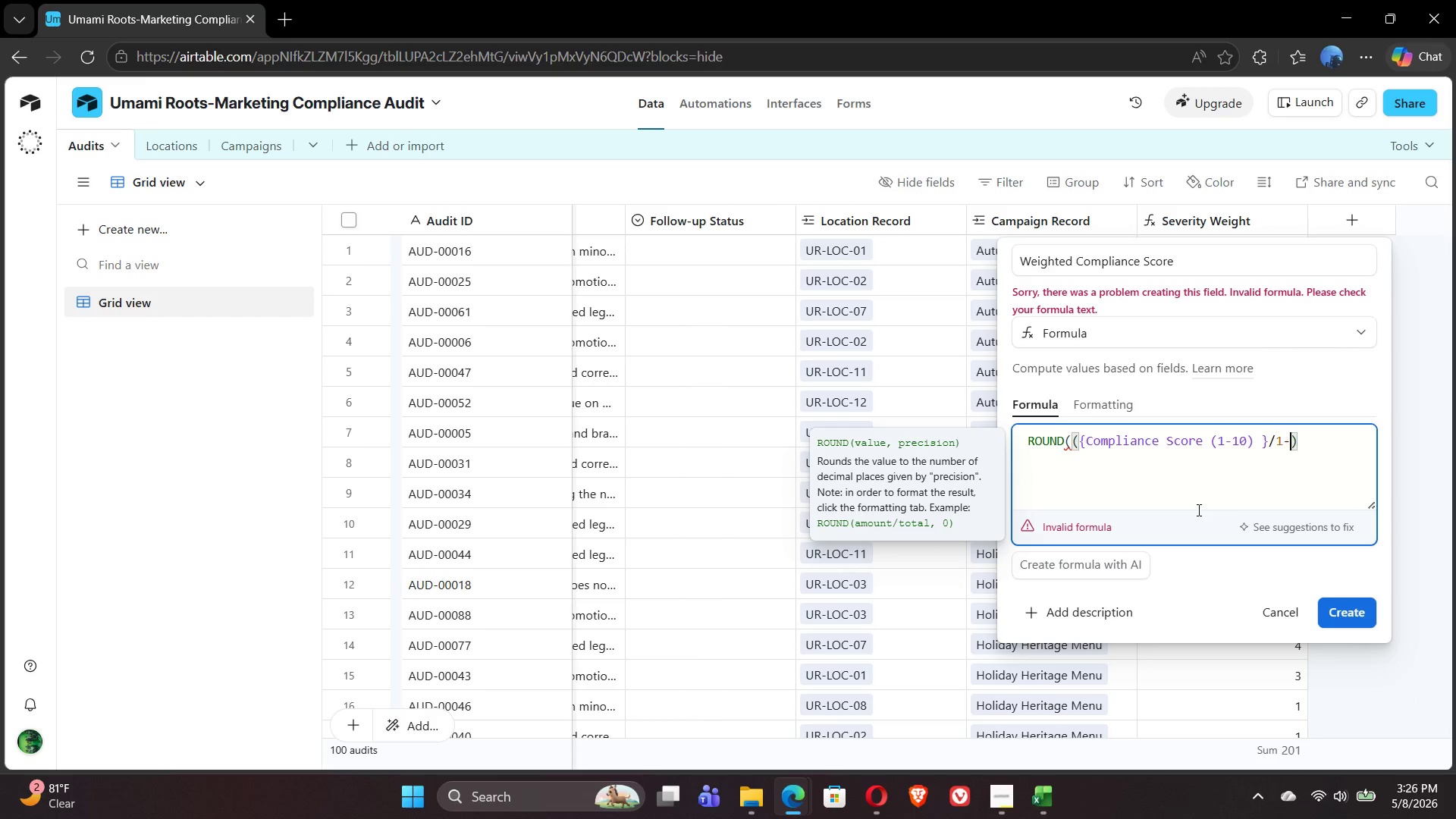 
key(Minus)
 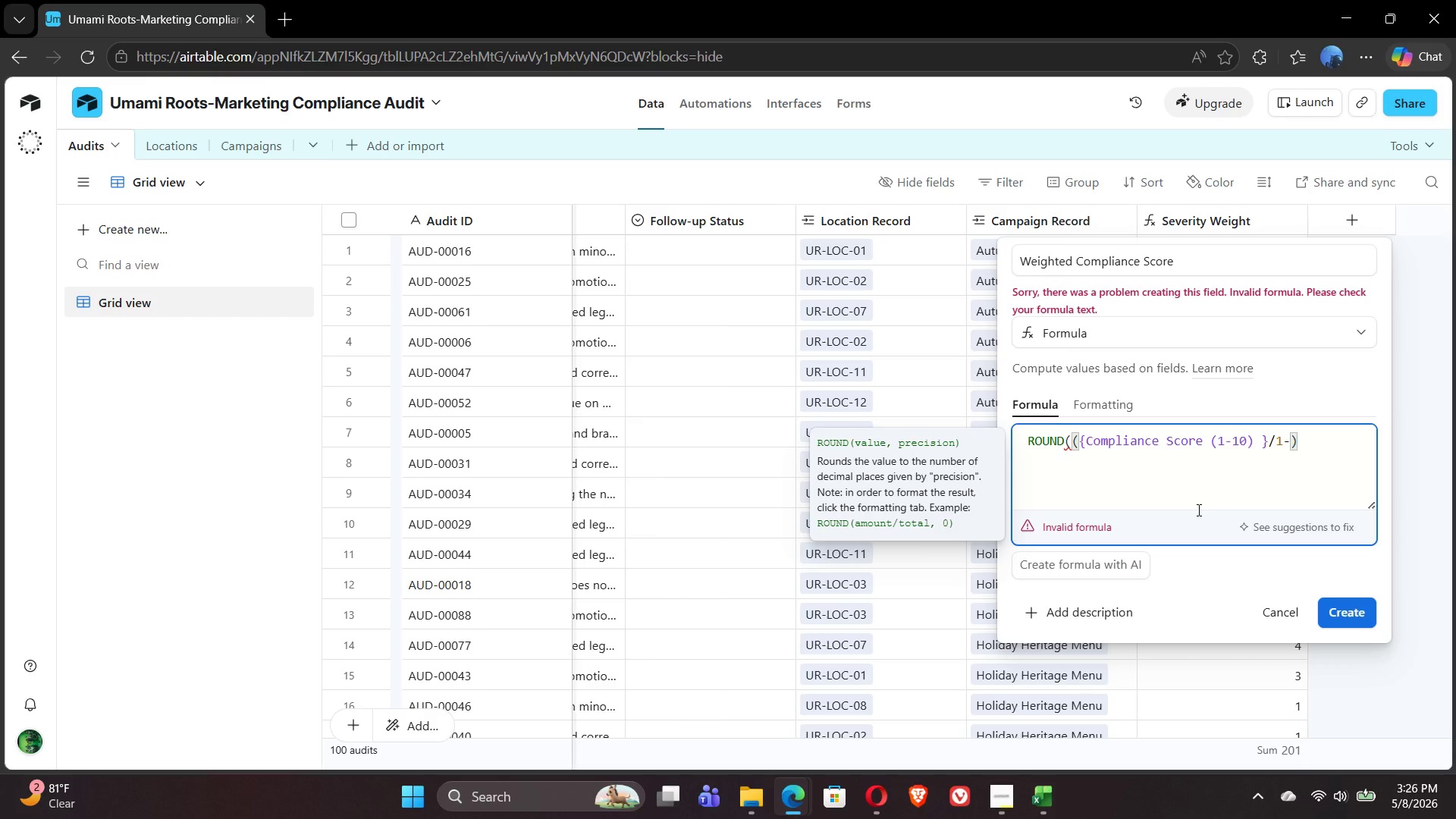 
key(Backspace)
 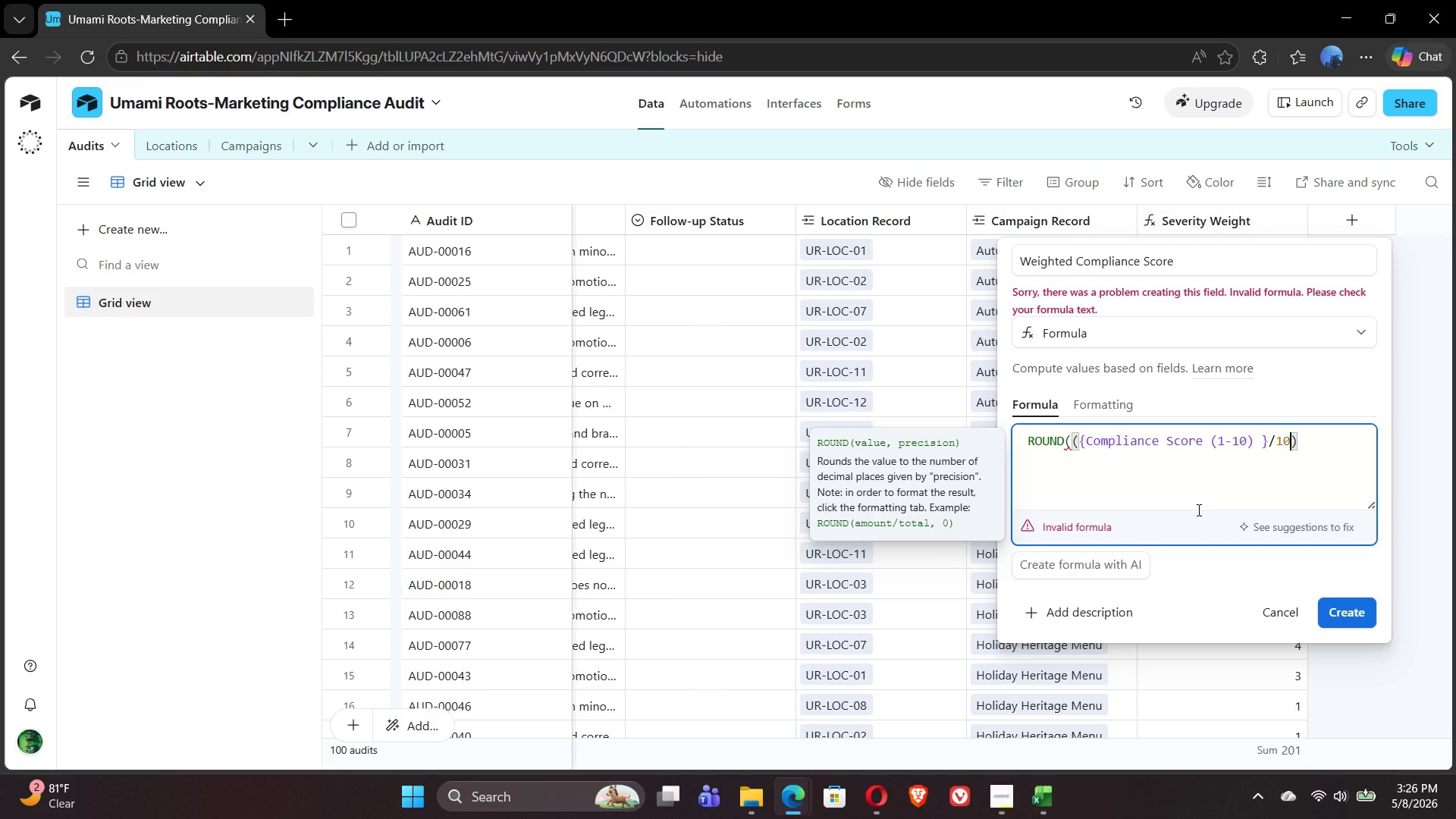 
key(0)
 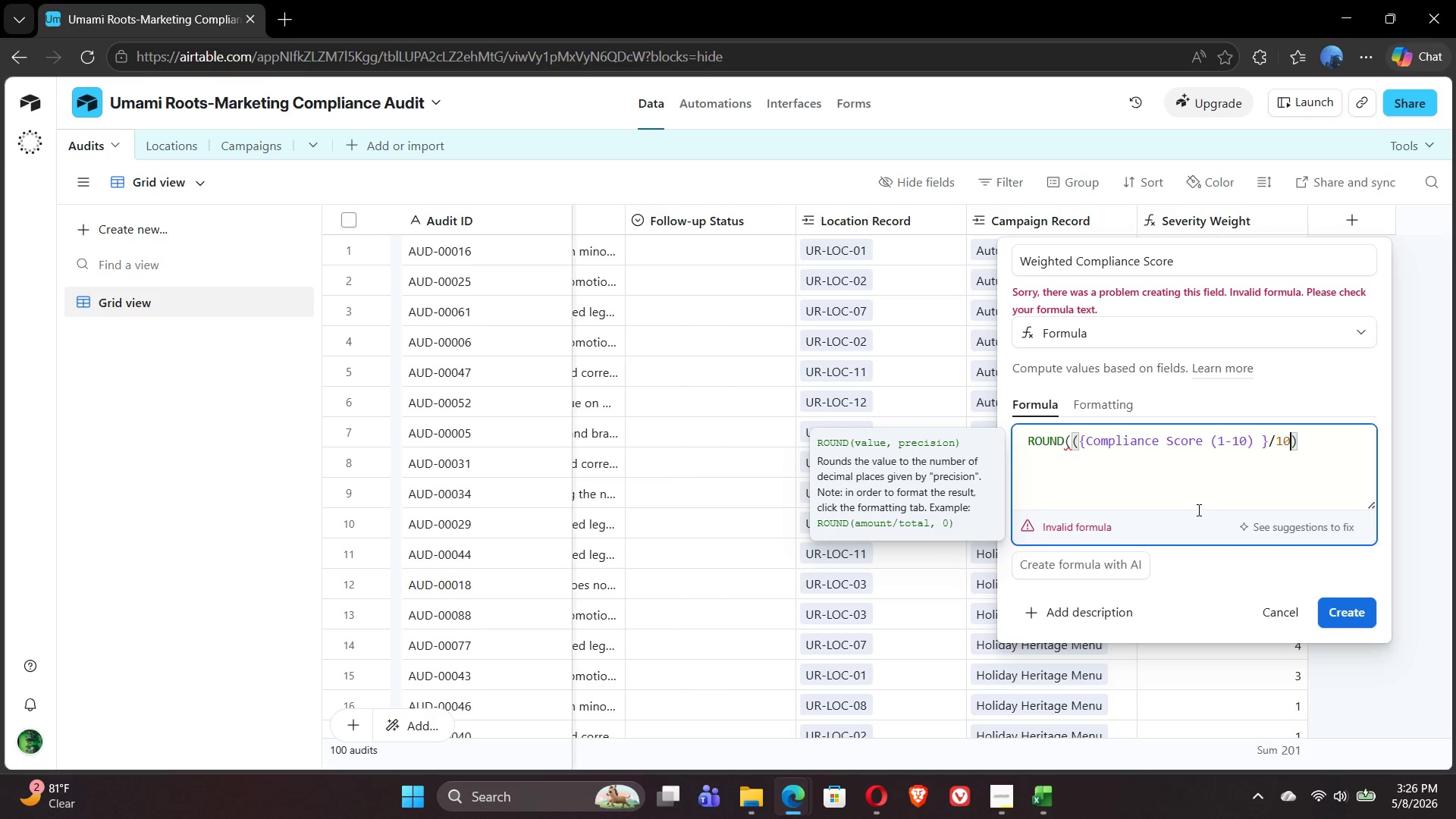 
key(Shift+0)
 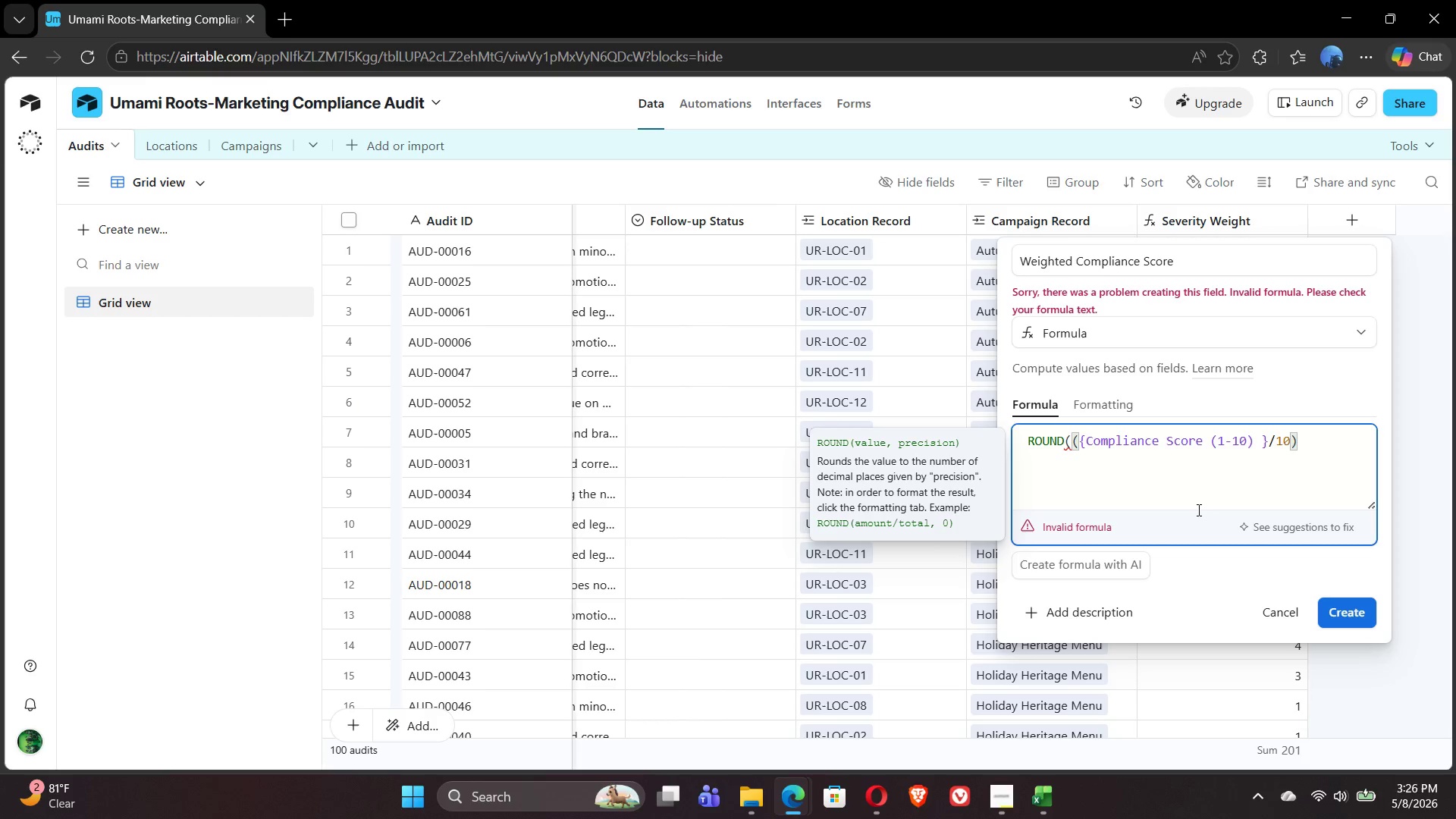 
type(*100)-)
 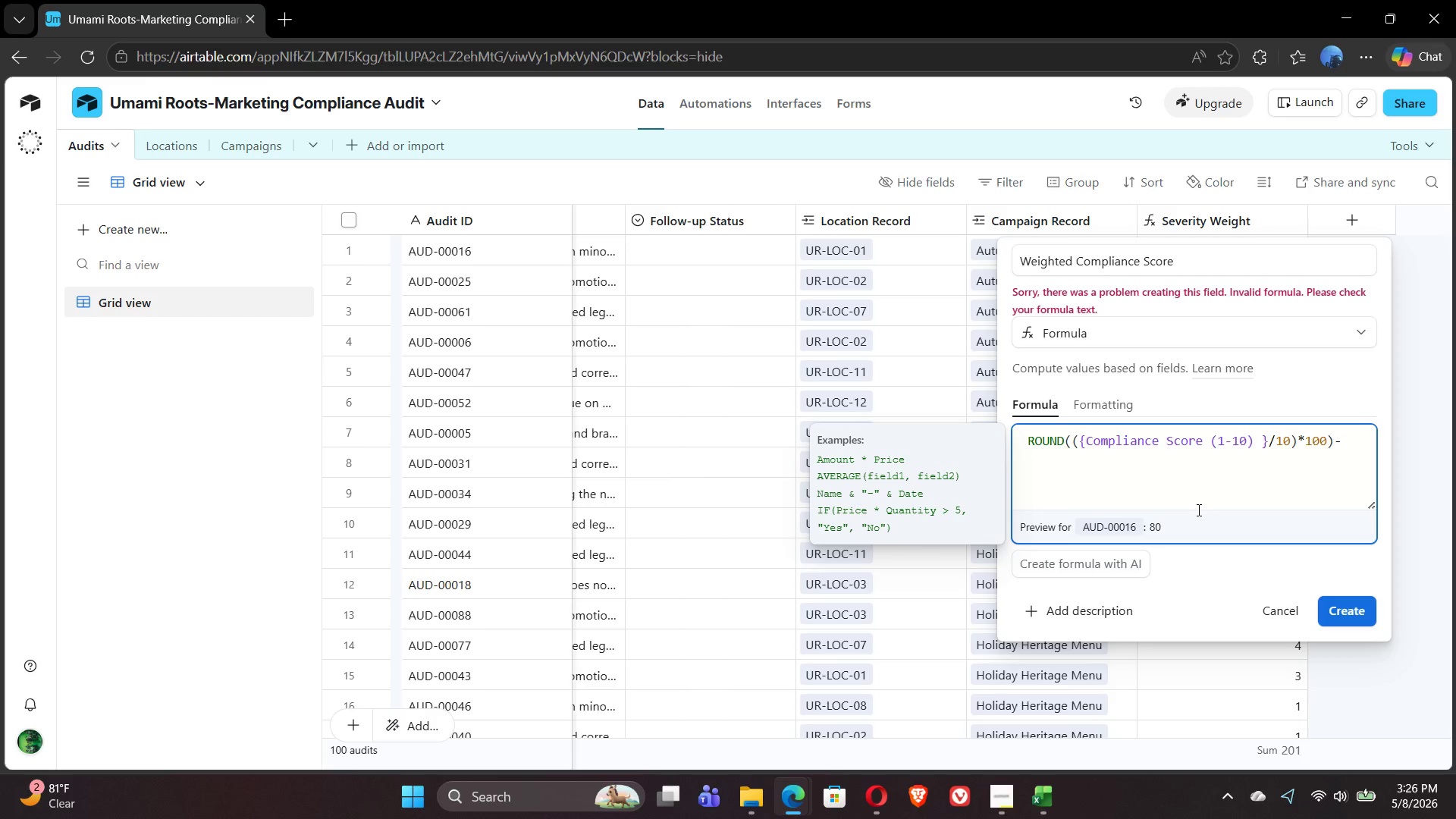 
wait(6.81)
 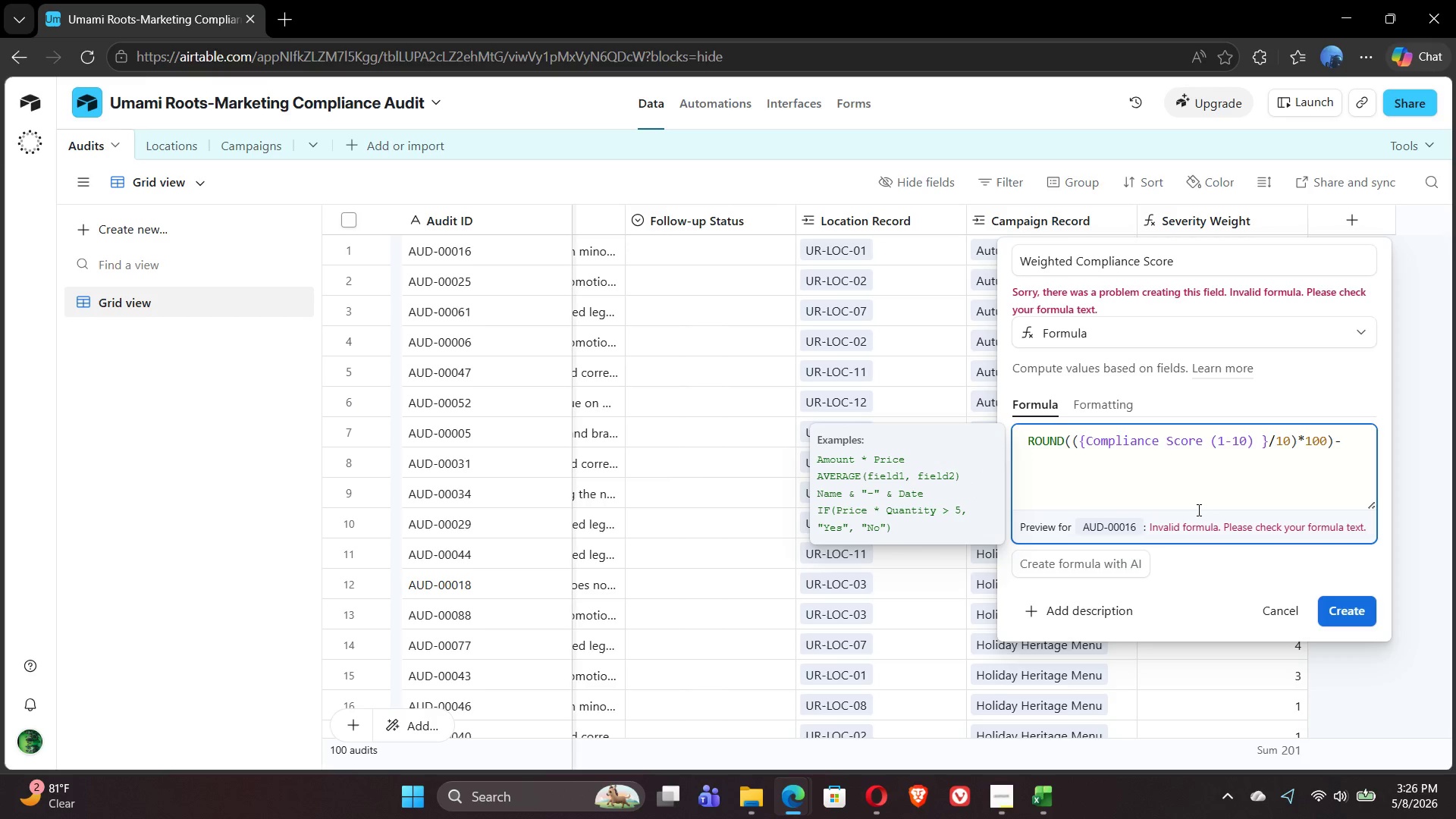 
key(Shift+9)
 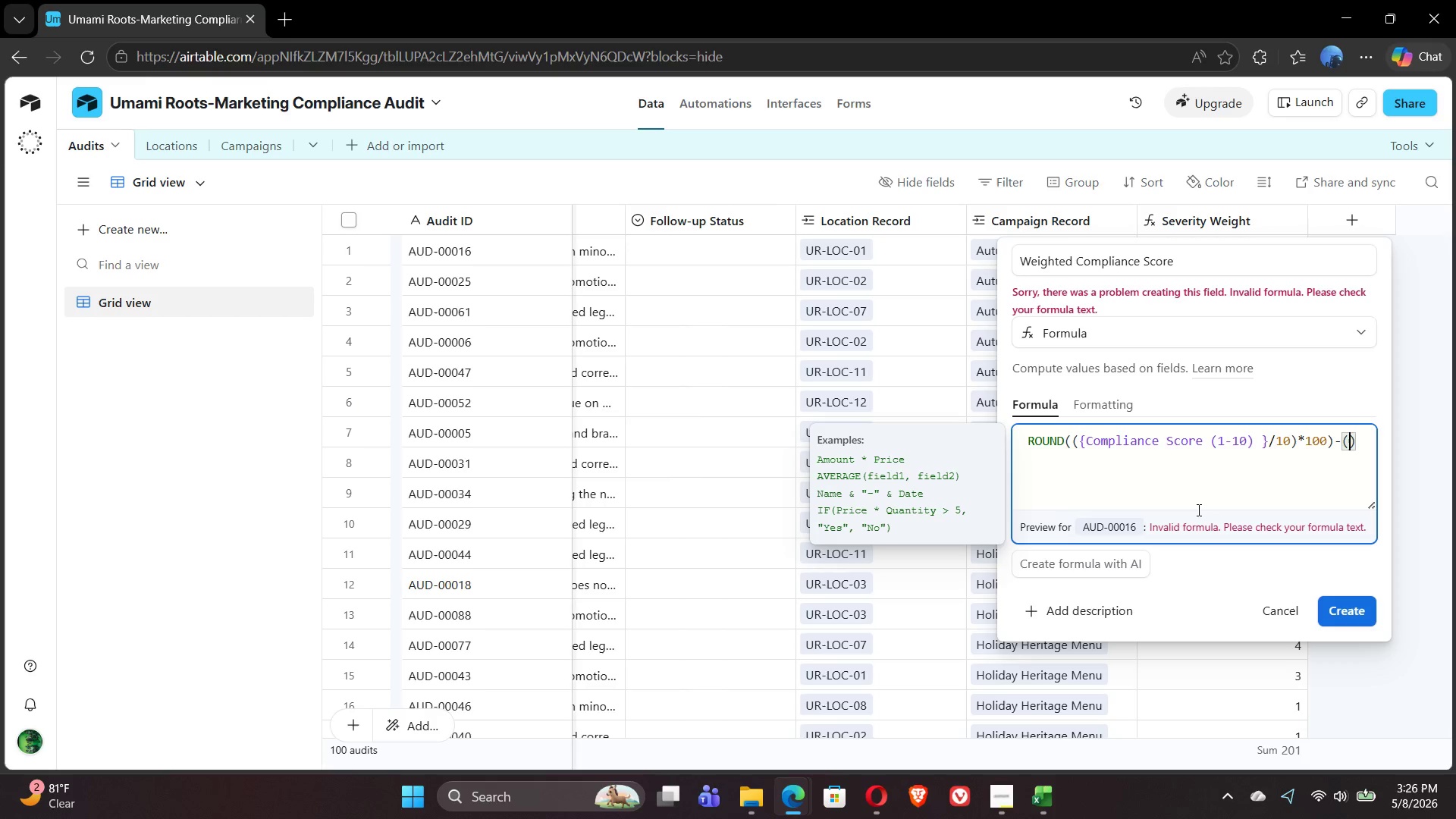 
type({sev)
 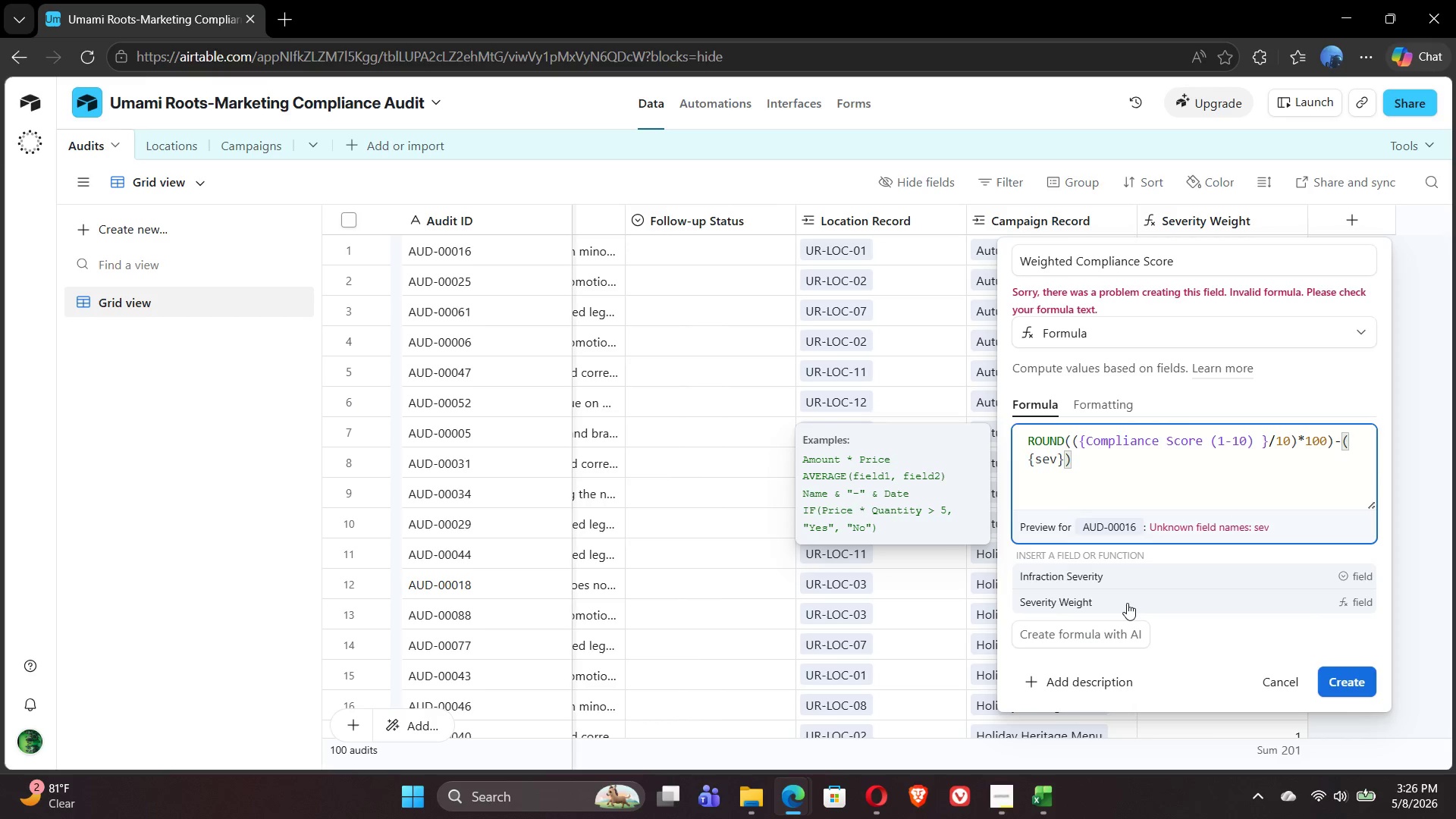 
left_click([1127, 603])
 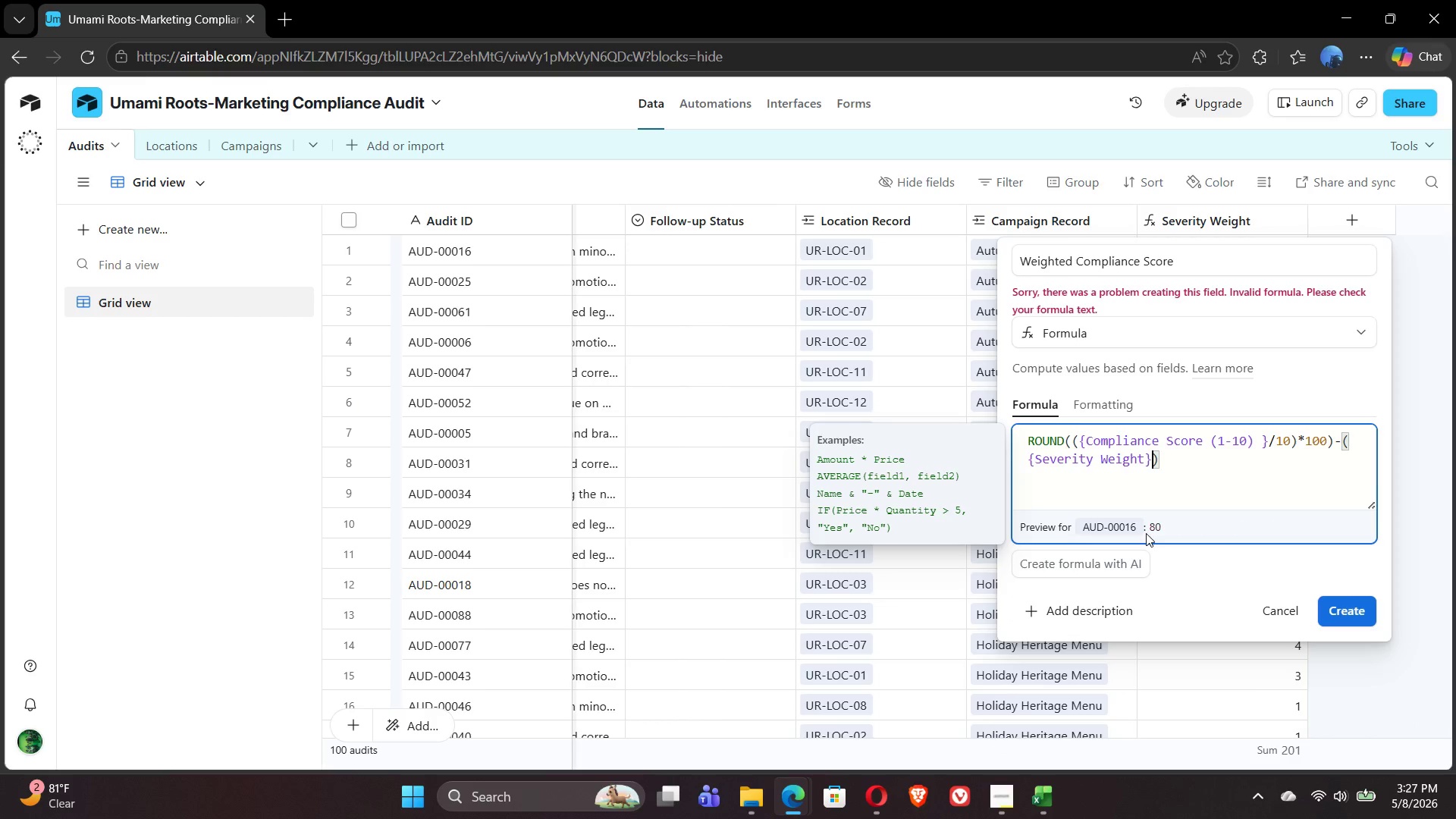 
type(*5)
 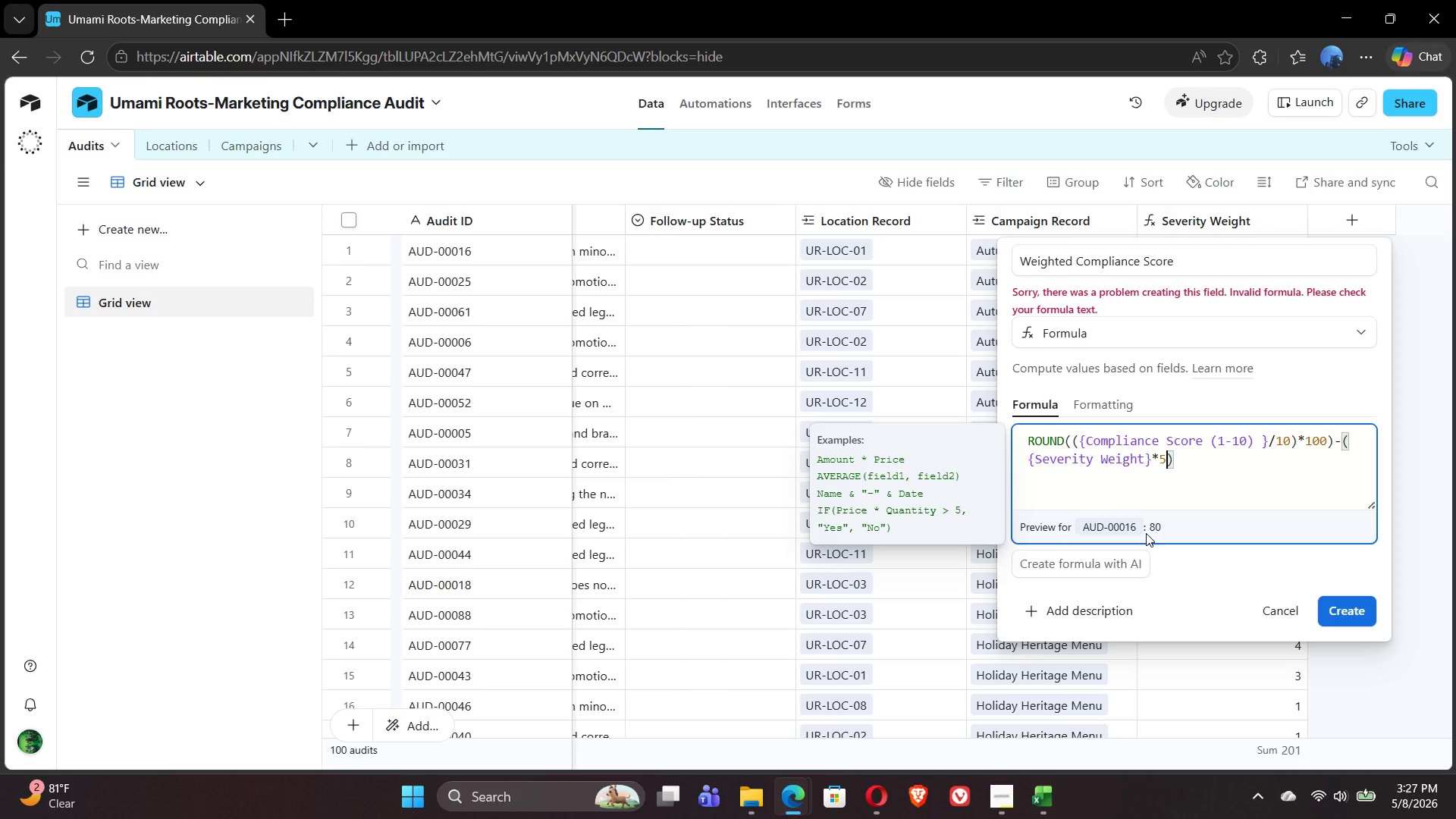 
wait(12.92)
 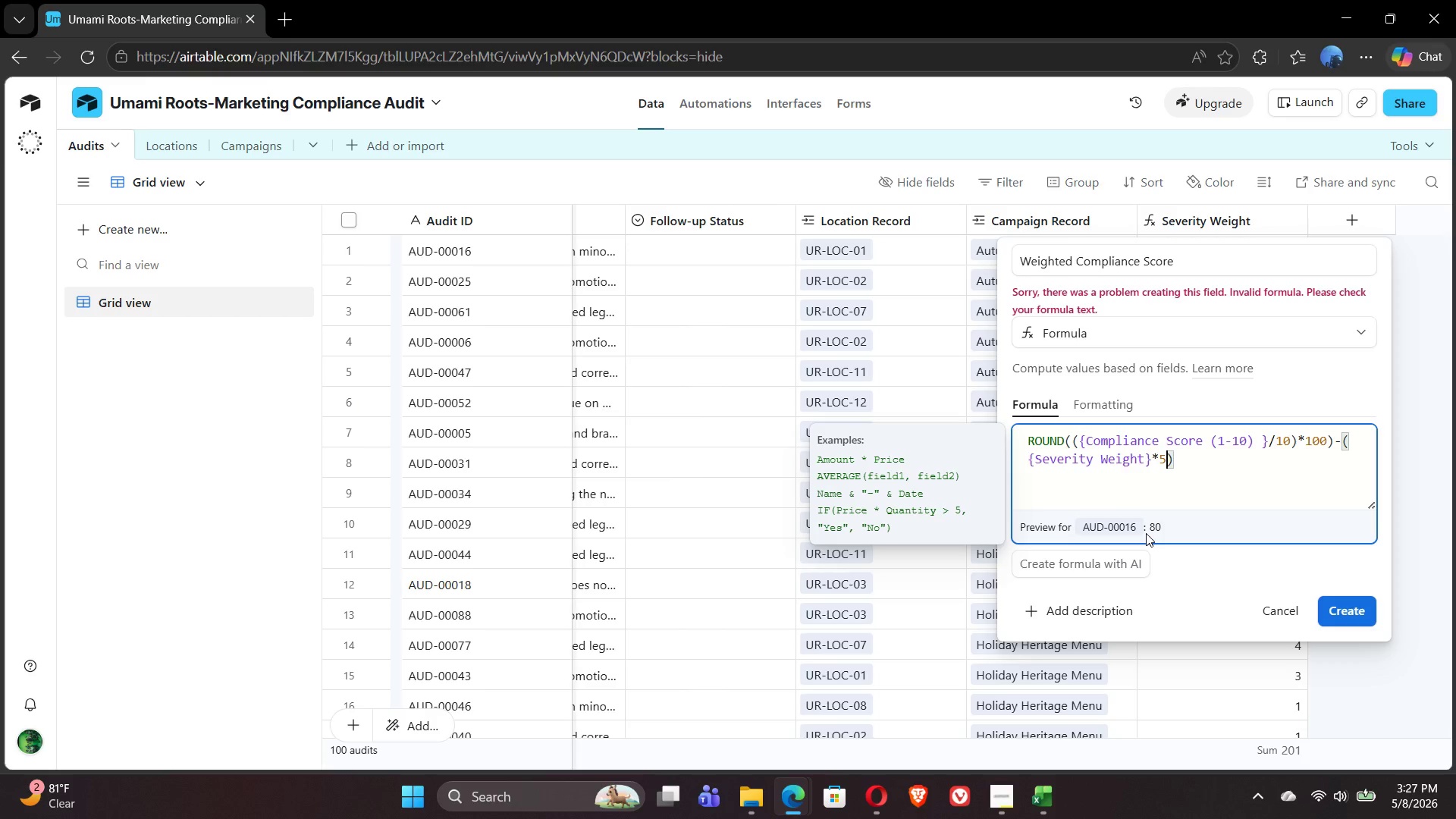 
key(ArrowRight)
 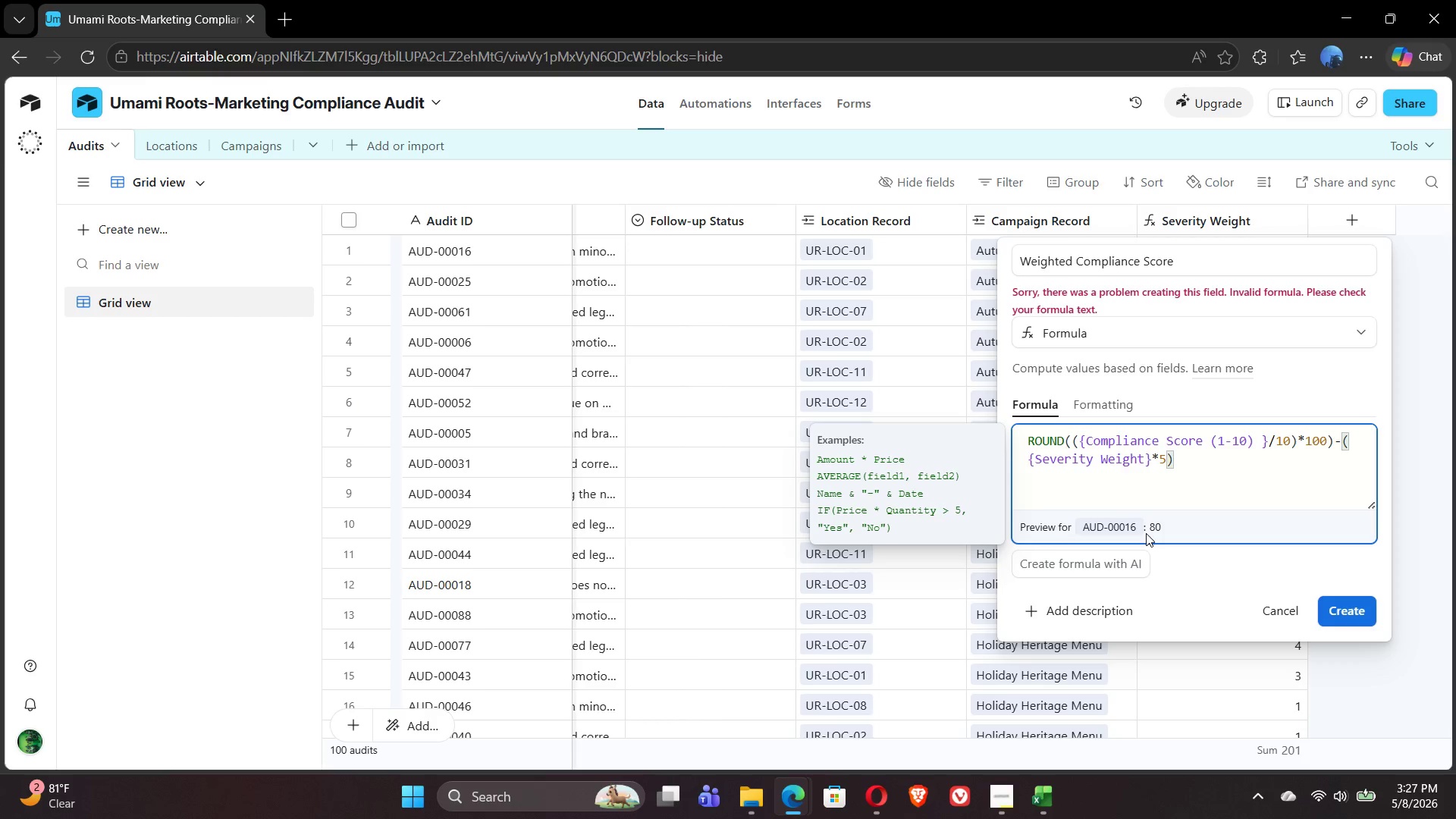 
type(,1))
 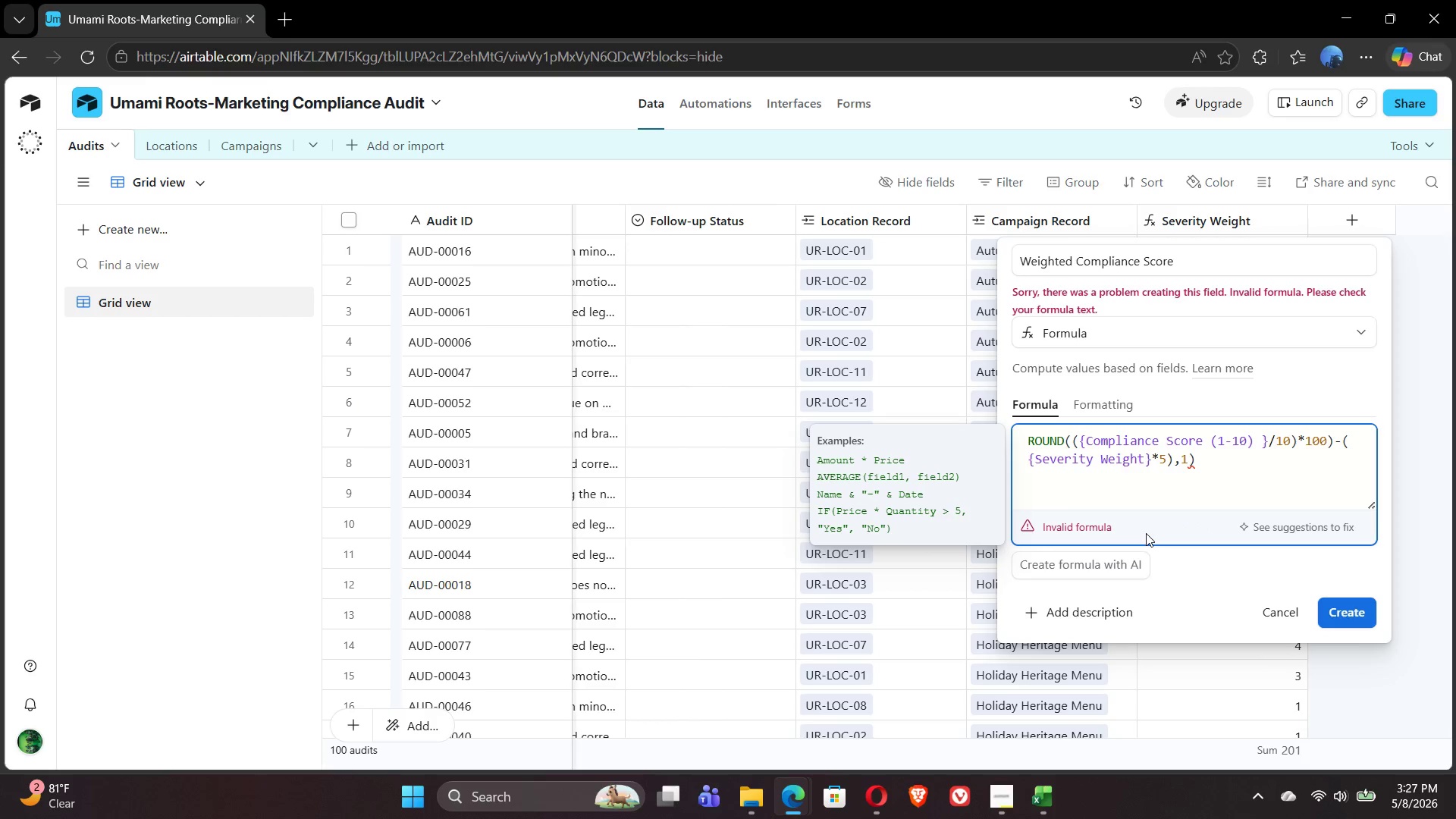 
wait(5.17)
 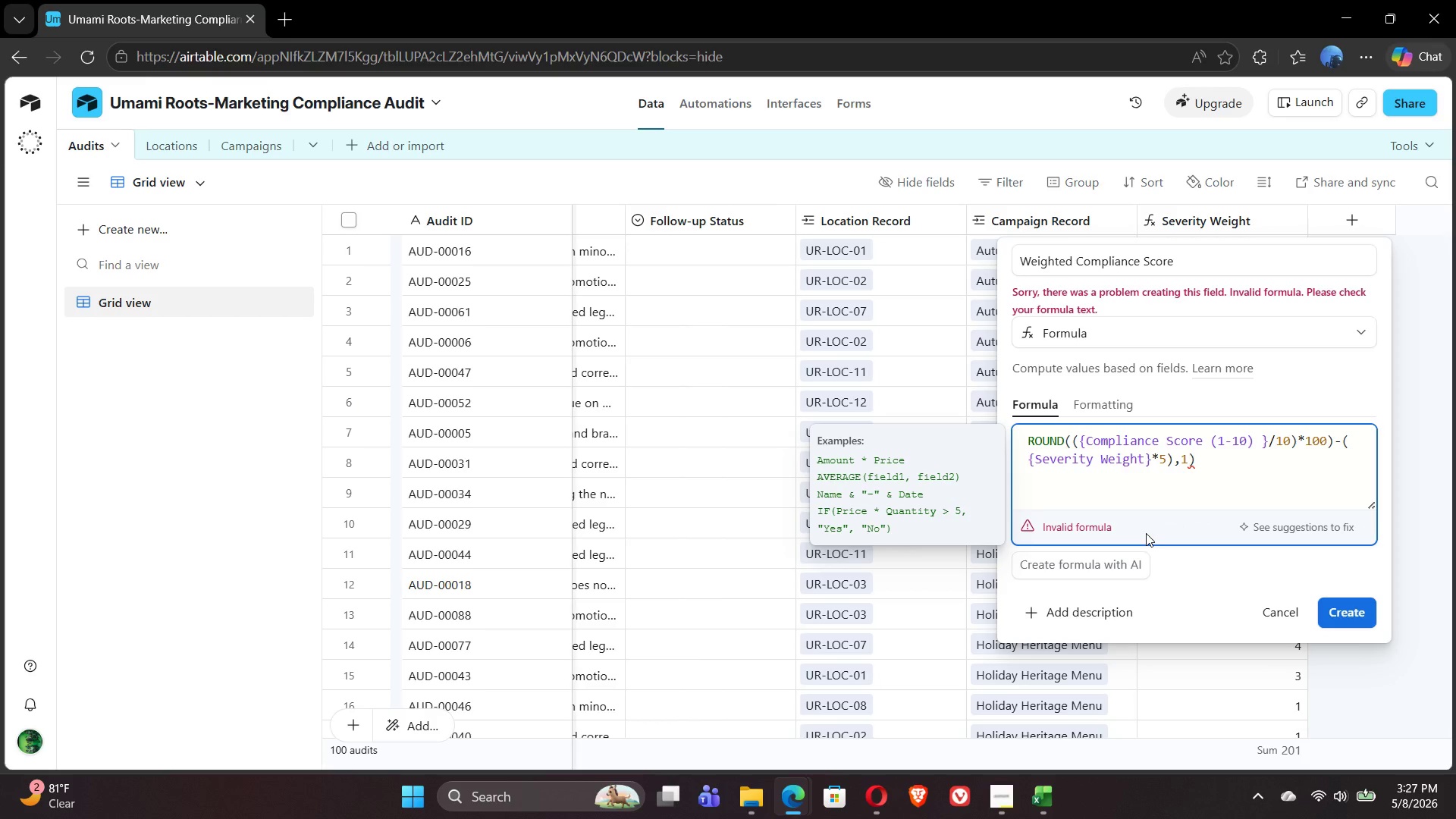 
key(Backspace)
 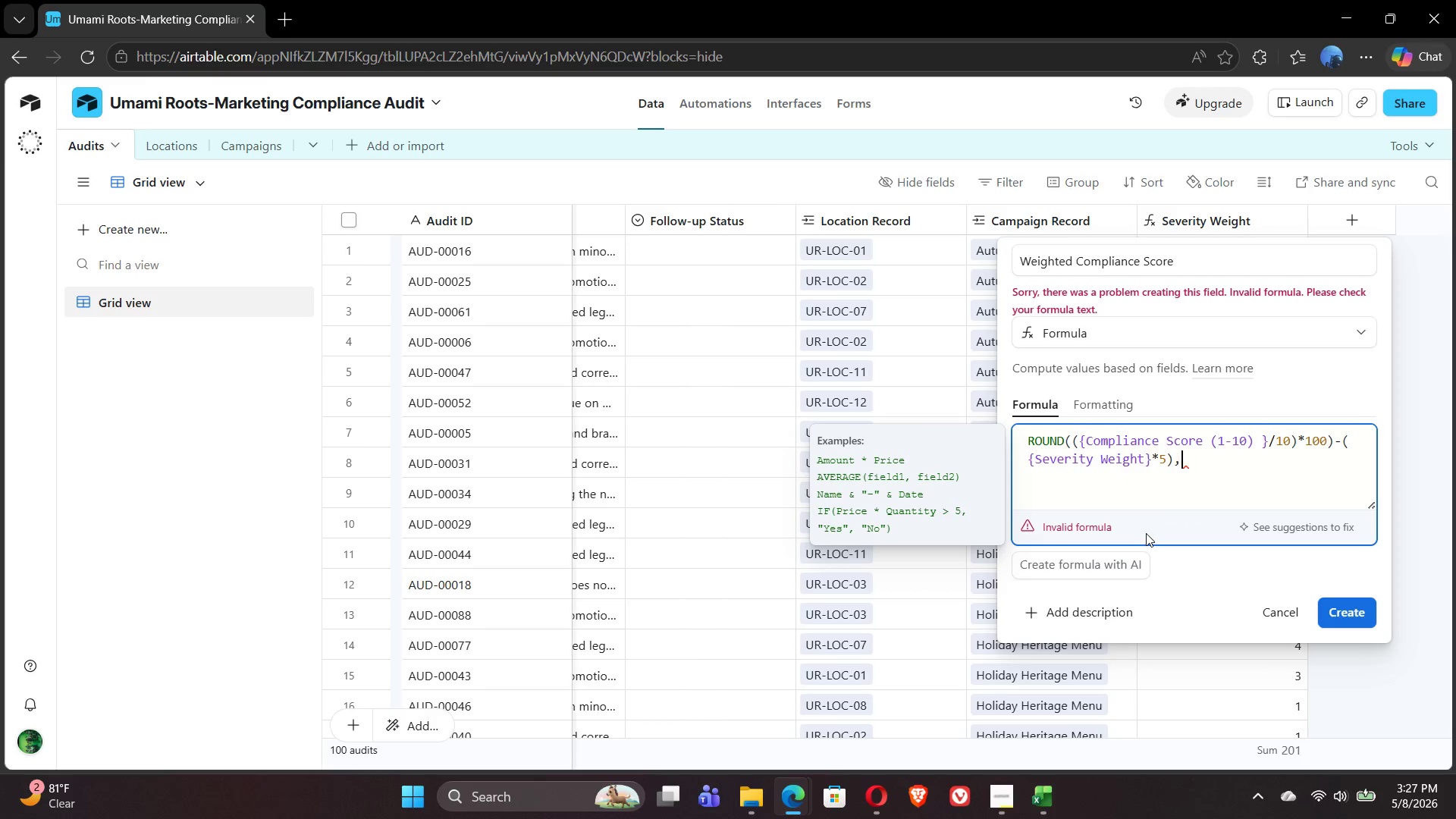 
key(Backspace)
 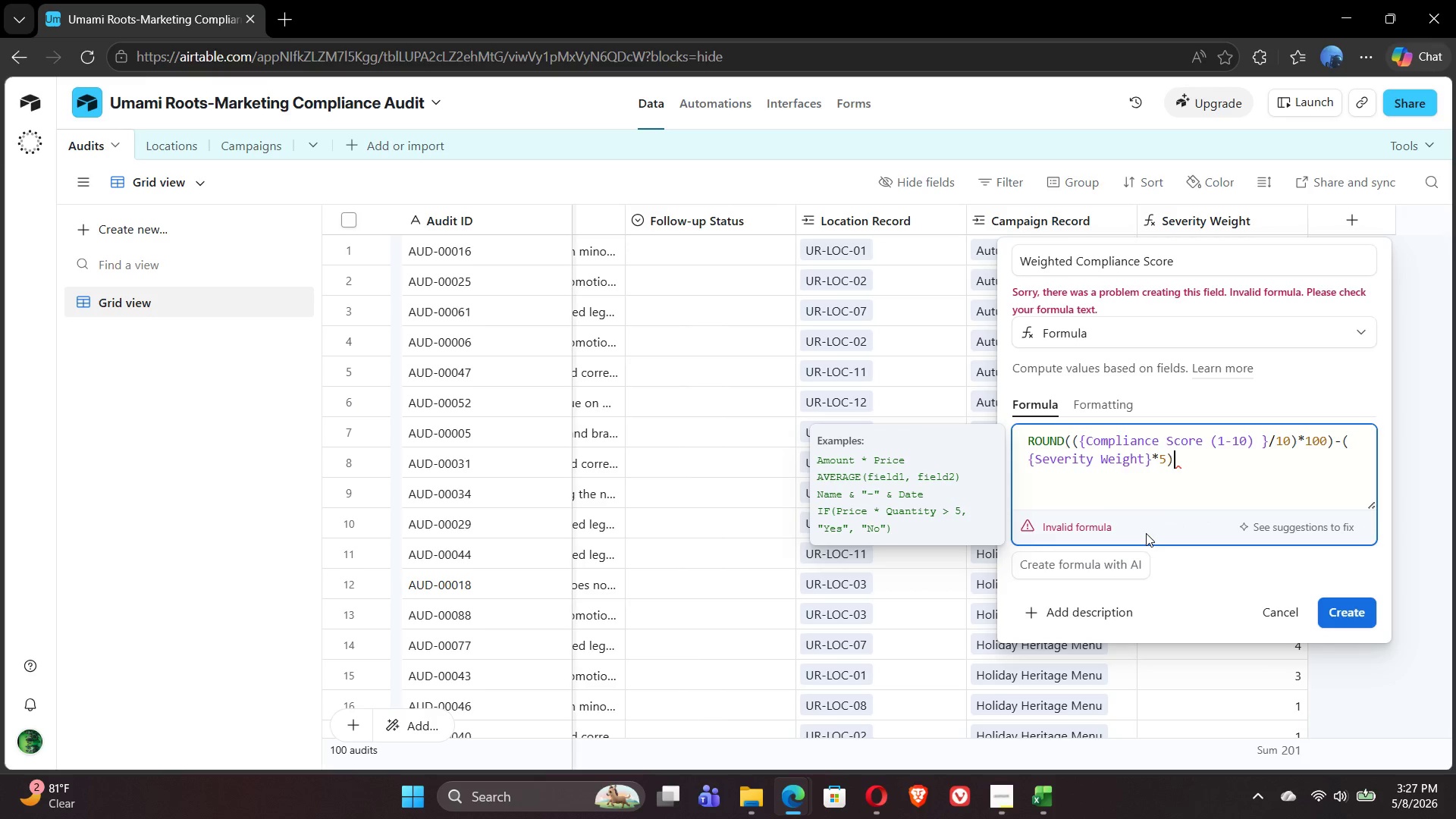 
key(Backspace)
 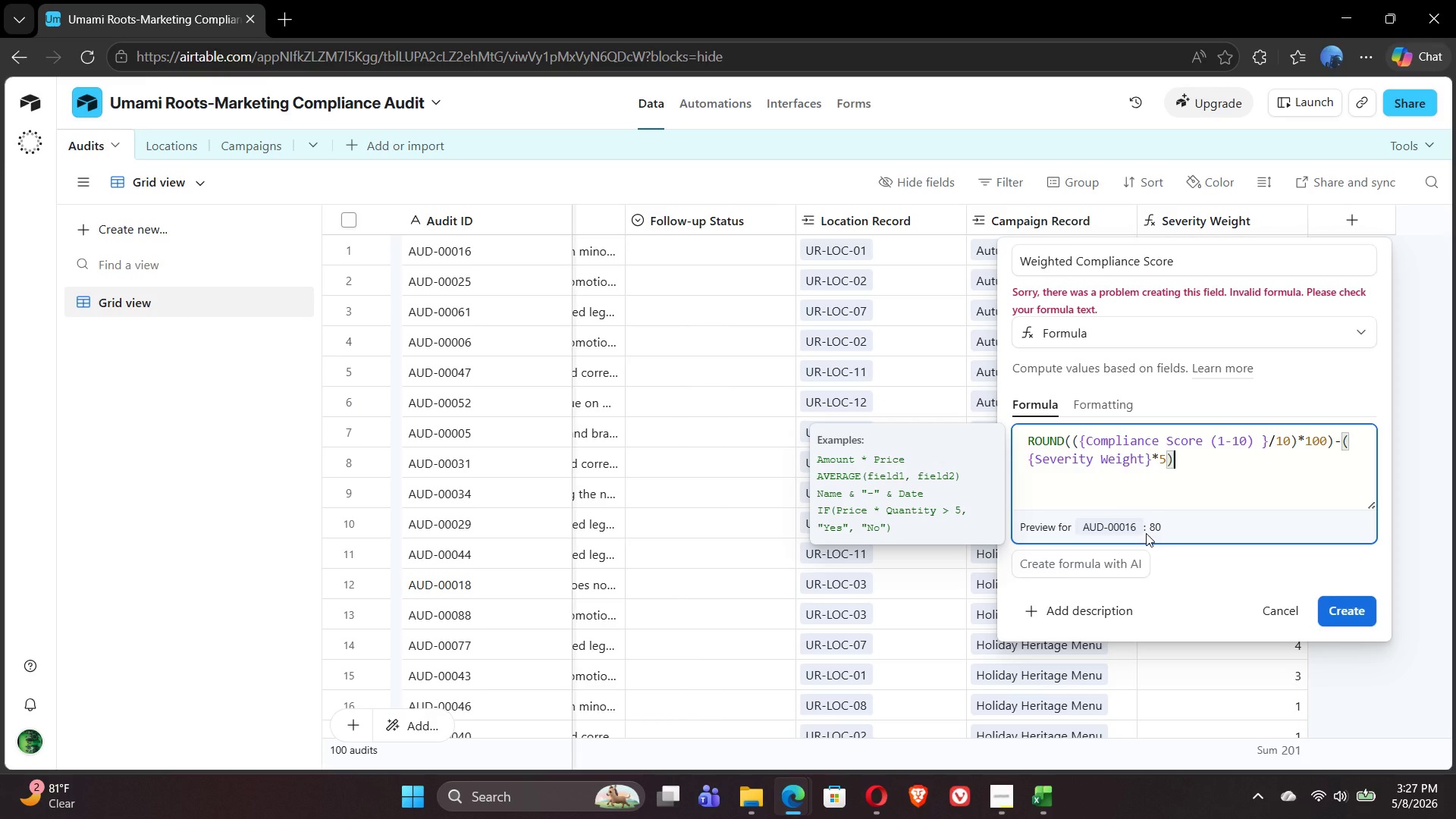 
wait(11.24)
 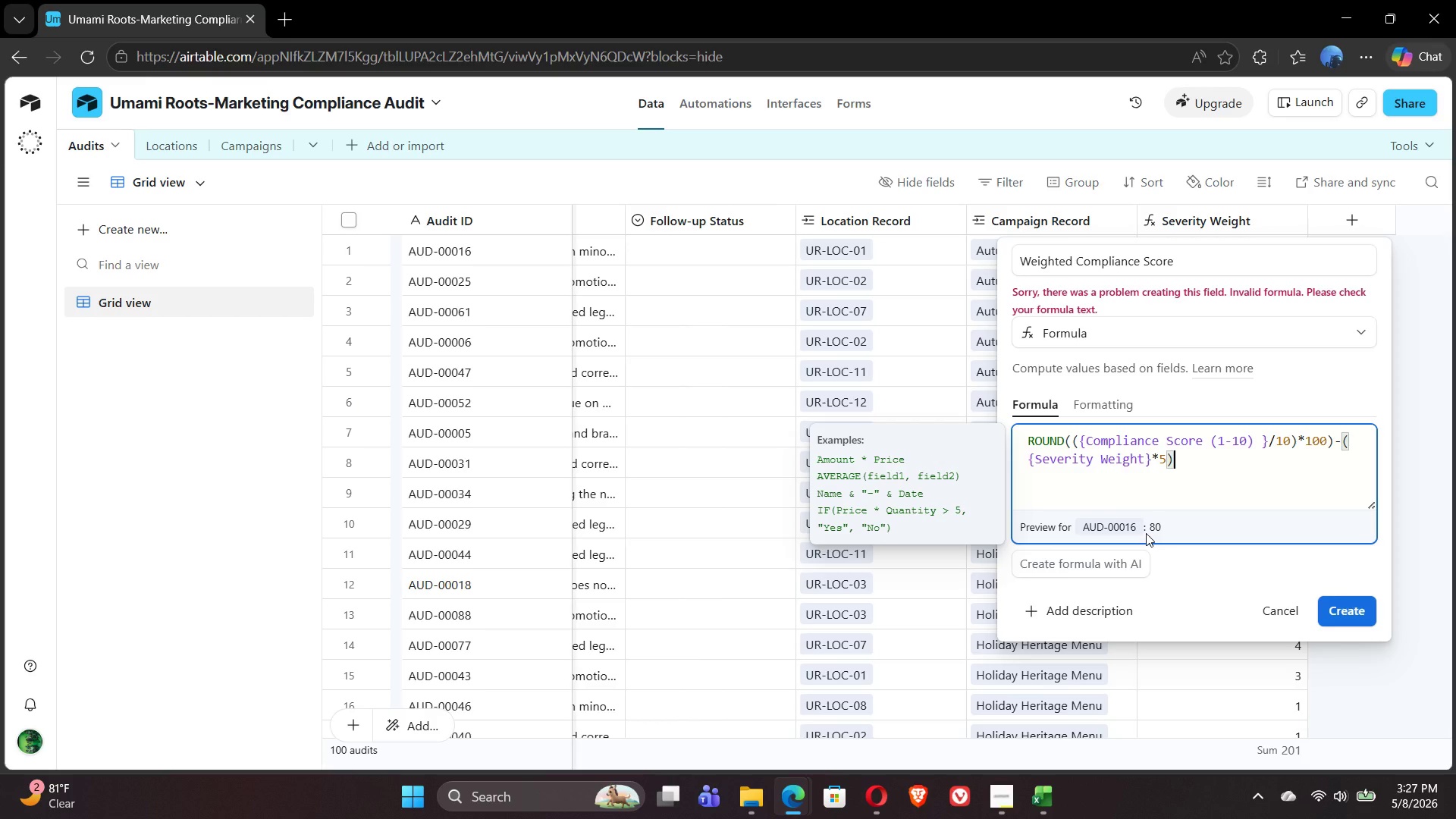 
key(Comma)
 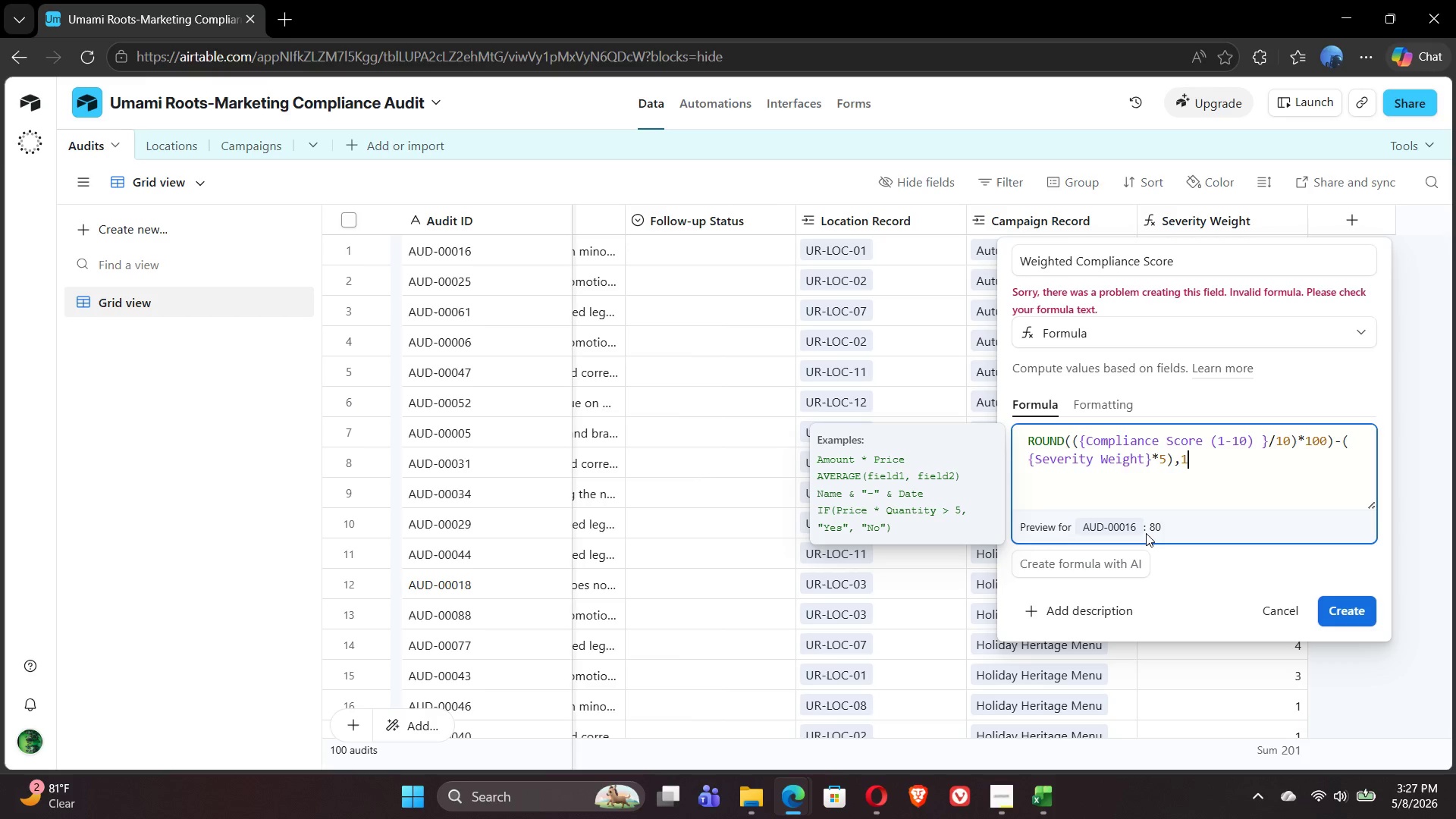 
key(1)
 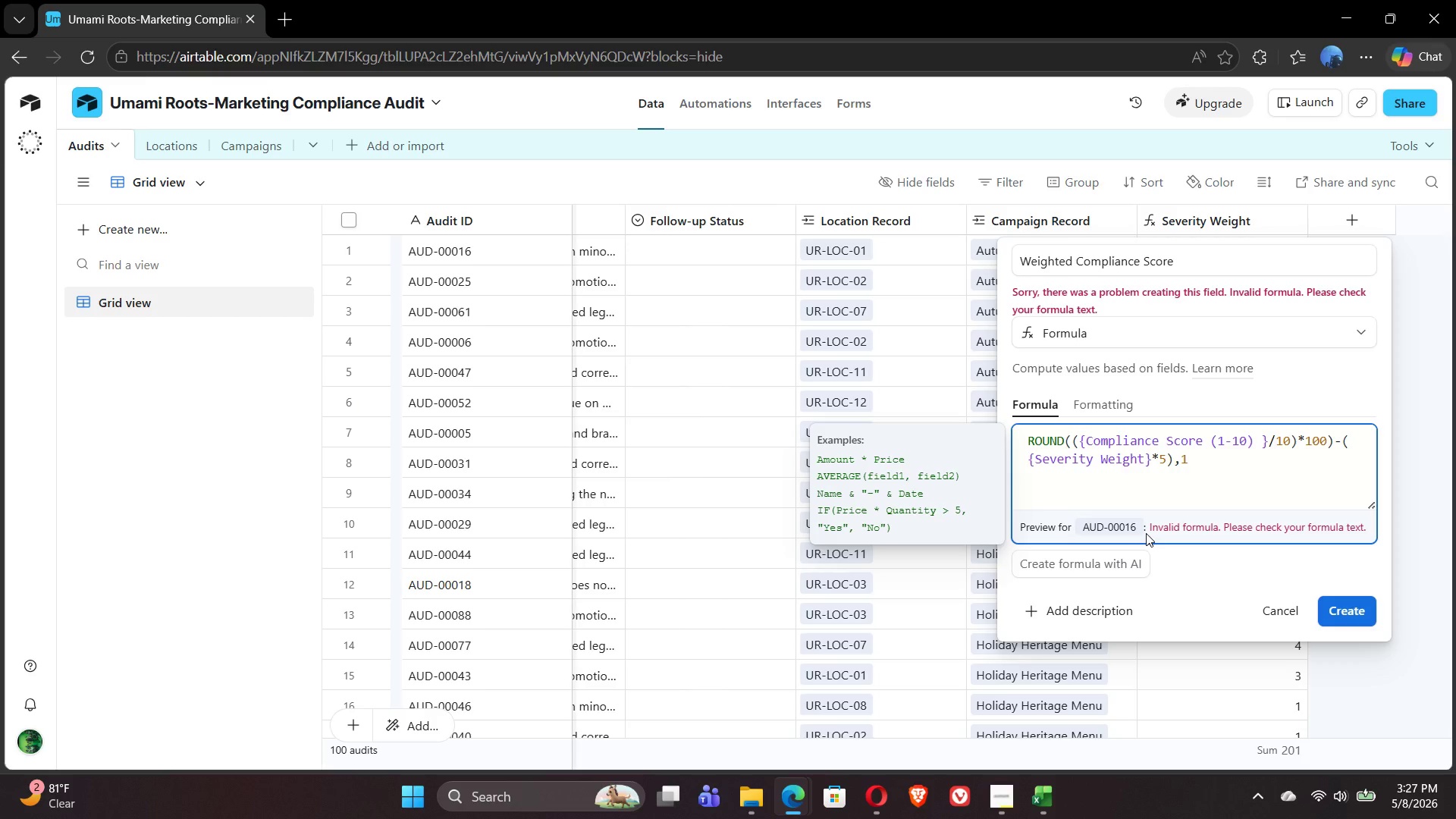 
type()))))
key(Backspace)
key(Backspace)
key(Backspace)
key(Backspace)
key(Backspace)
key(Backspace)
 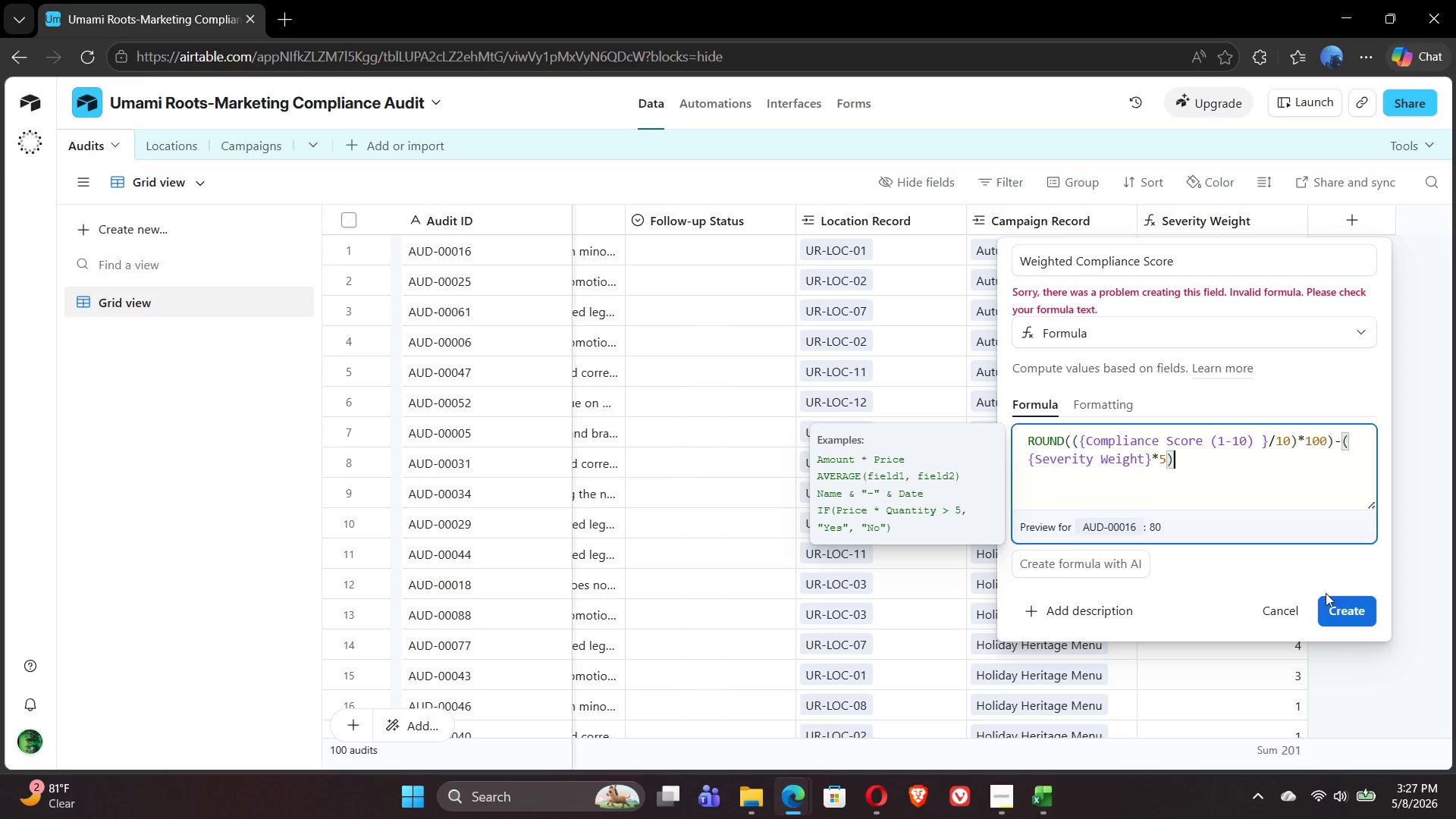 
left_click([1354, 609])
 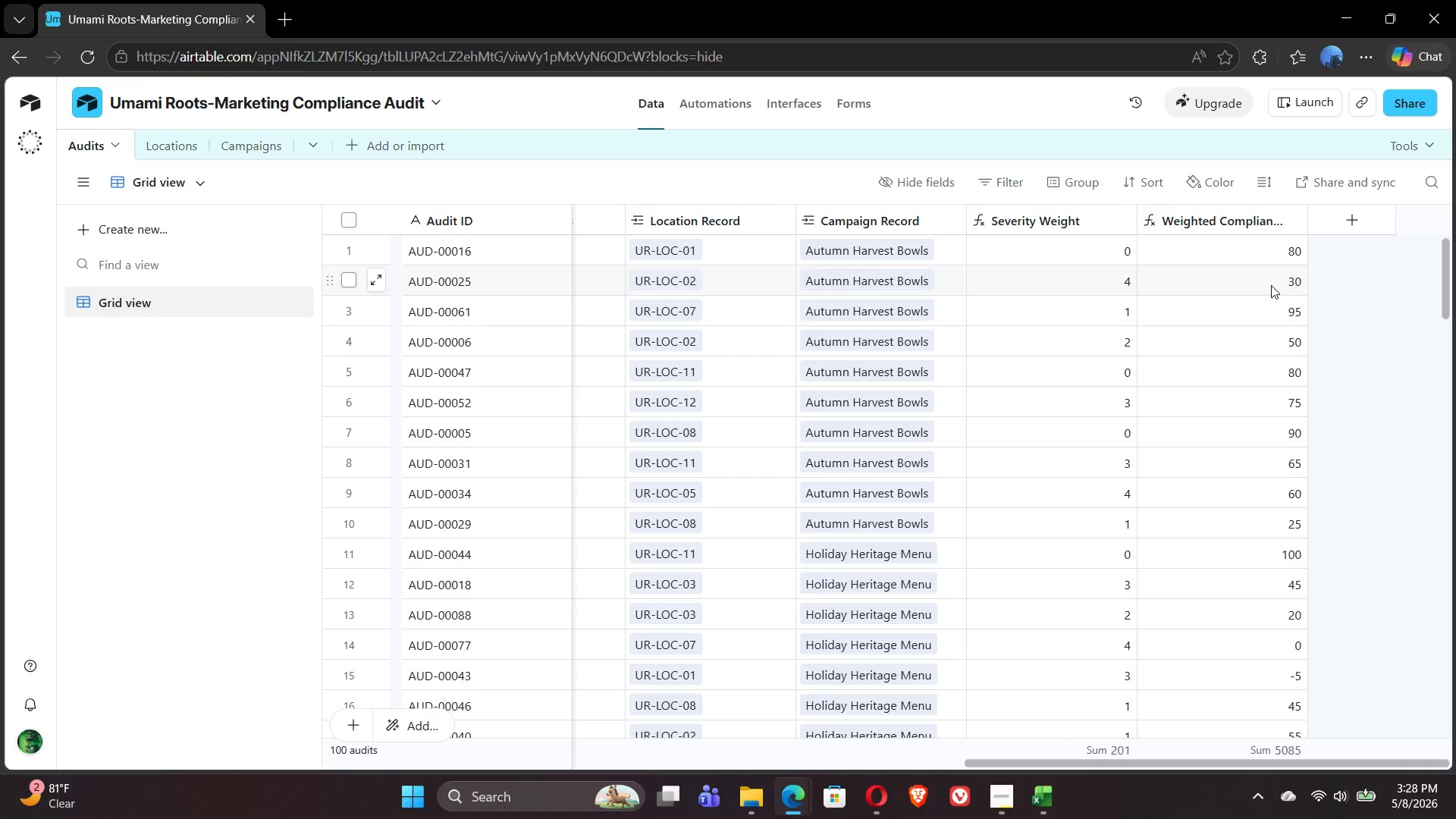 
wait(32.78)
 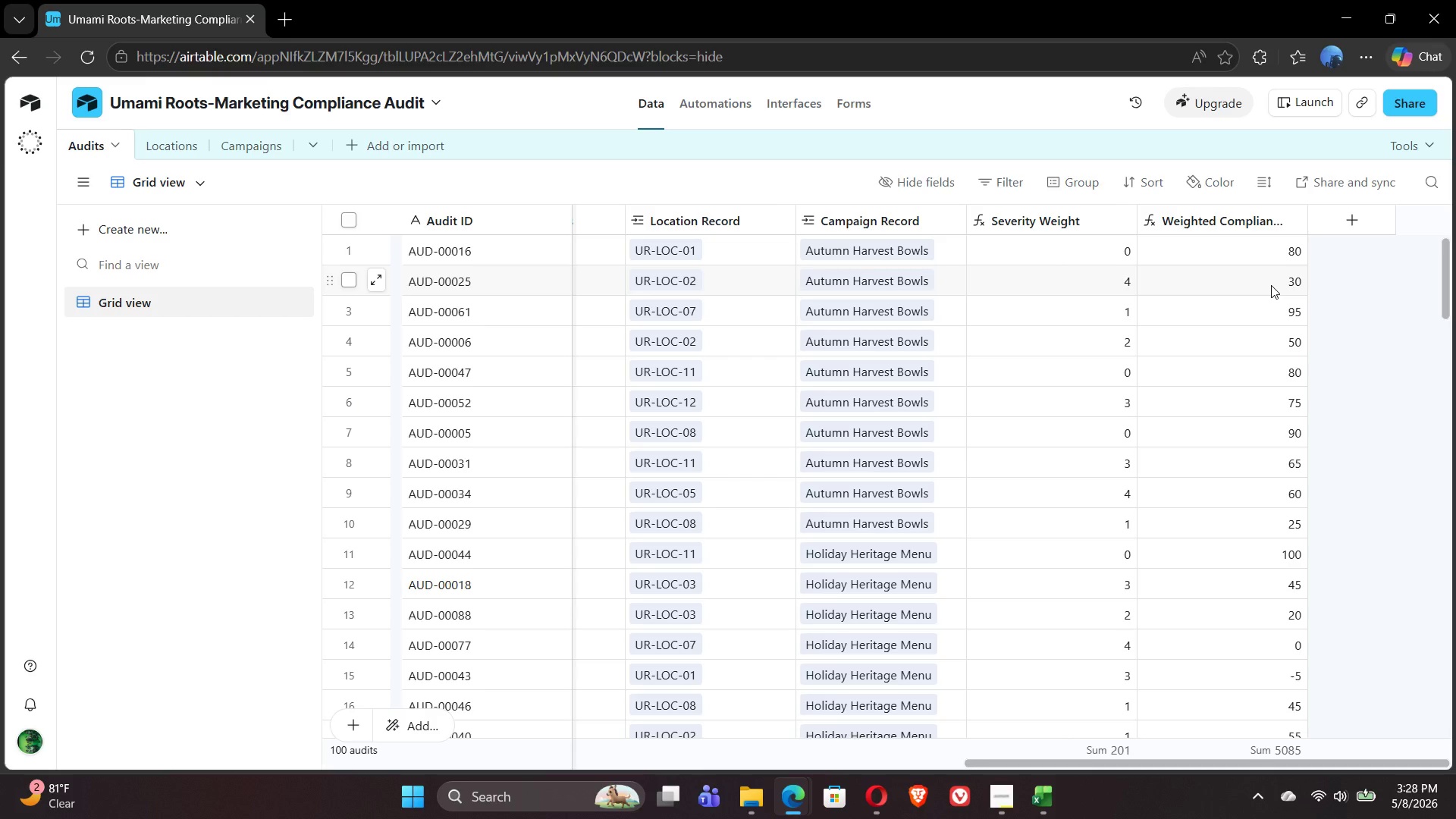 
left_click([1351, 215])
 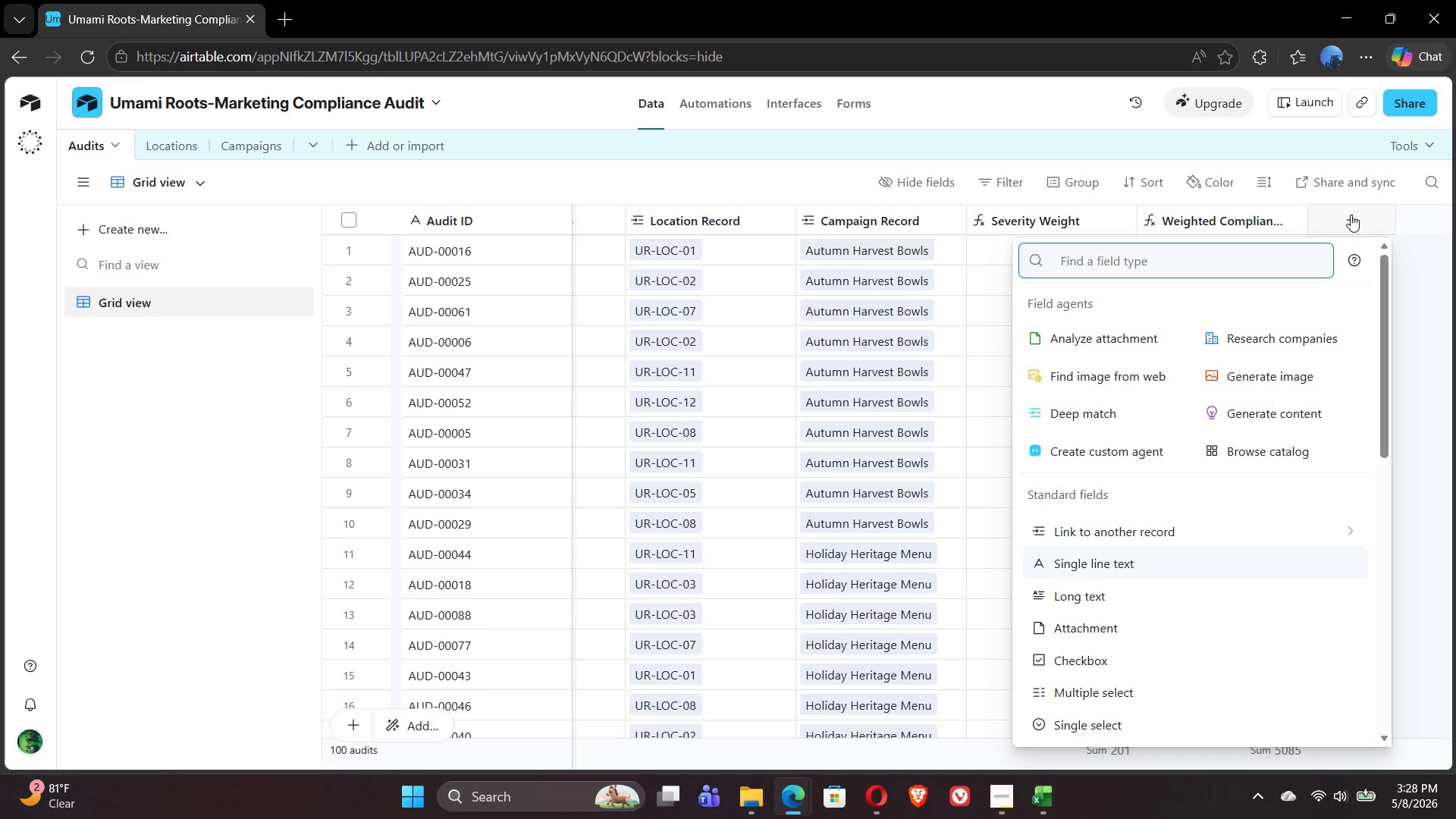 
type(form)
 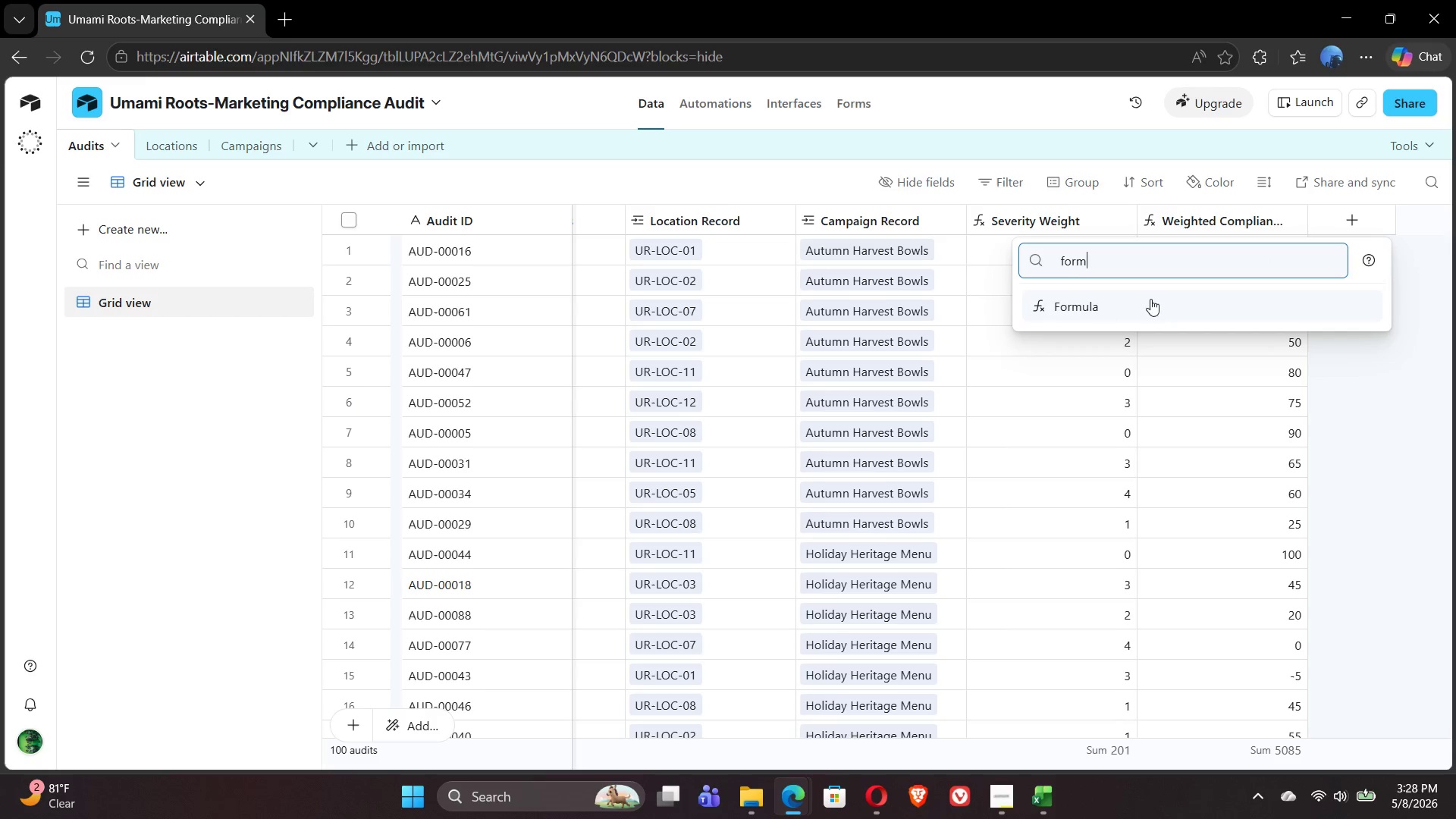 
left_click([1144, 299])
 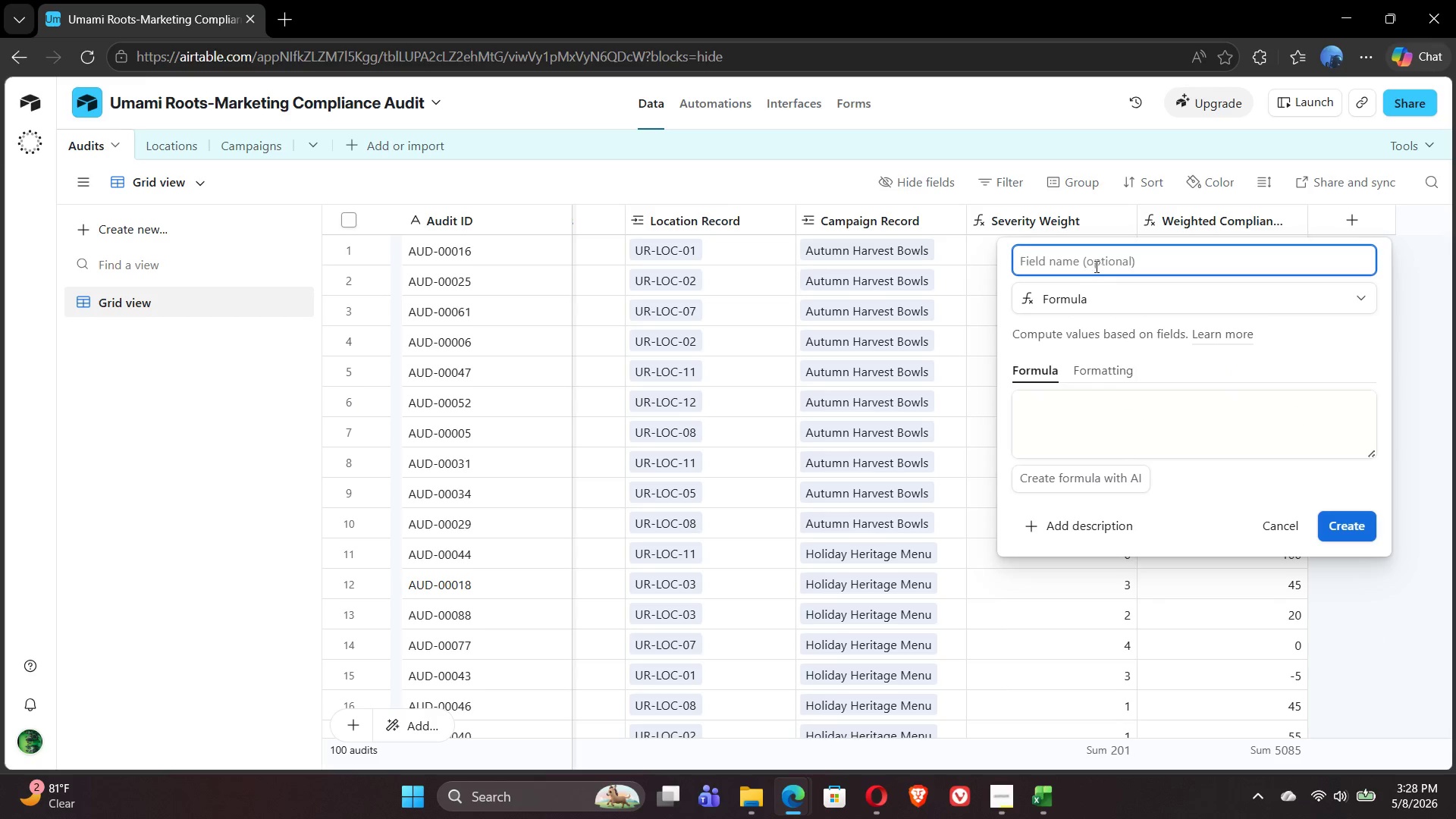 
left_click([1089, 263])
 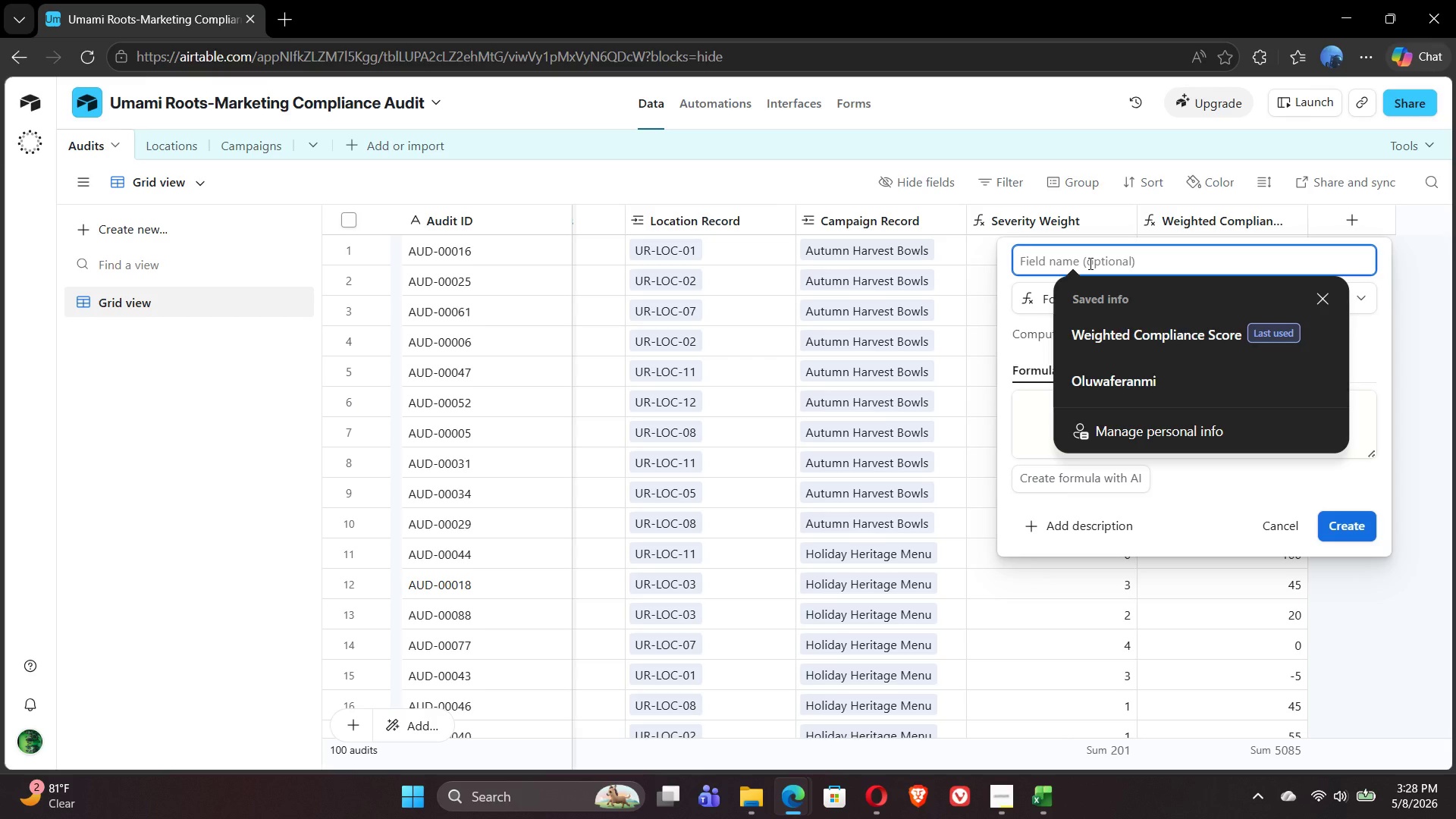 
wait(6.67)
 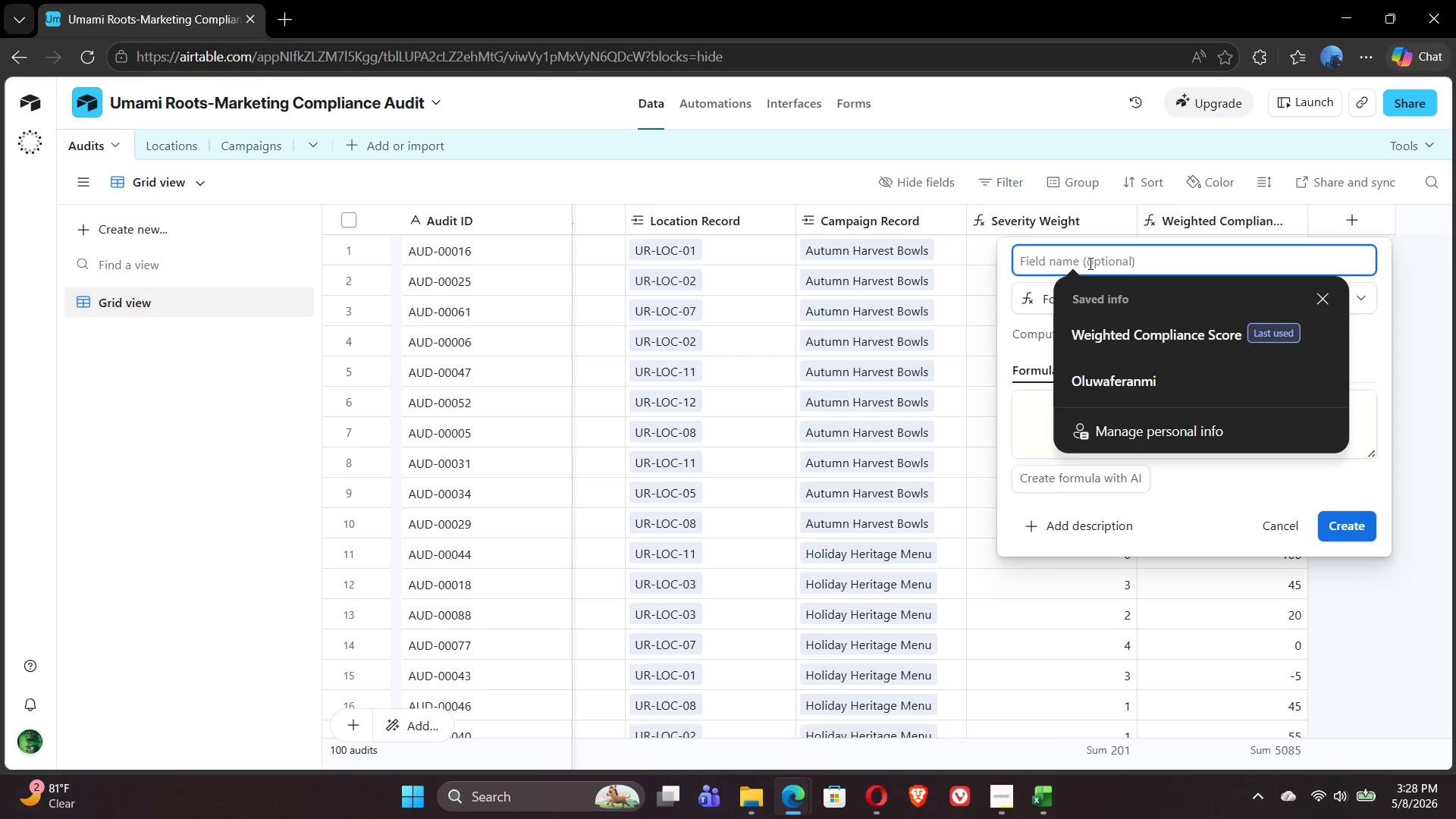 
type(IF({we)
key(Backspace)
key(Backspace)
key(Backspace)
key(Backspace)
key(Backspace)
key(Backspace)
type(Compliance Grade)
 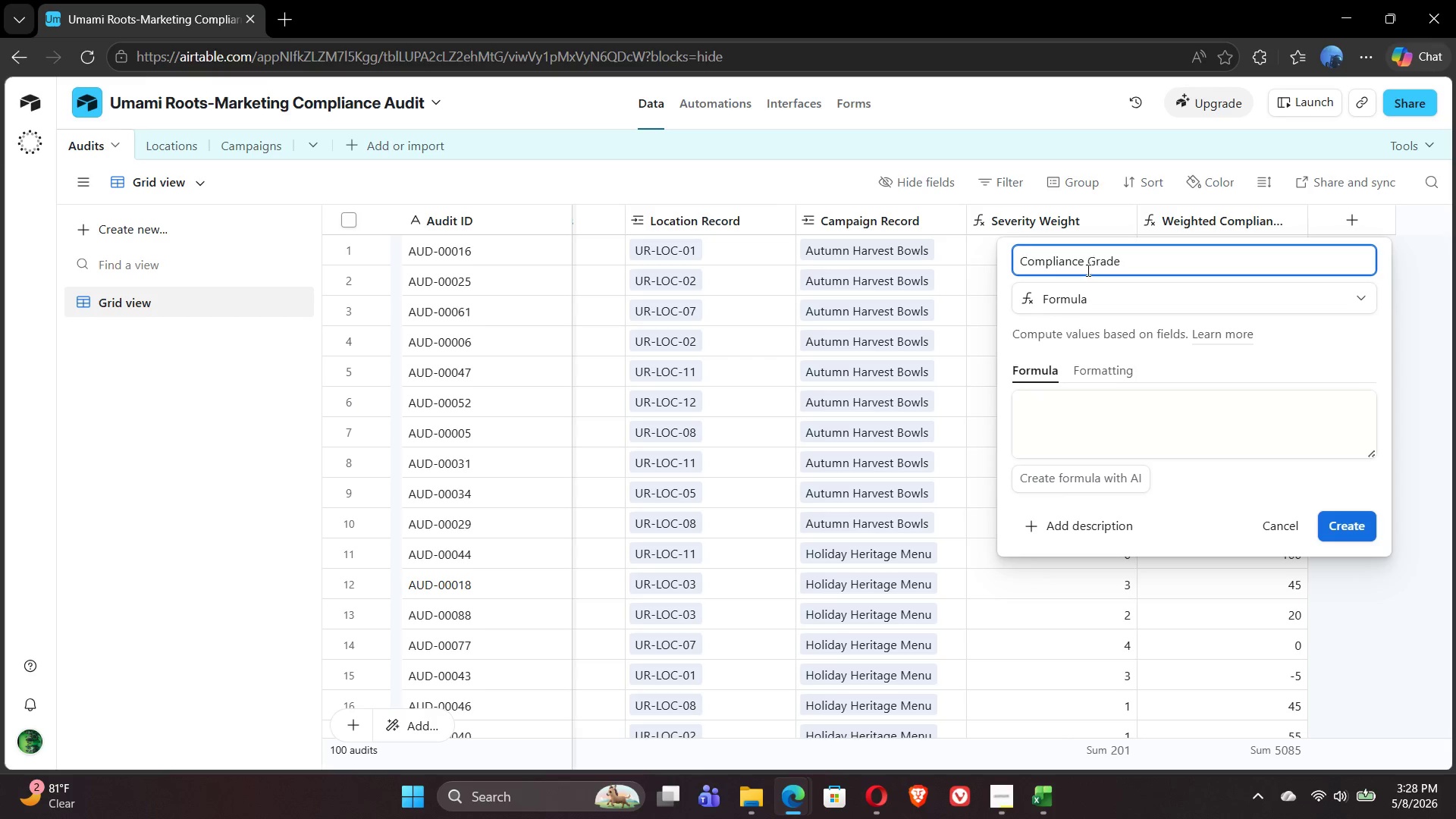 
left_click([1040, 425])
 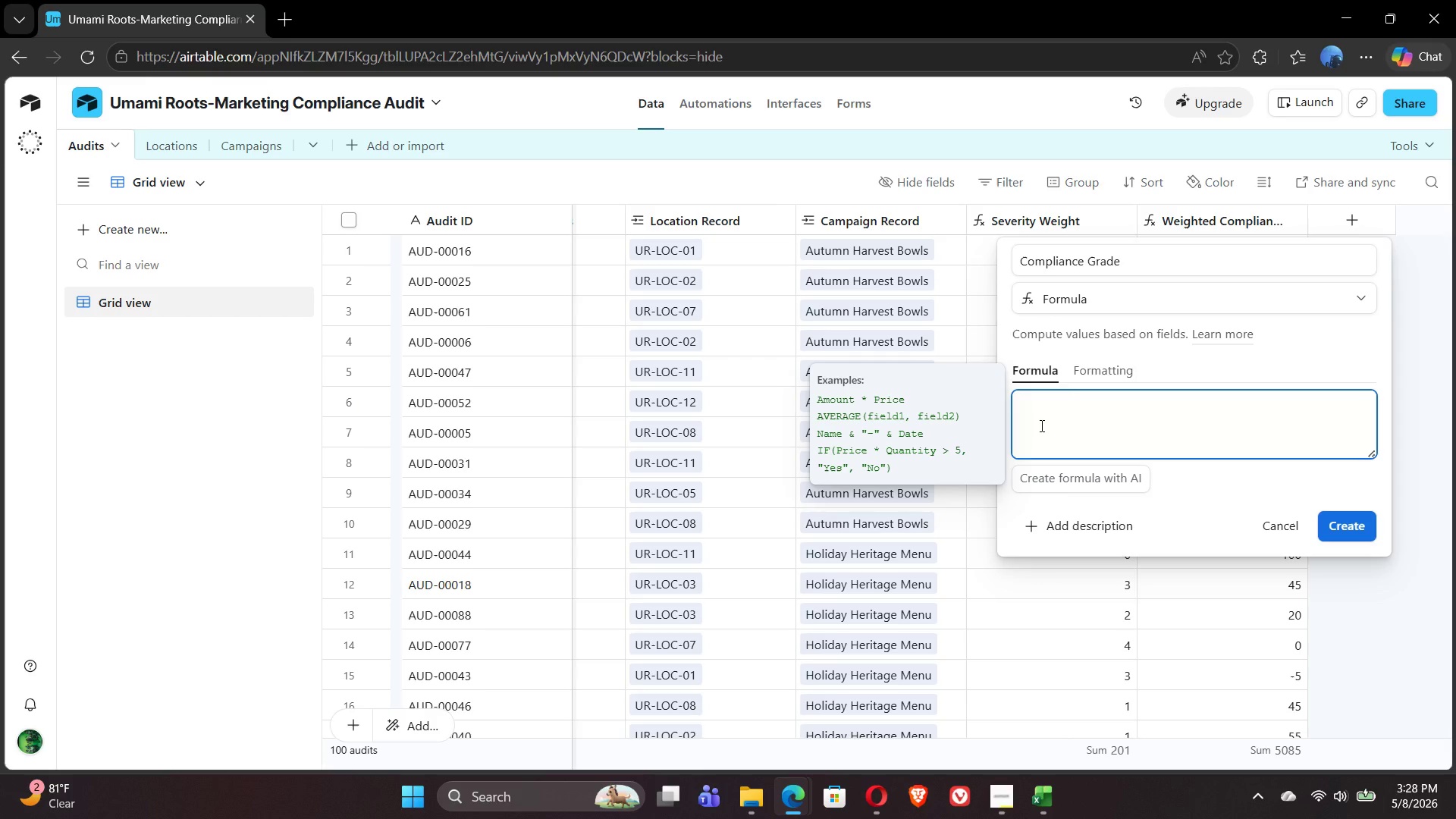 
type(IF({Weighted)
 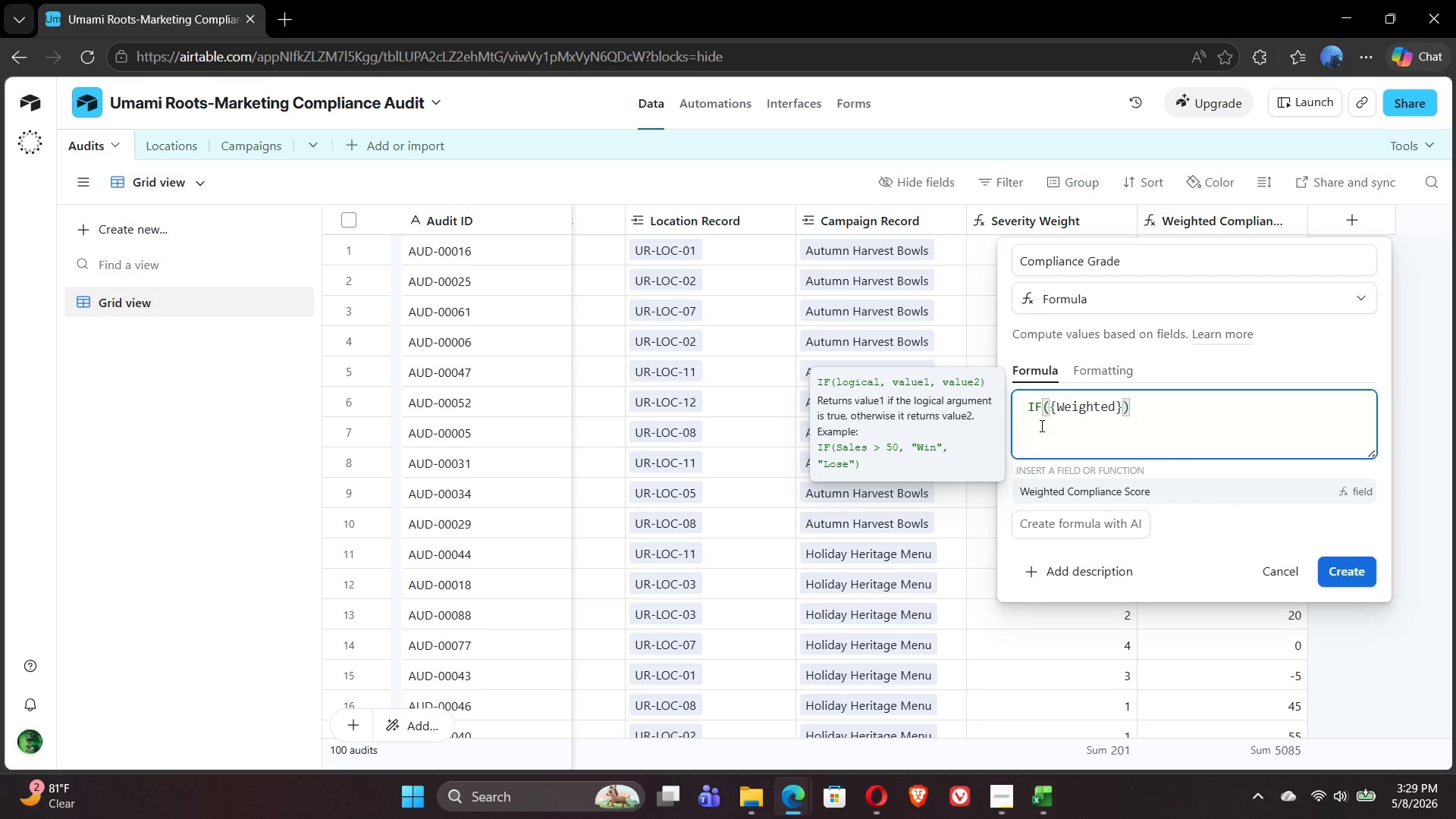 
left_click([1089, 488])
 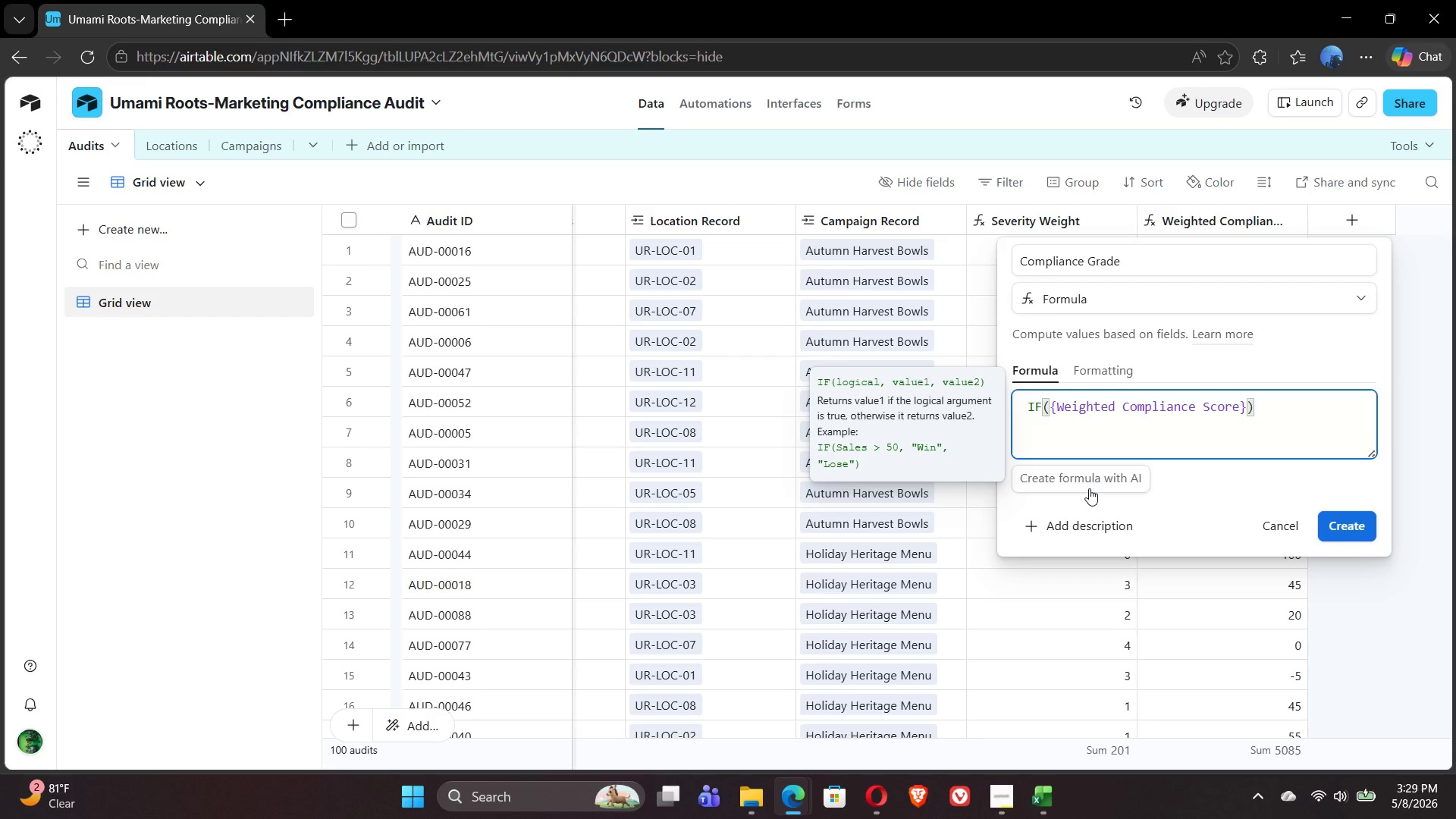 
wait(5.22)
 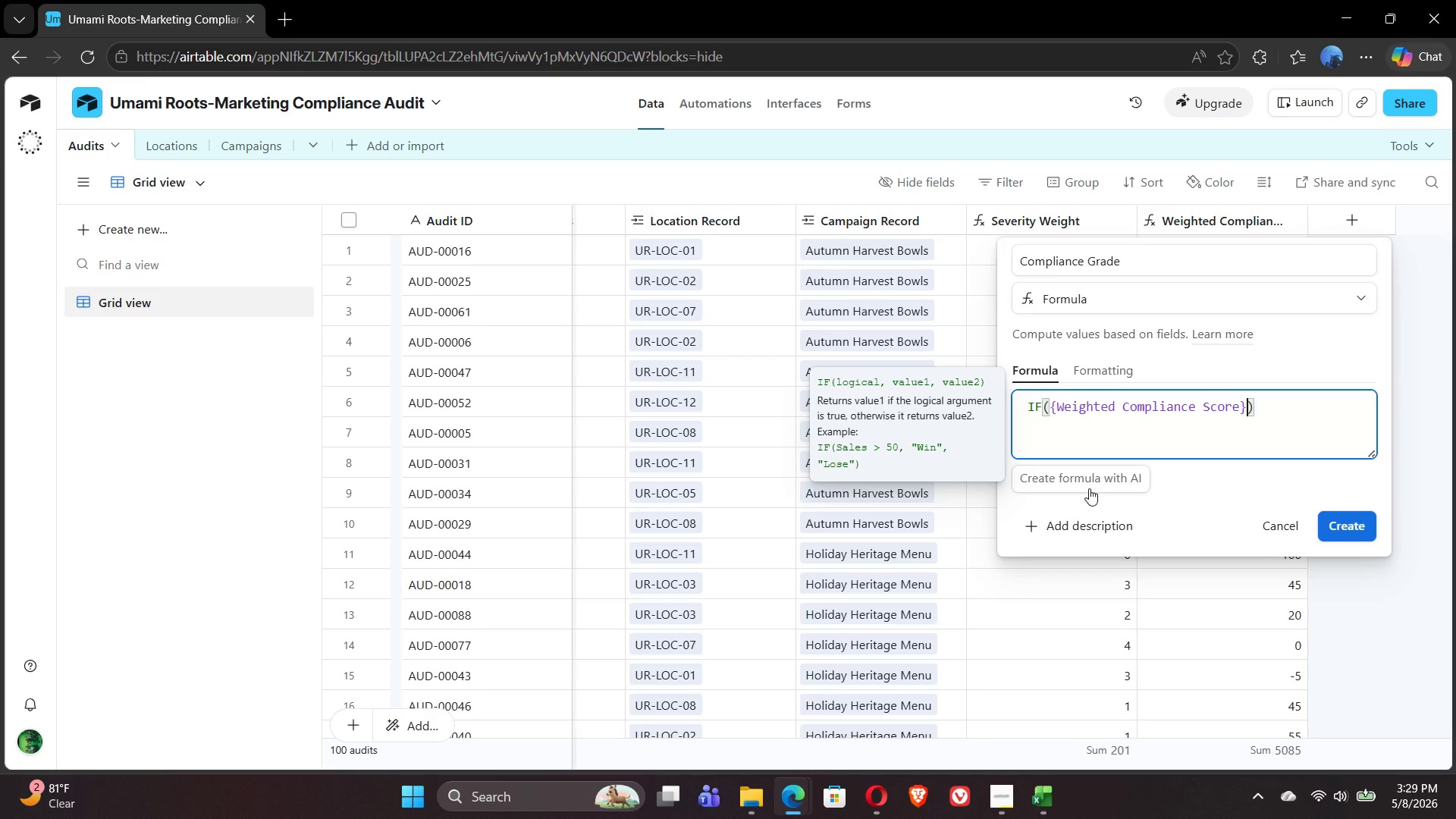 
type(>=90,[F7] ")
 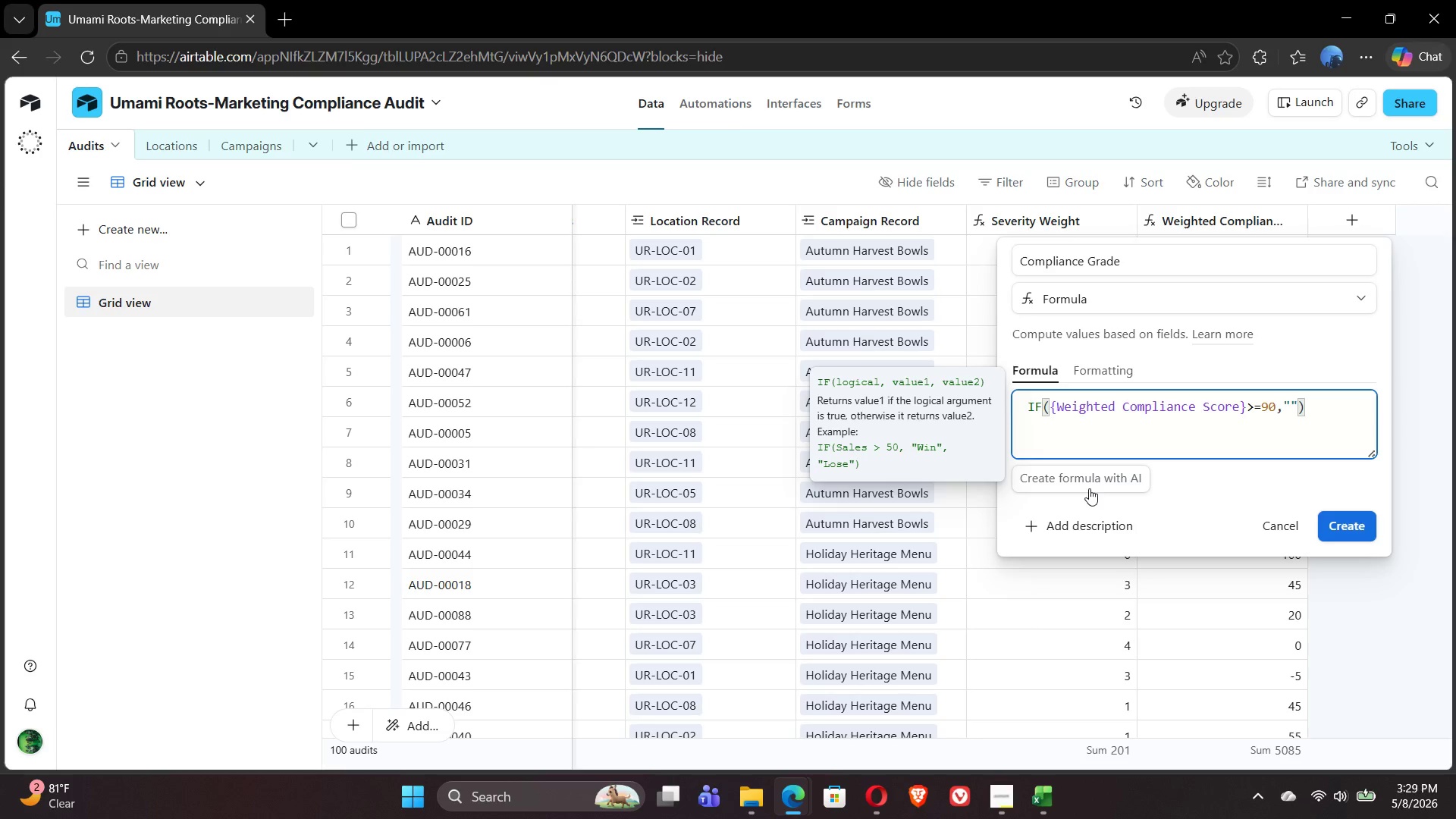 
key(Shift+ShiftLeft)
 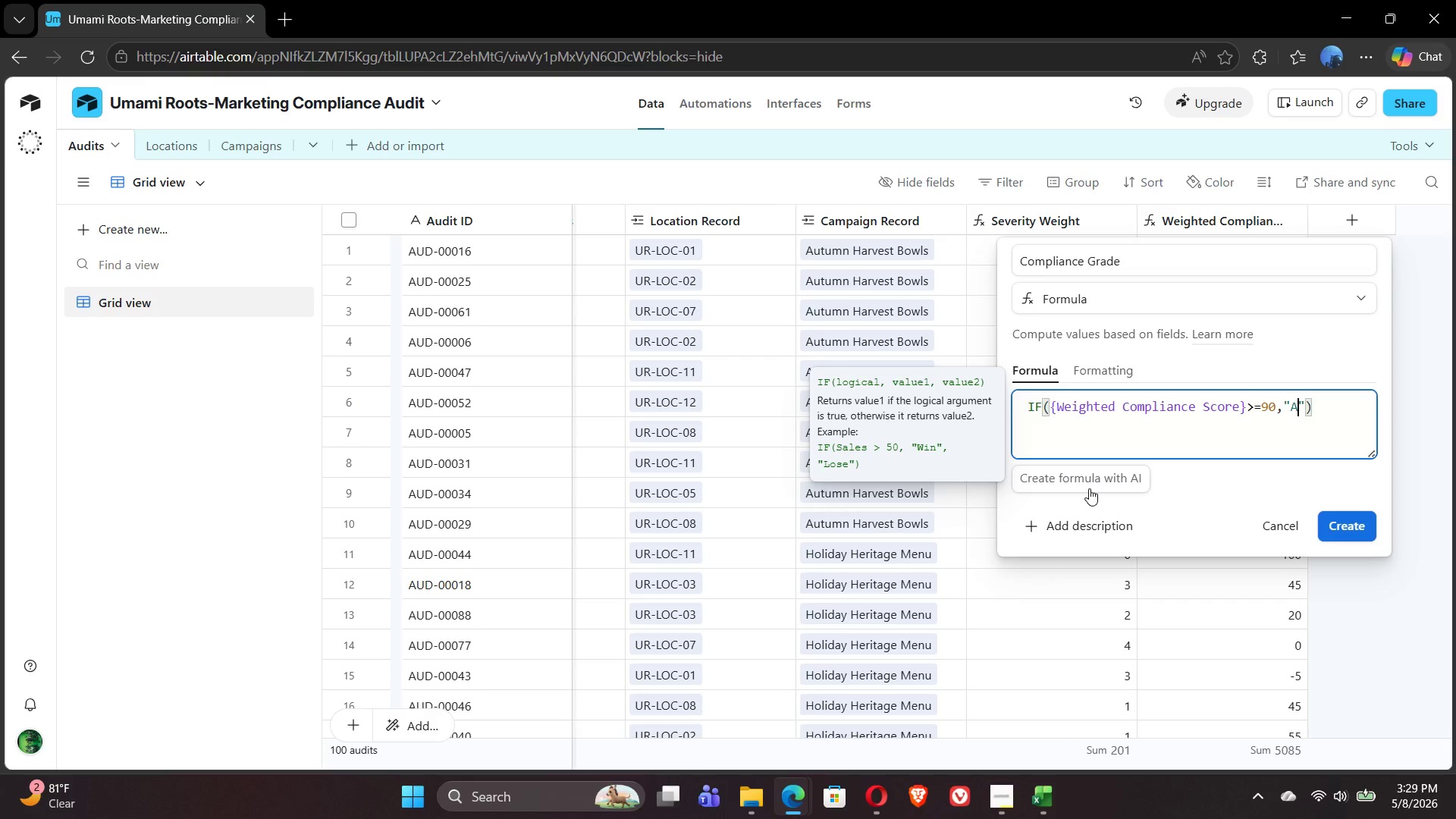 
key(Shift+A)
 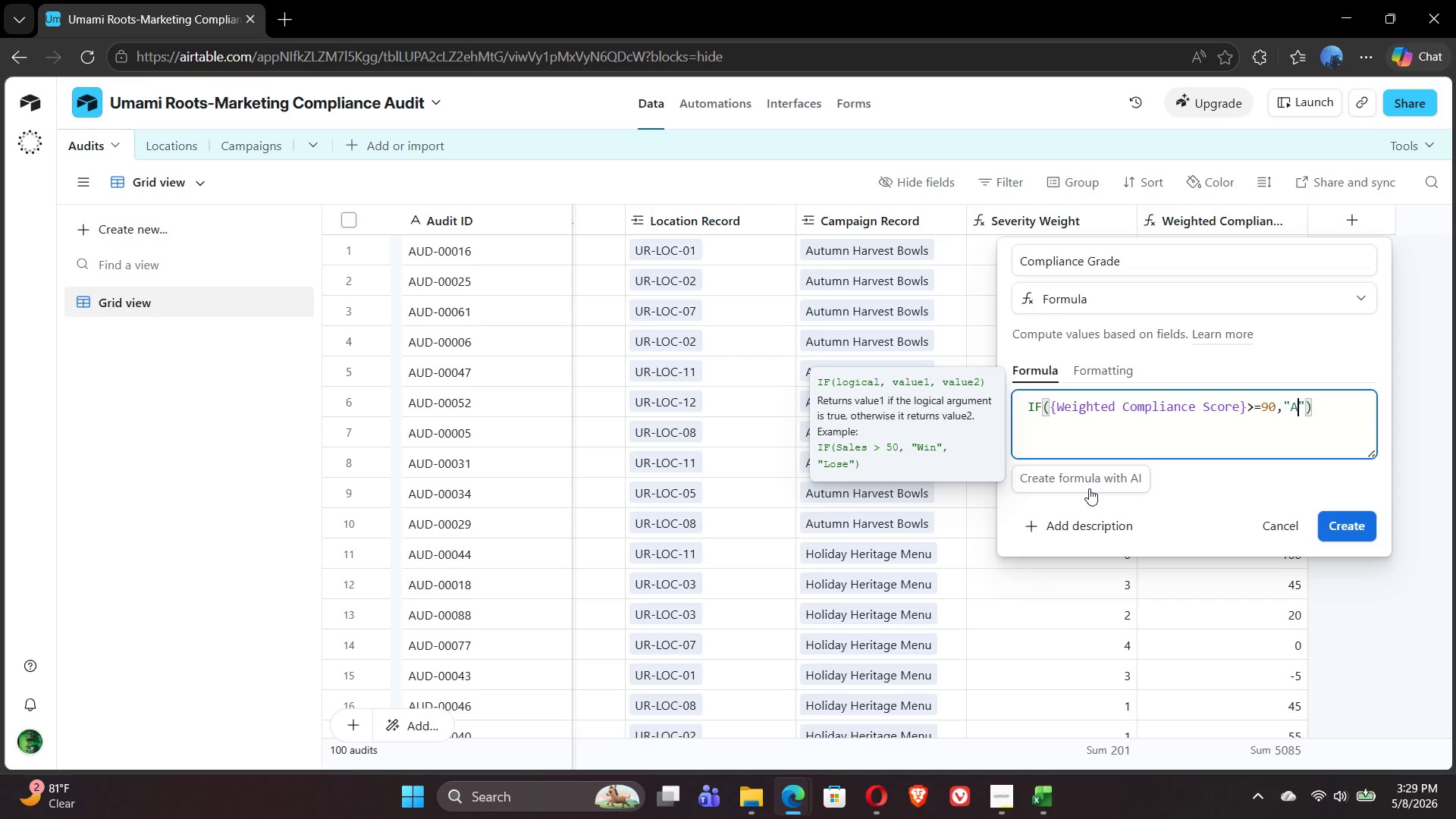 
key(Minus)
 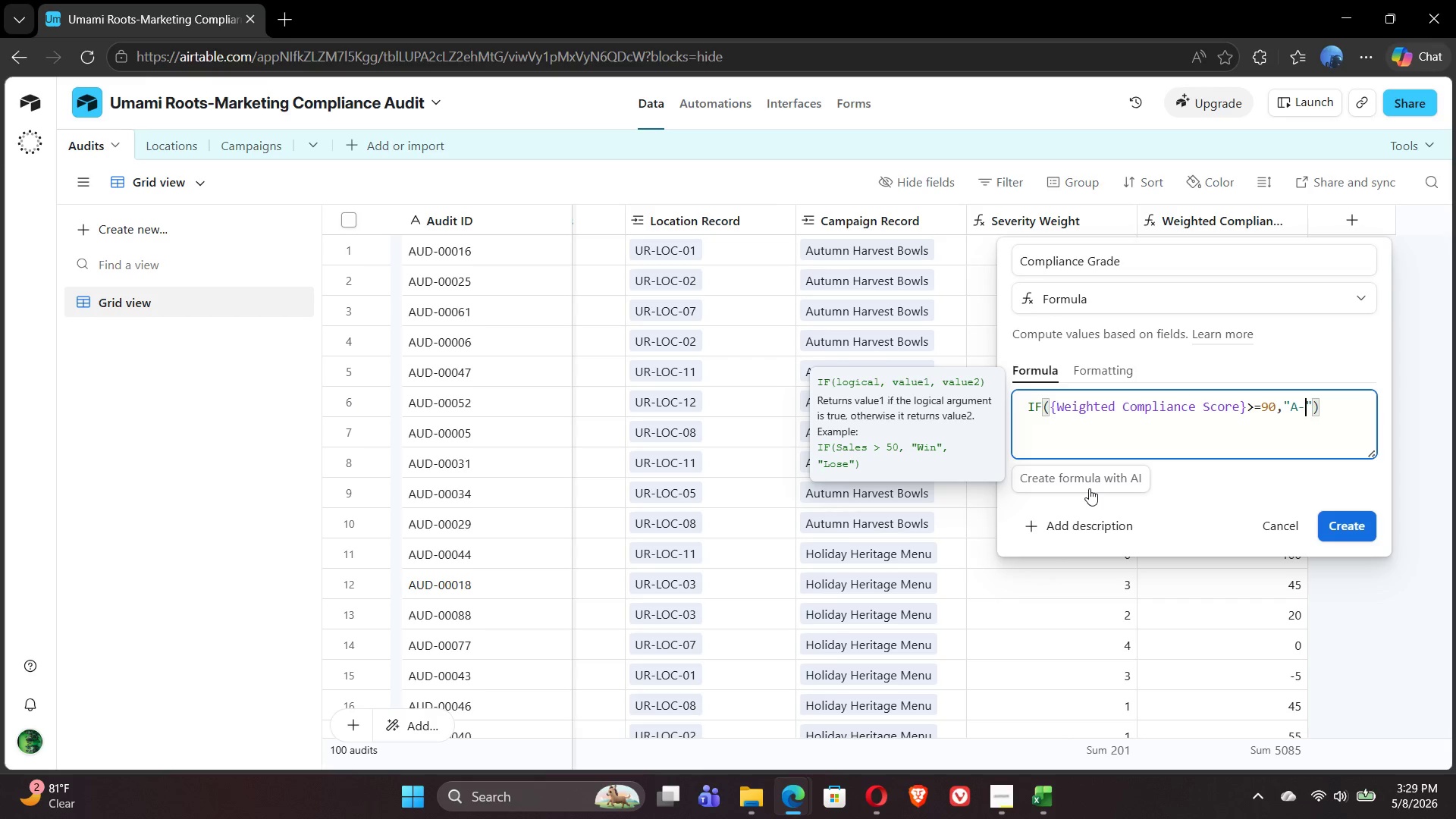 
wait(5.33)
 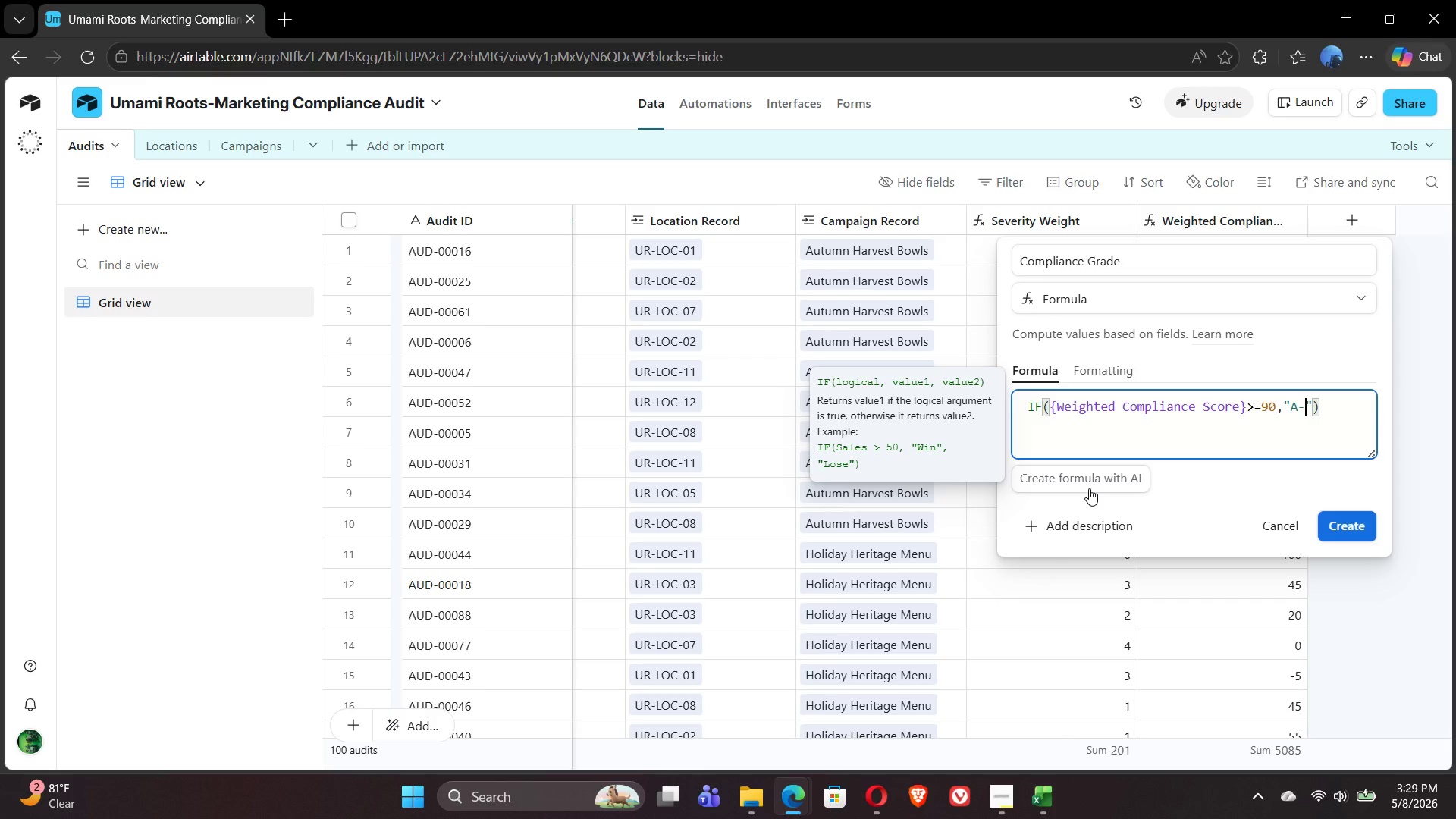 
type( Excellent)
 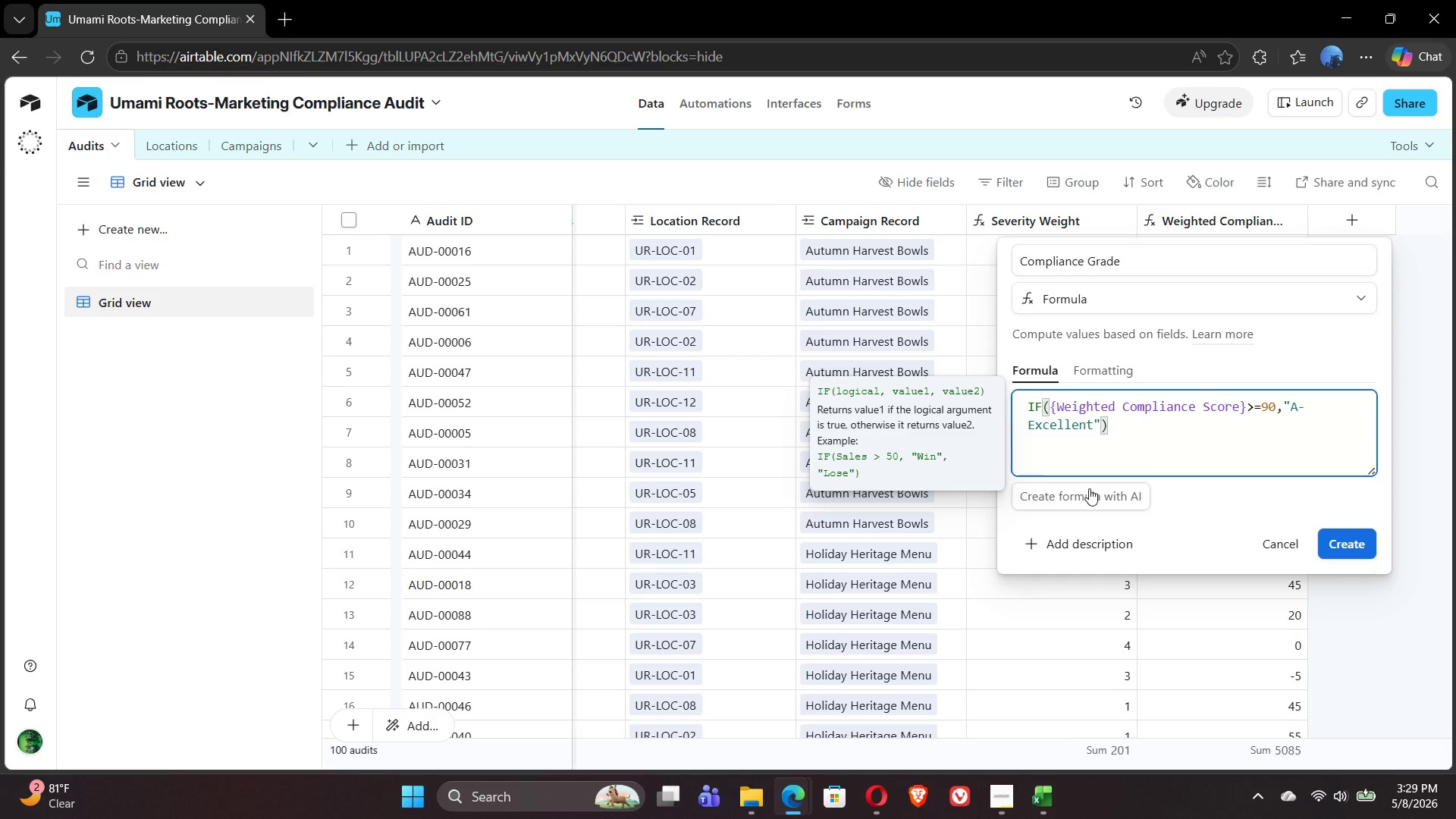 
key(ArrowRight)
 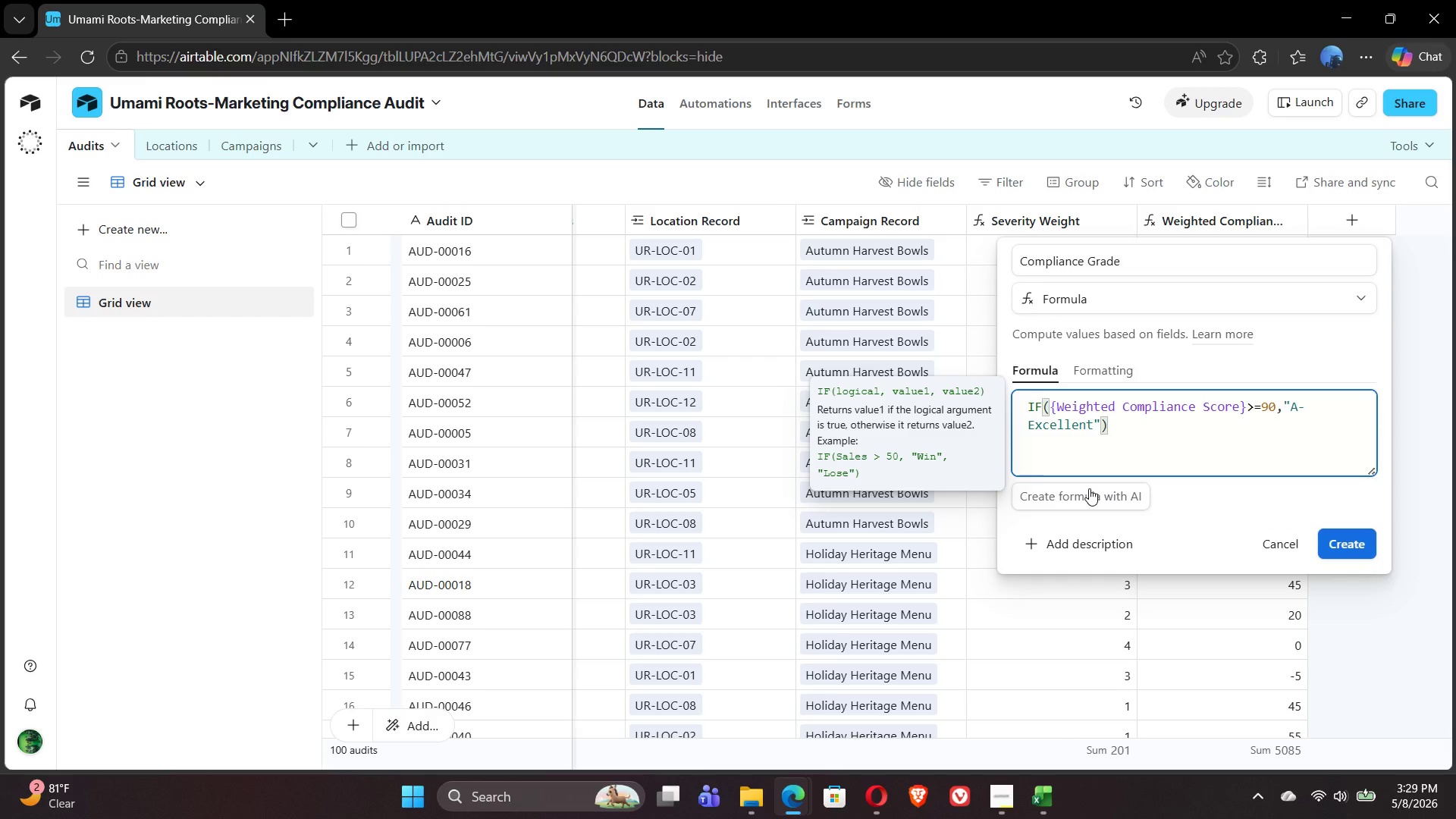 
key(Comma)
 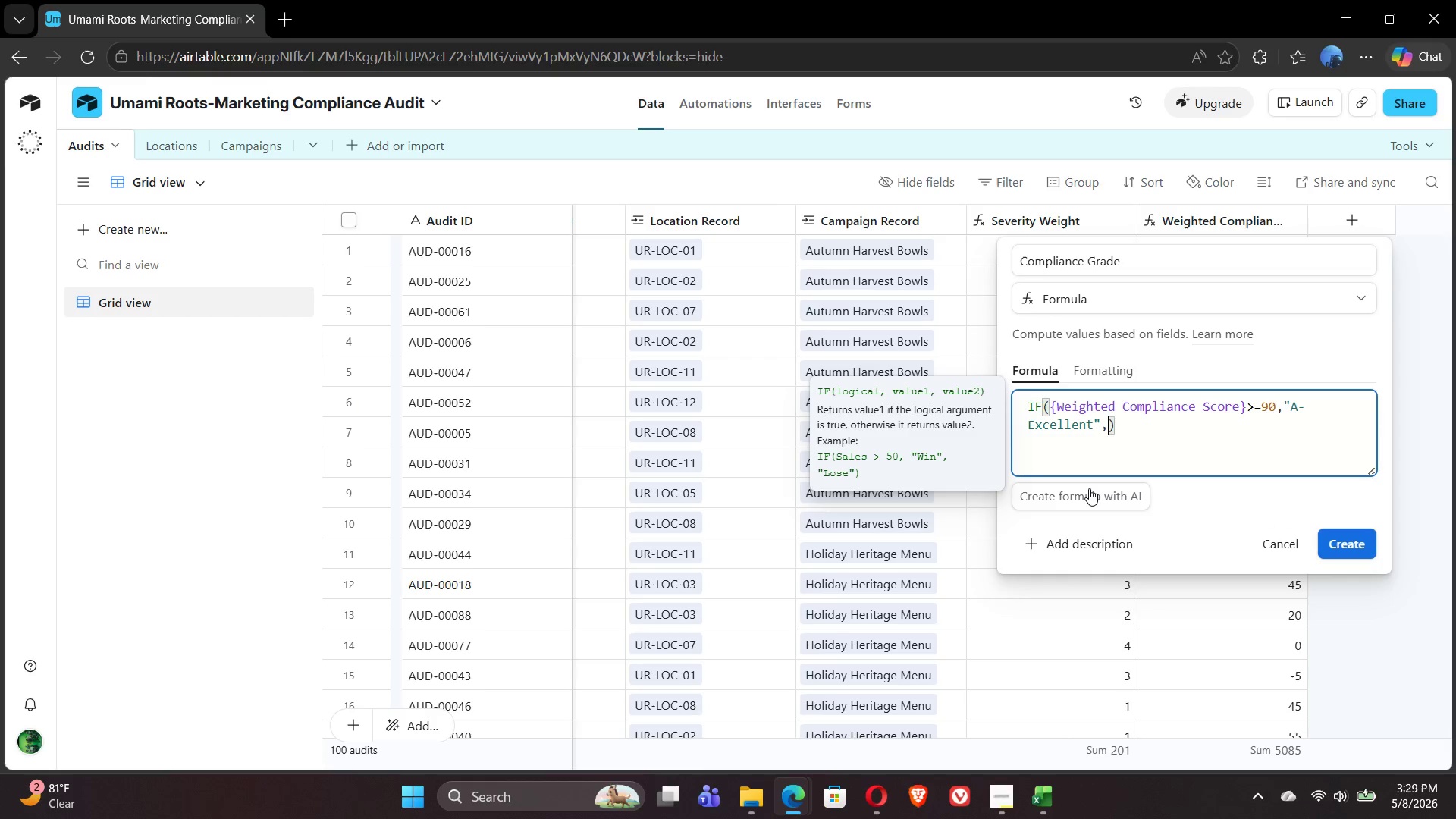 
wait(5.56)
 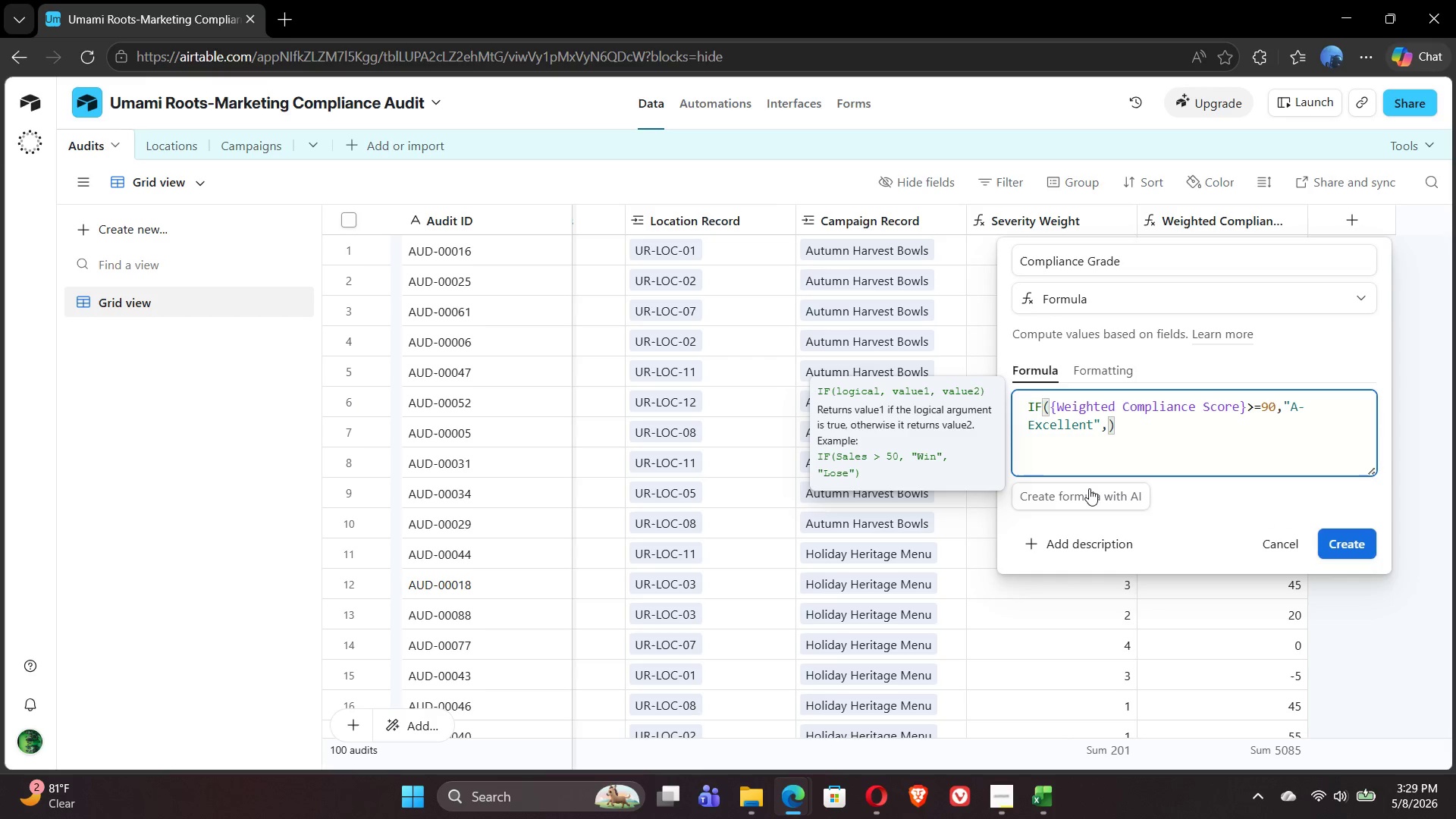 
left_click_drag(start_coordinate=[1027, 404], to_coordinate=[1094, 422])
 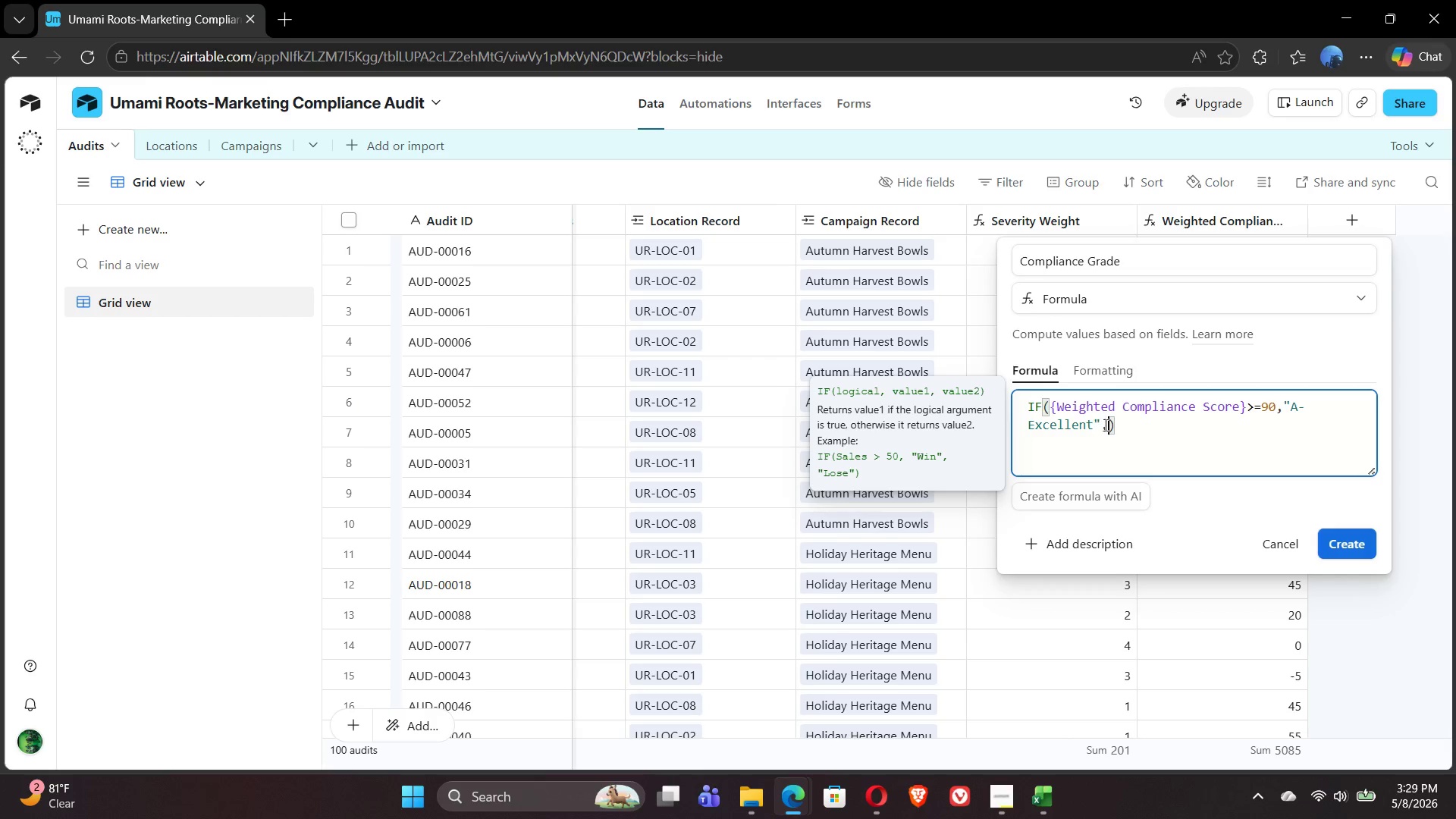 
left_click_drag(start_coordinate=[1106, 427], to_coordinate=[1018, 403])
 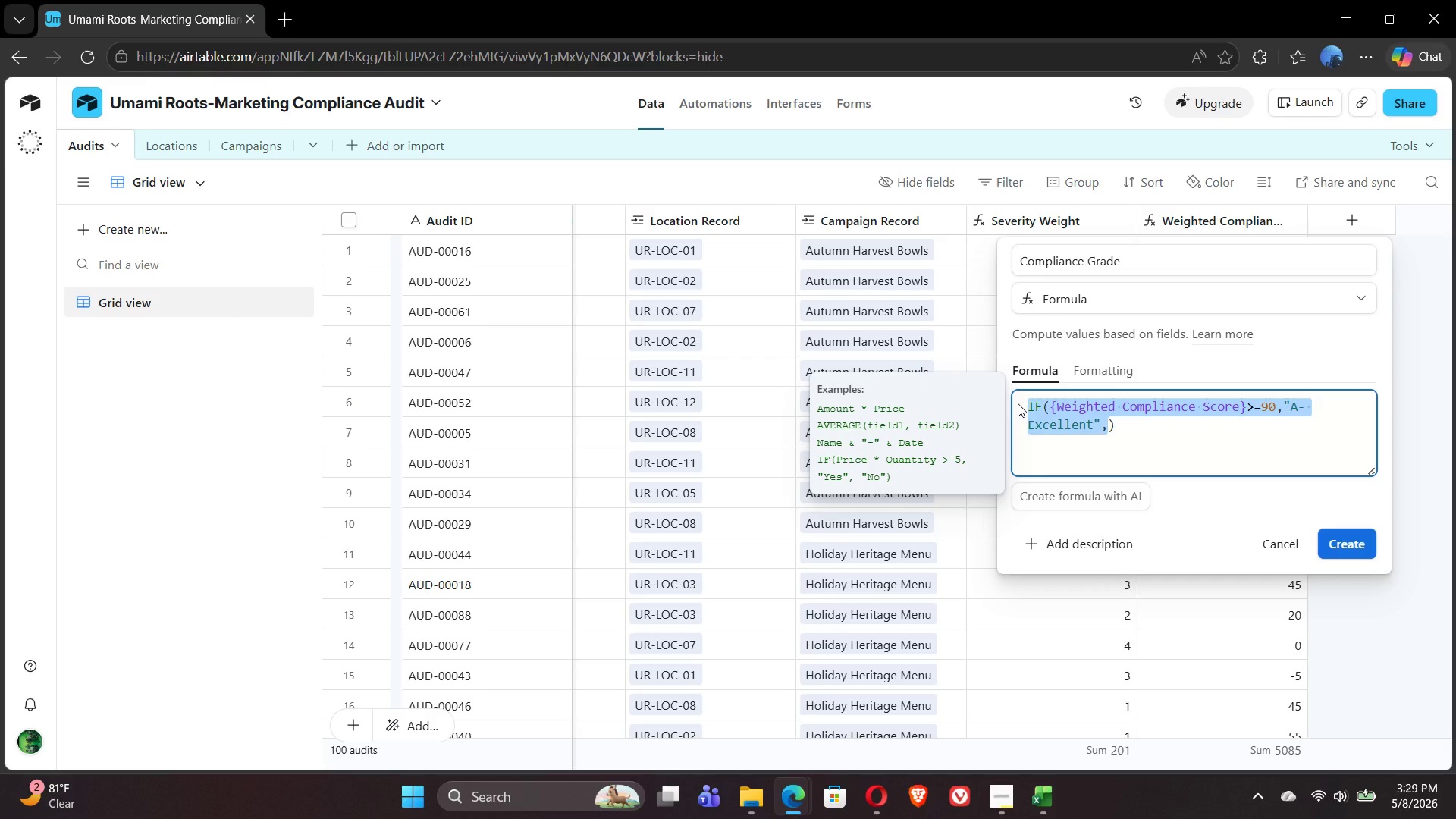 
key(Control+ControlLeft)
 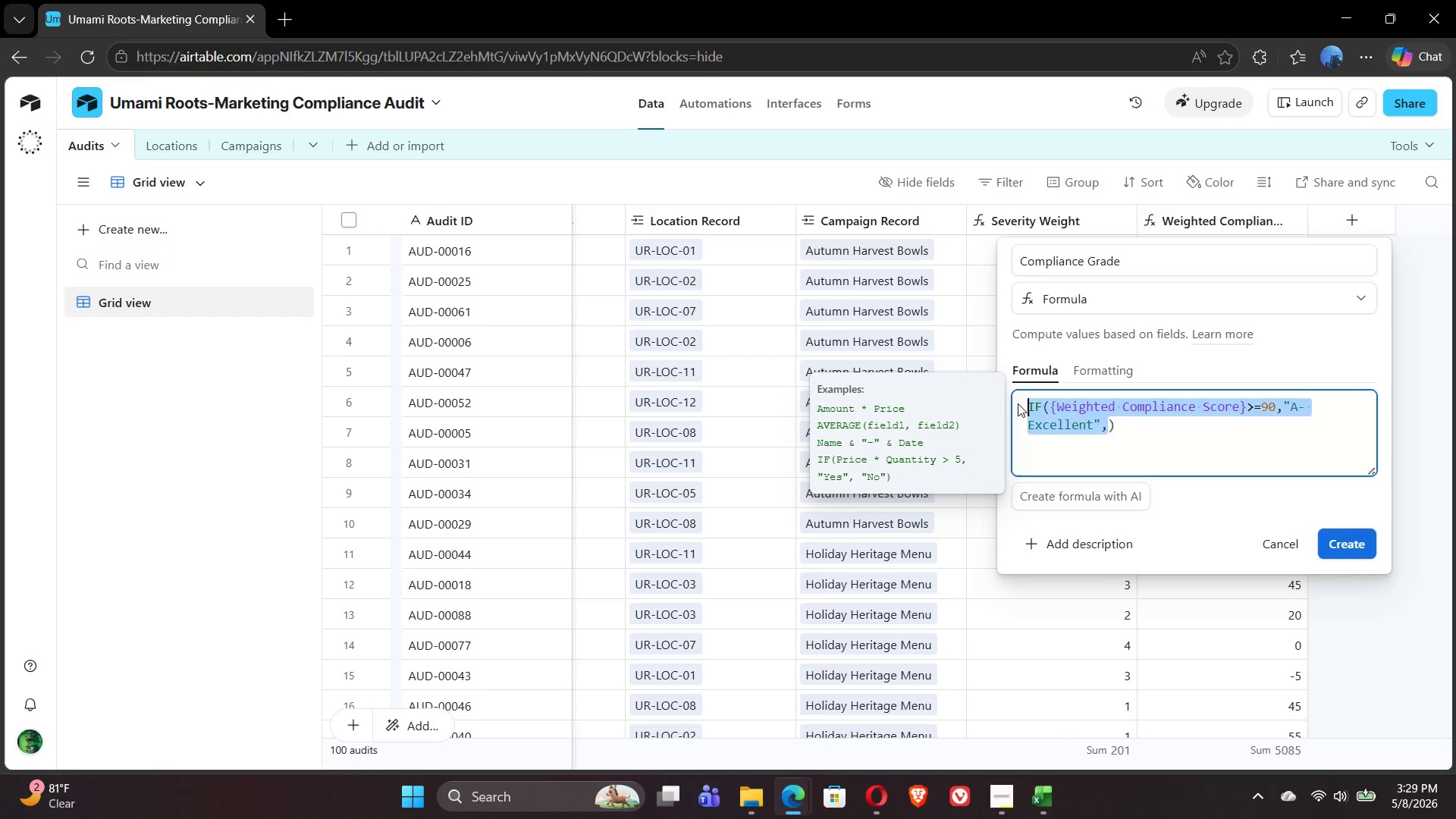 
key(Control+C)
 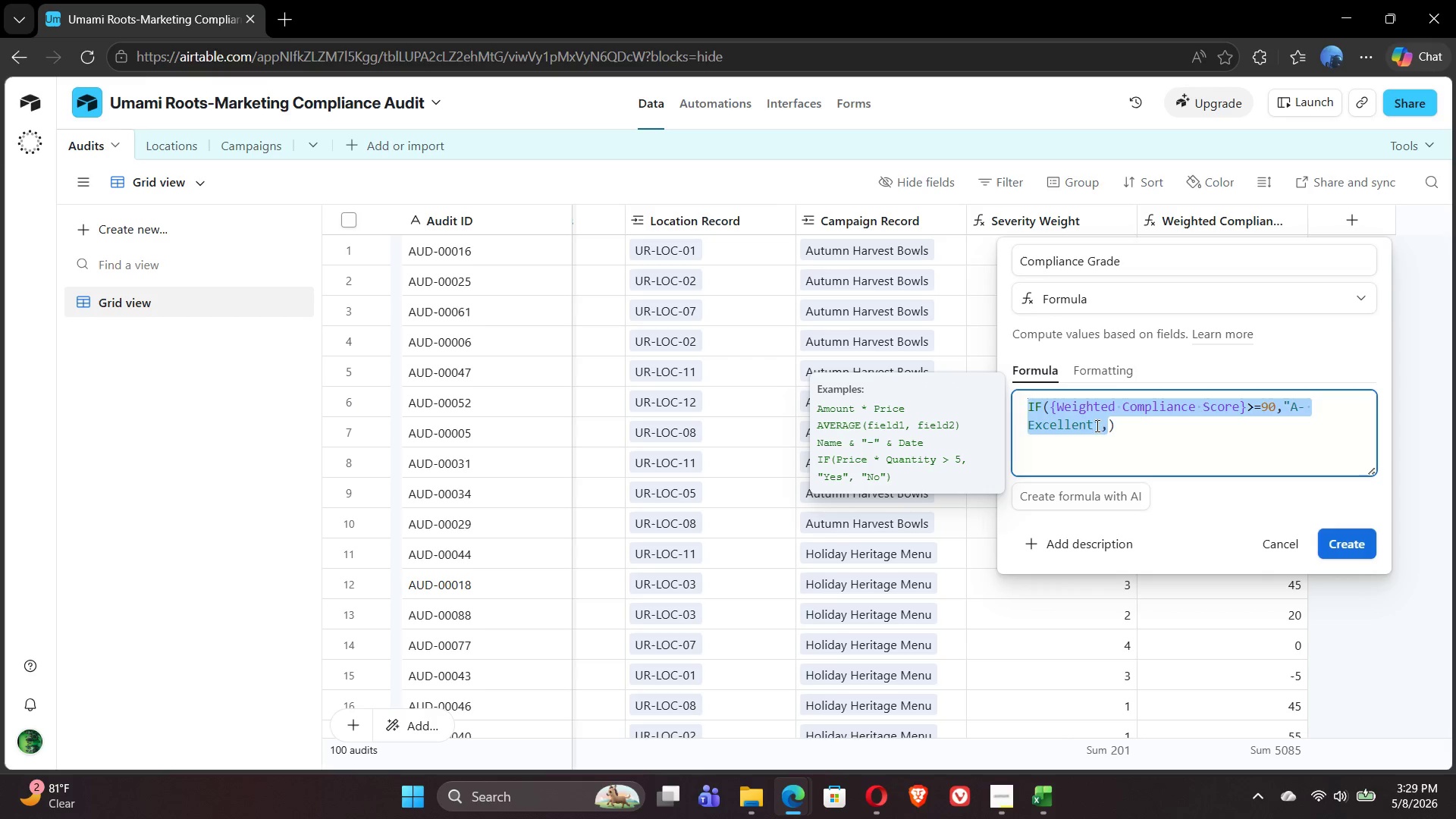 
left_click([1103, 430])
 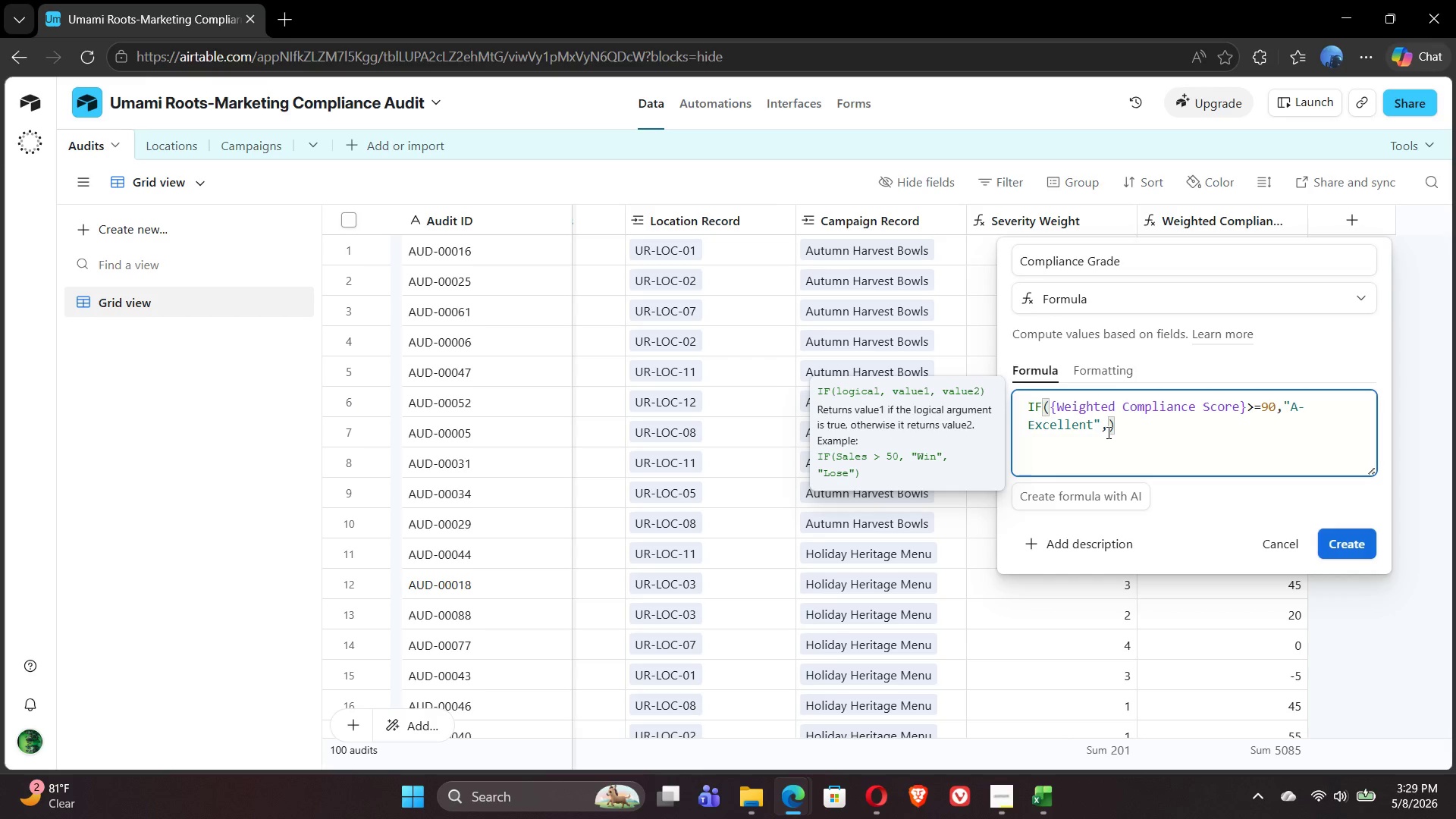 
left_click([1107, 432])
 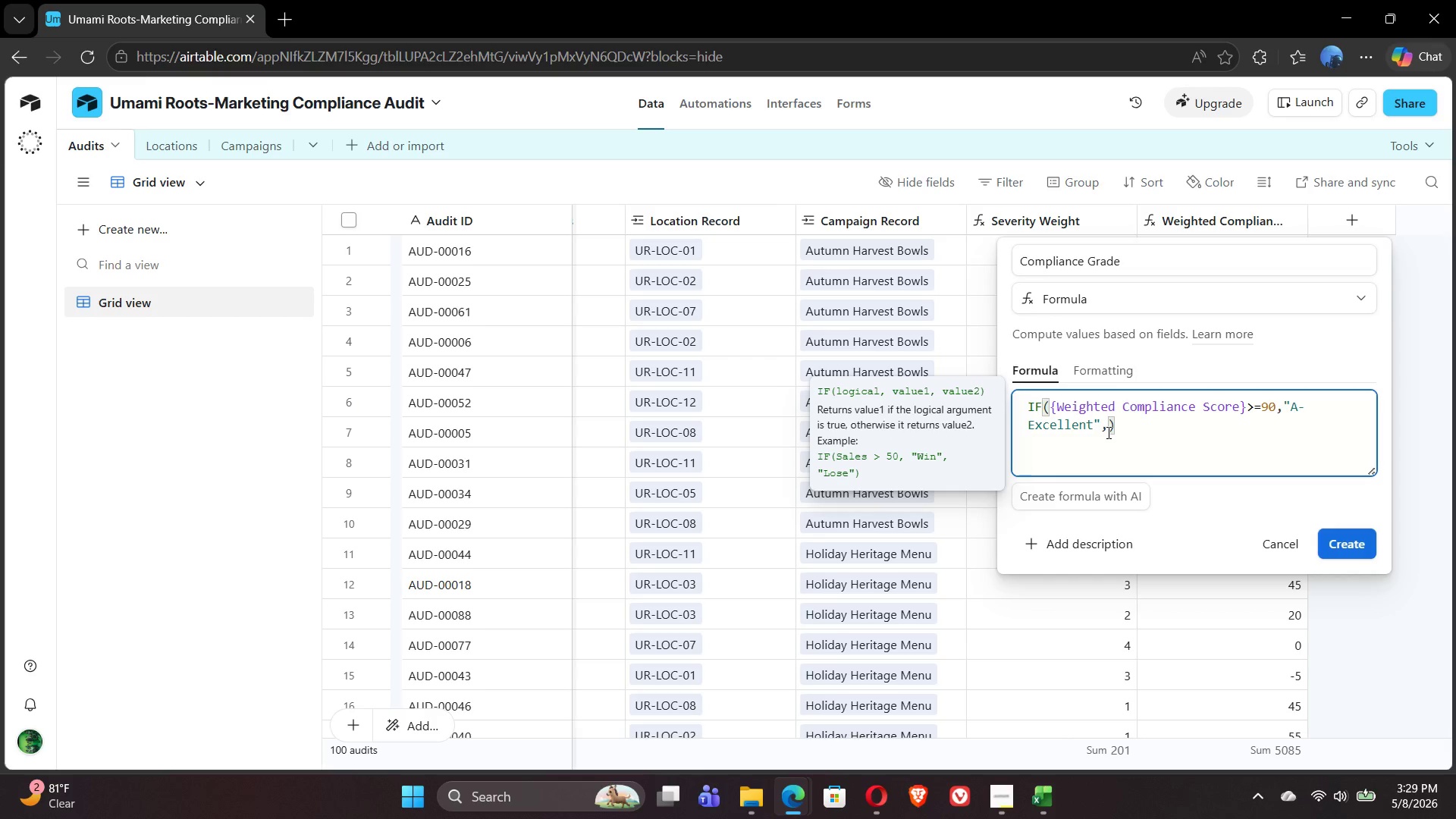 
key(Control+V)
 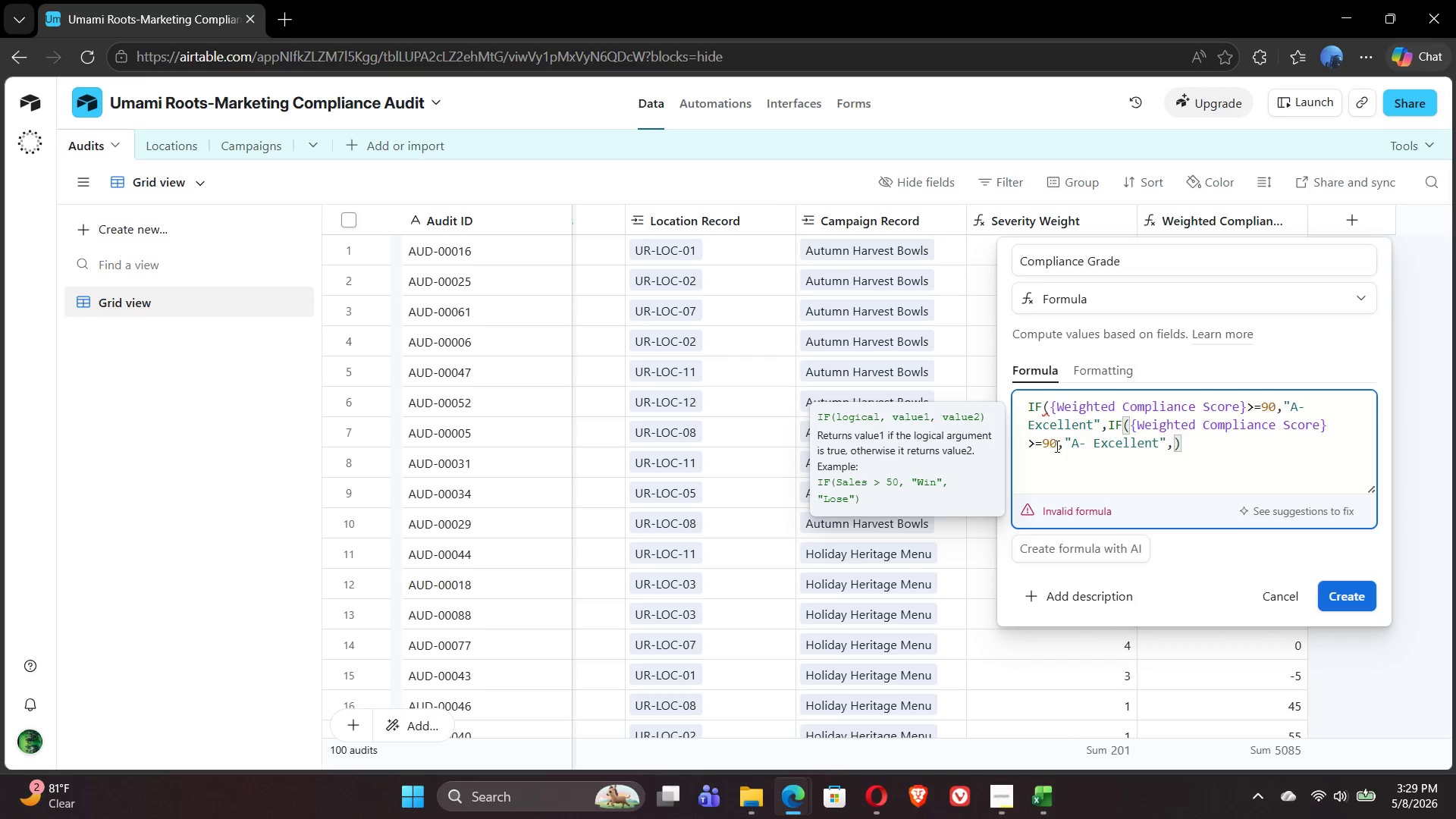 
left_click([1057, 444])
 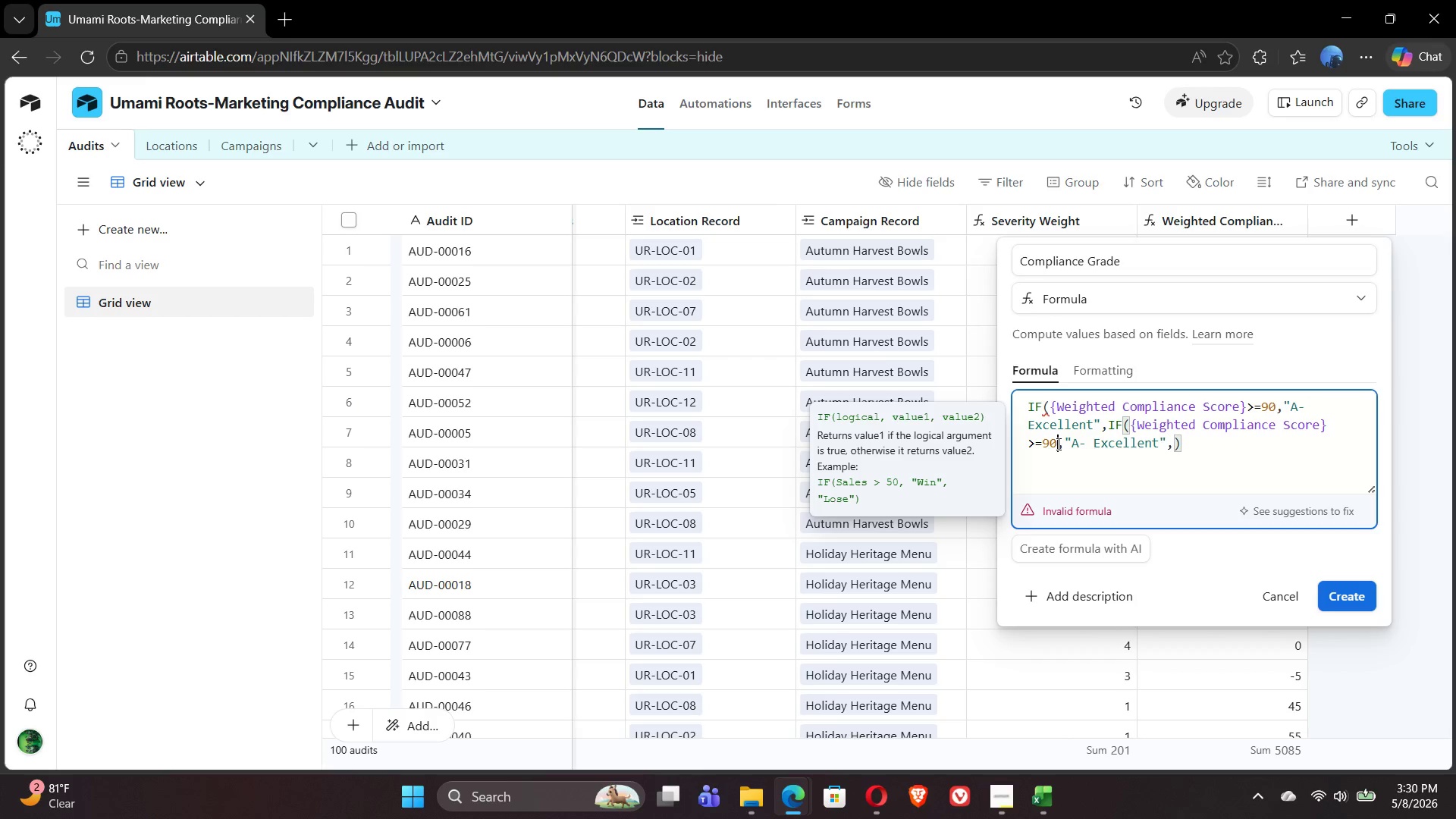 
key(Backspace)
key(Backspace)
type(80)
 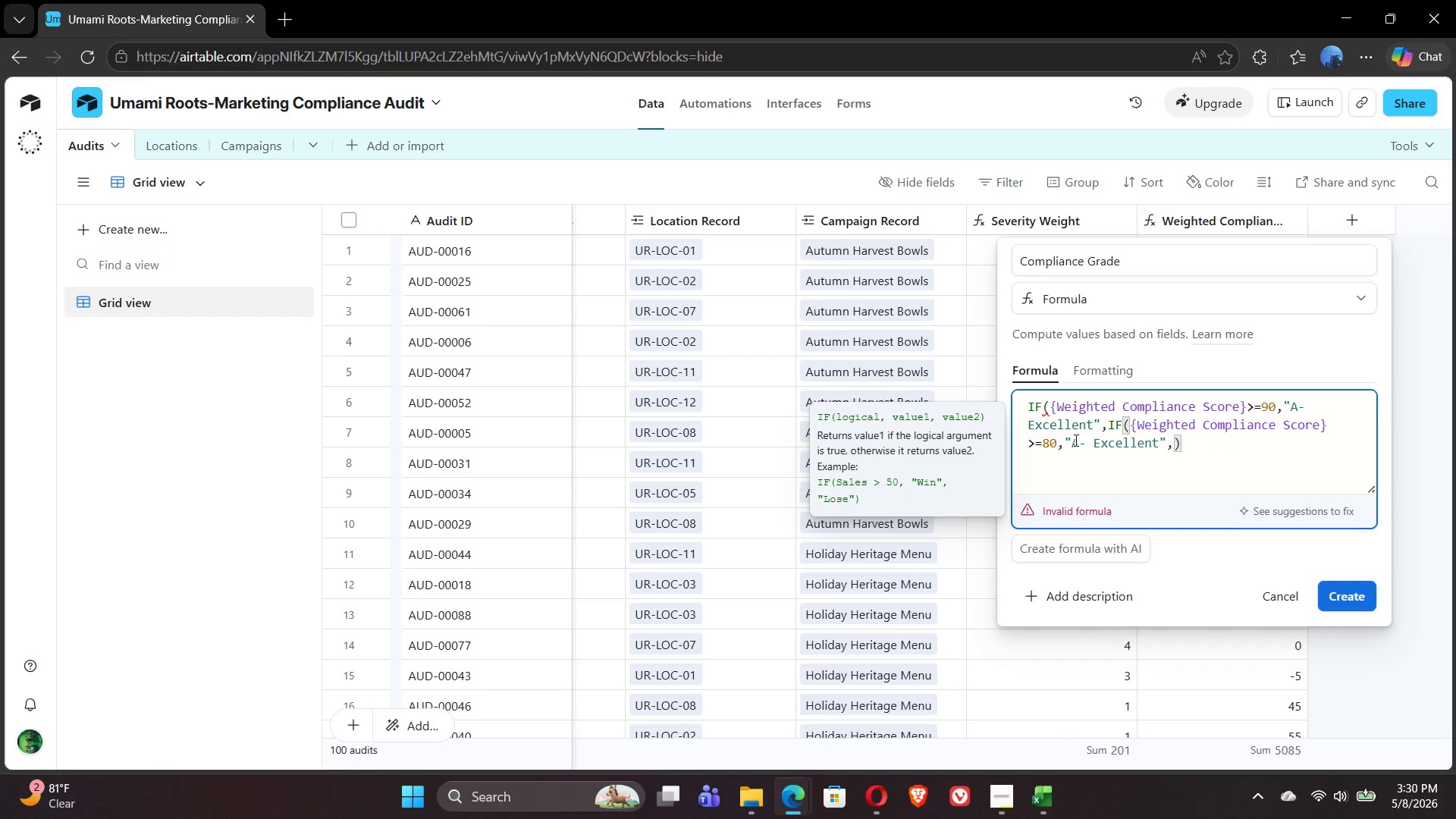 
left_click([1080, 445])
 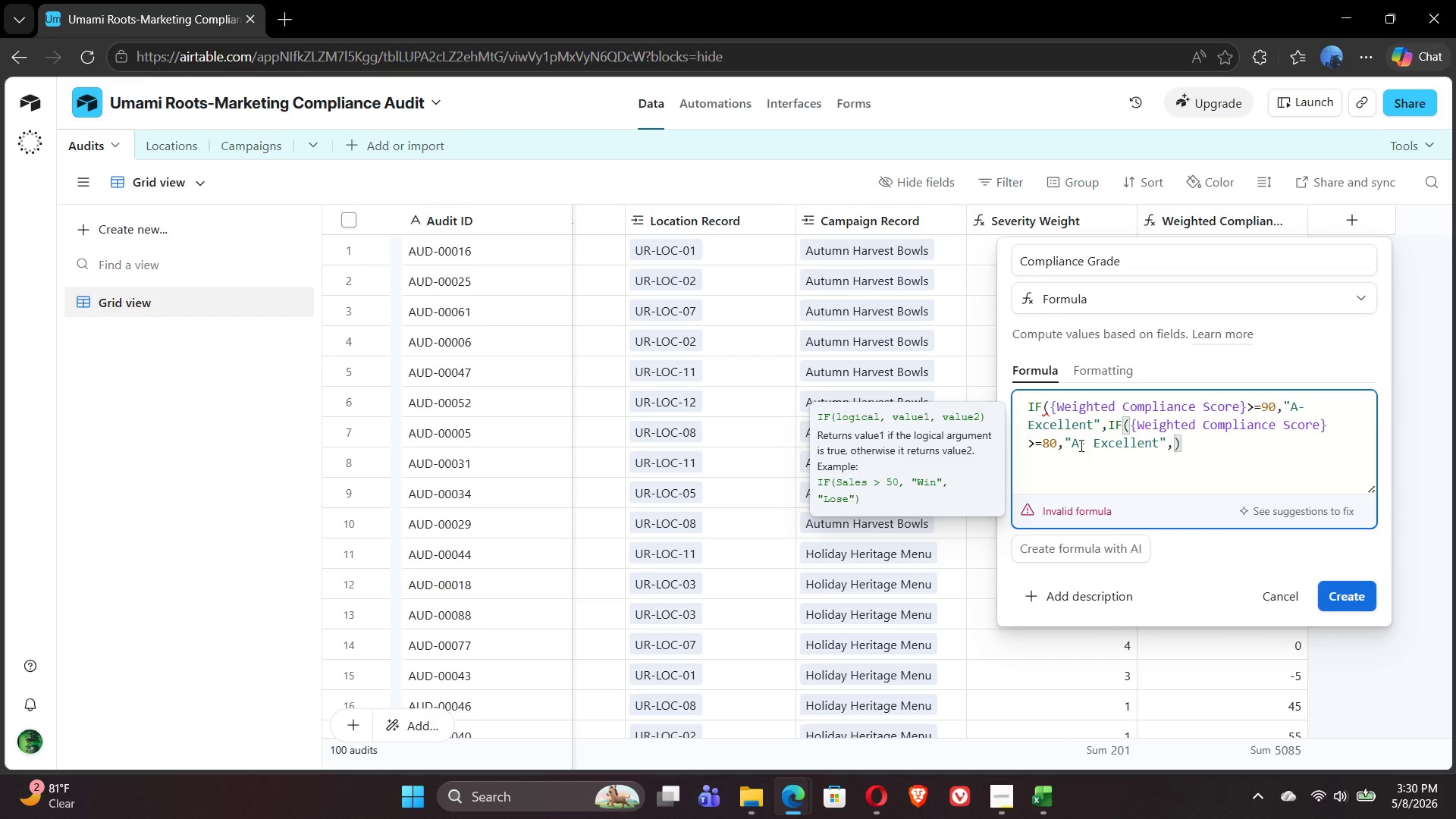 
key(Backspace)
 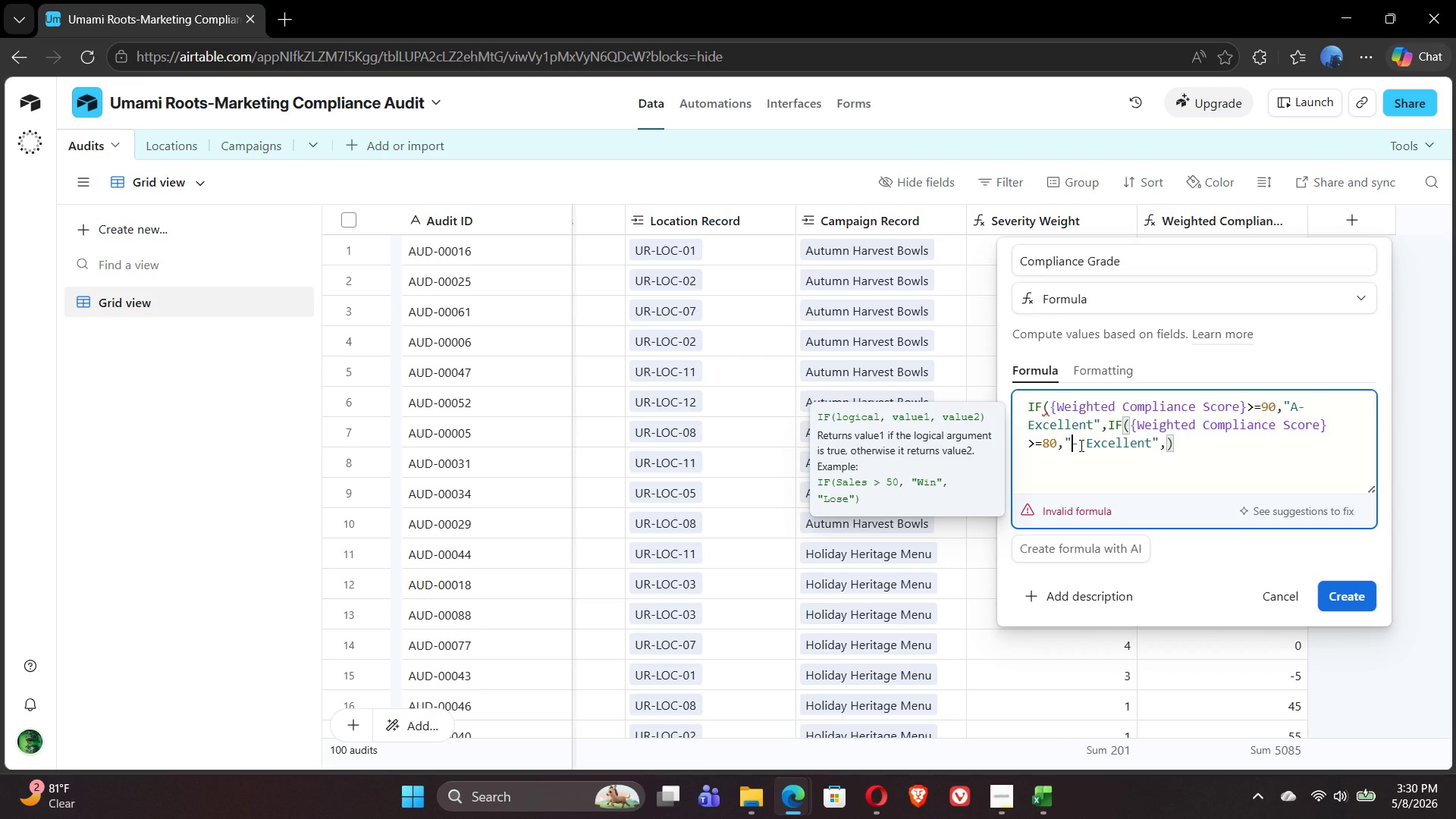 
key(Shift+B)
 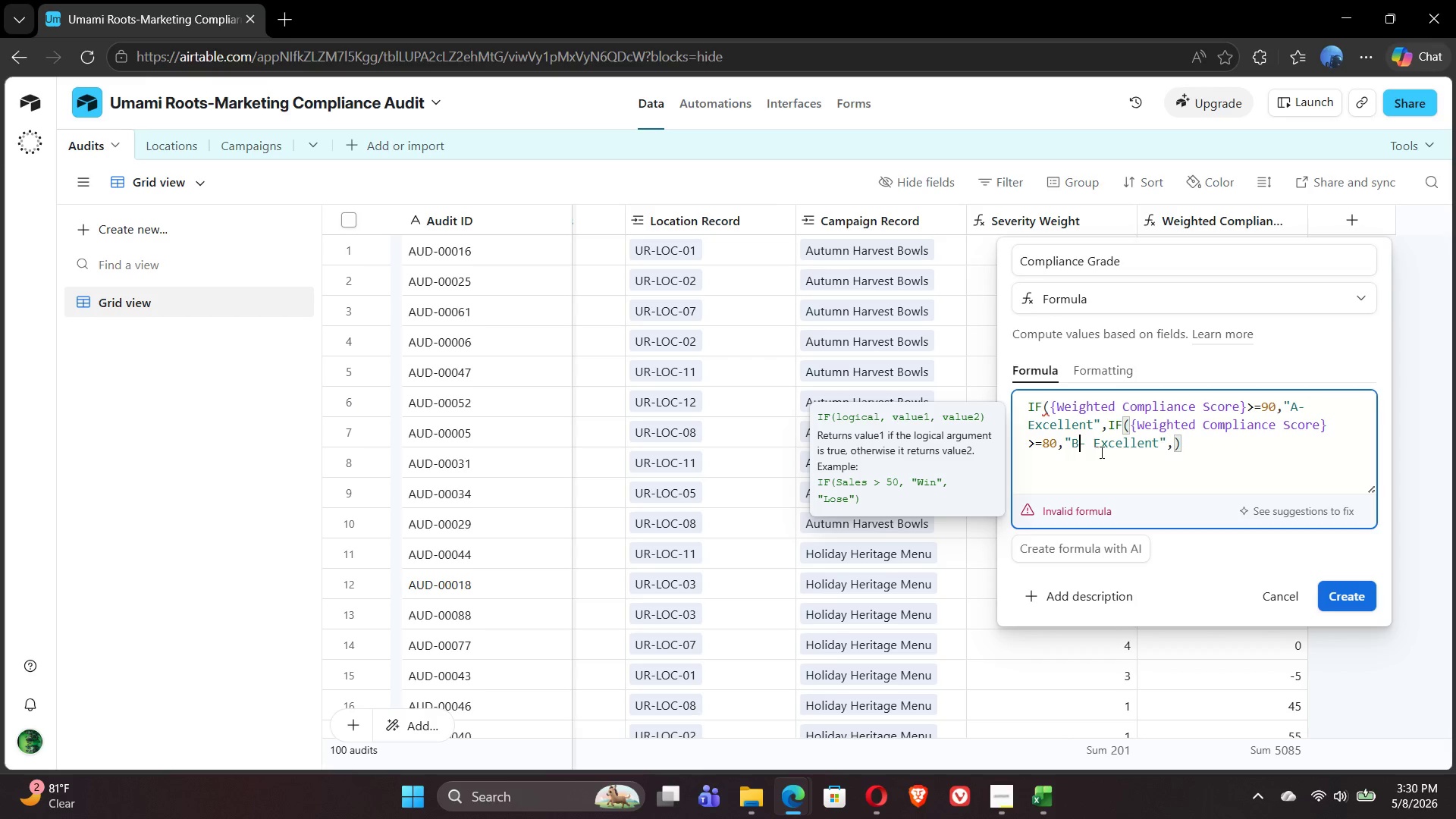 
double_click([1119, 444])
 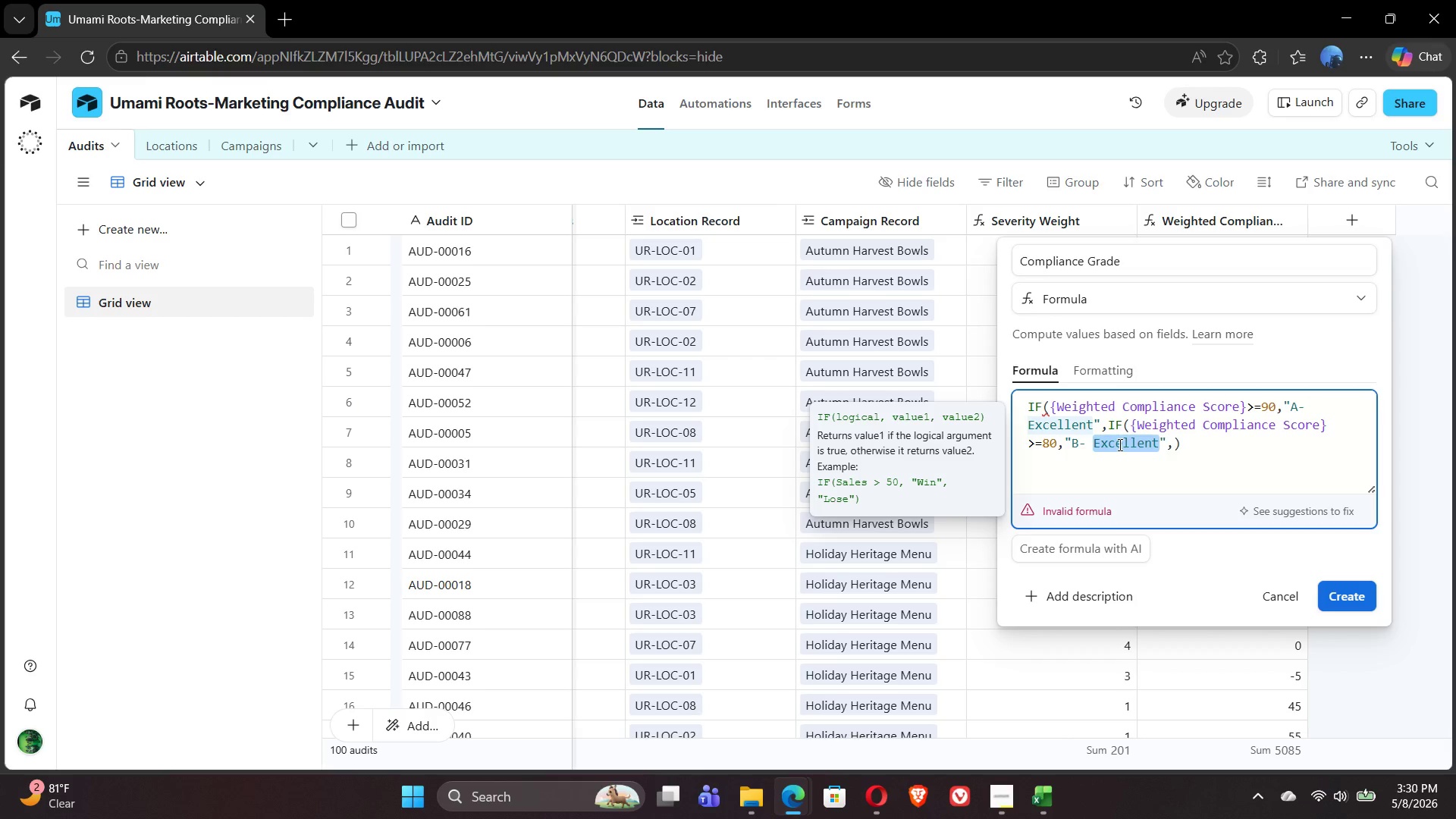 
type(Good)
 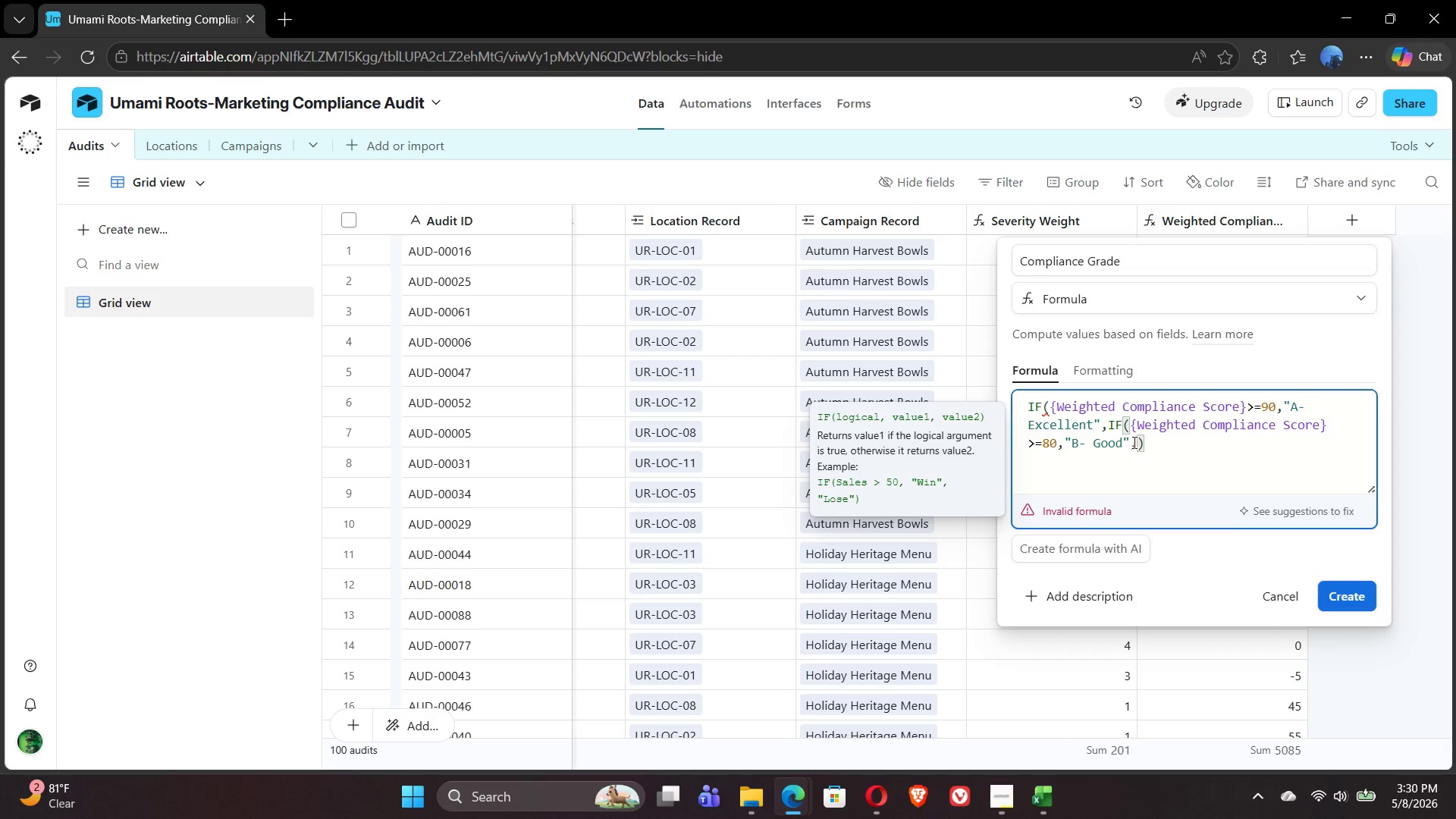 
left_click([1138, 445])
 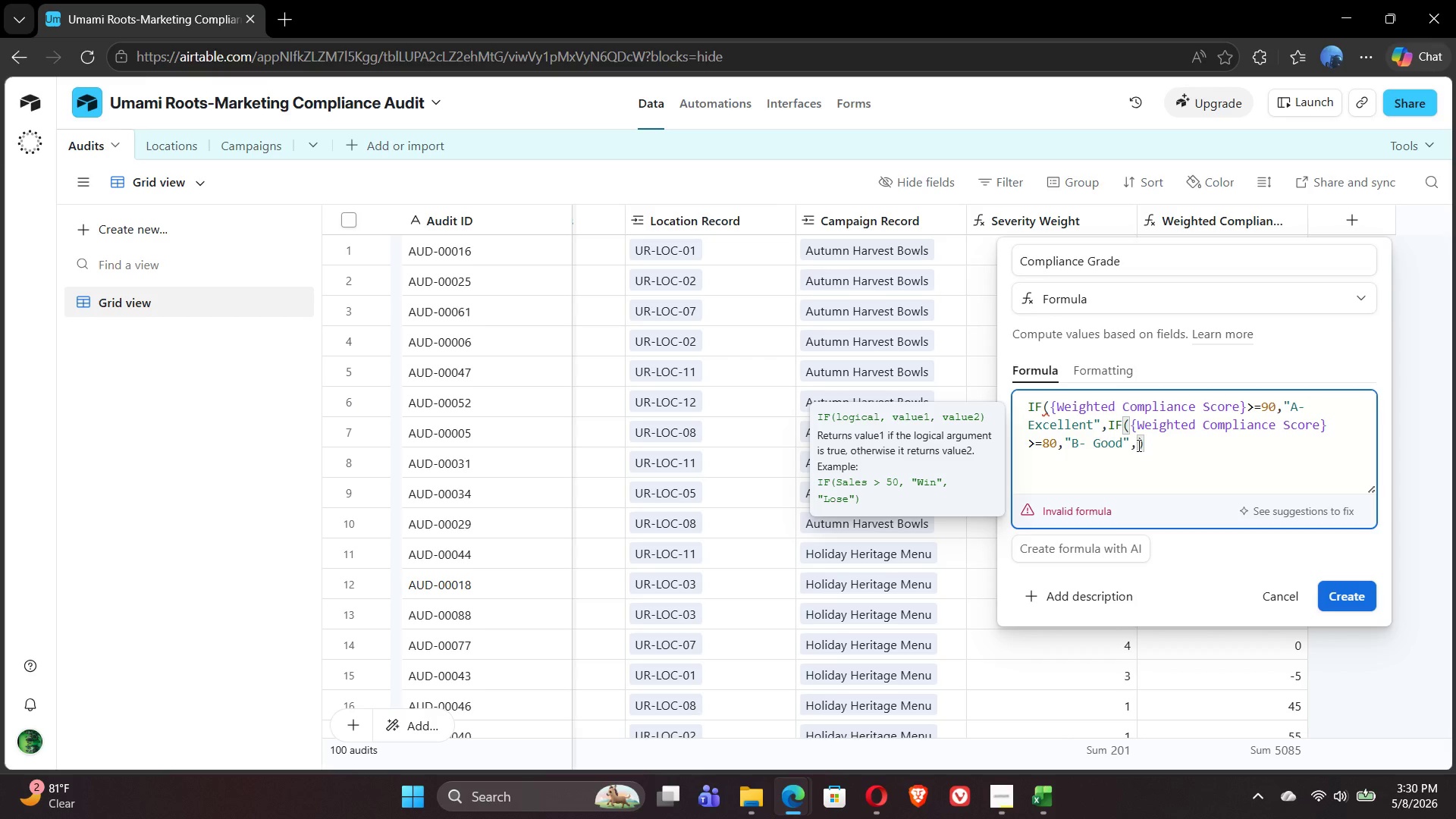 
key(Control+V)
 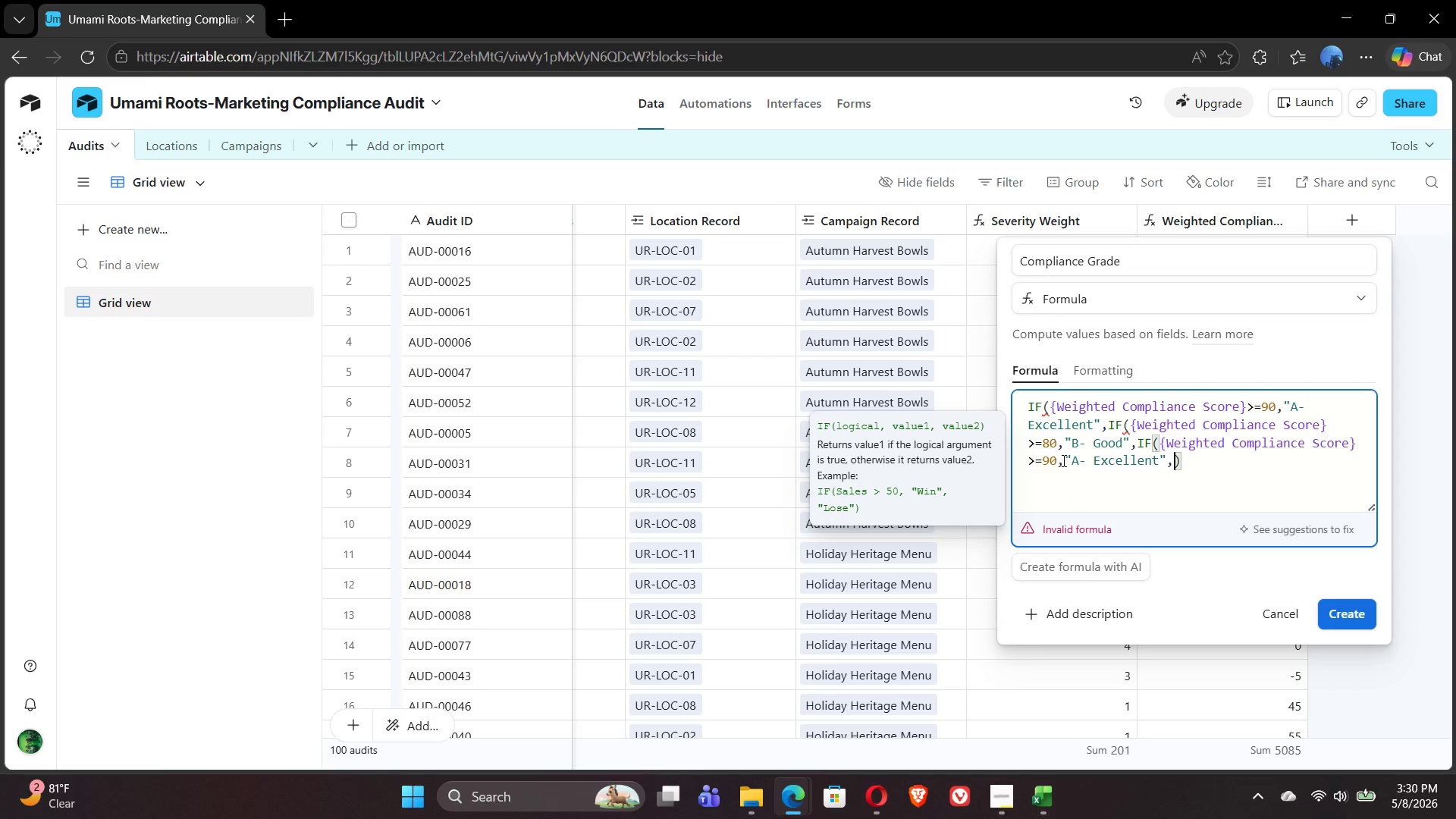 
left_click([1053, 461])
 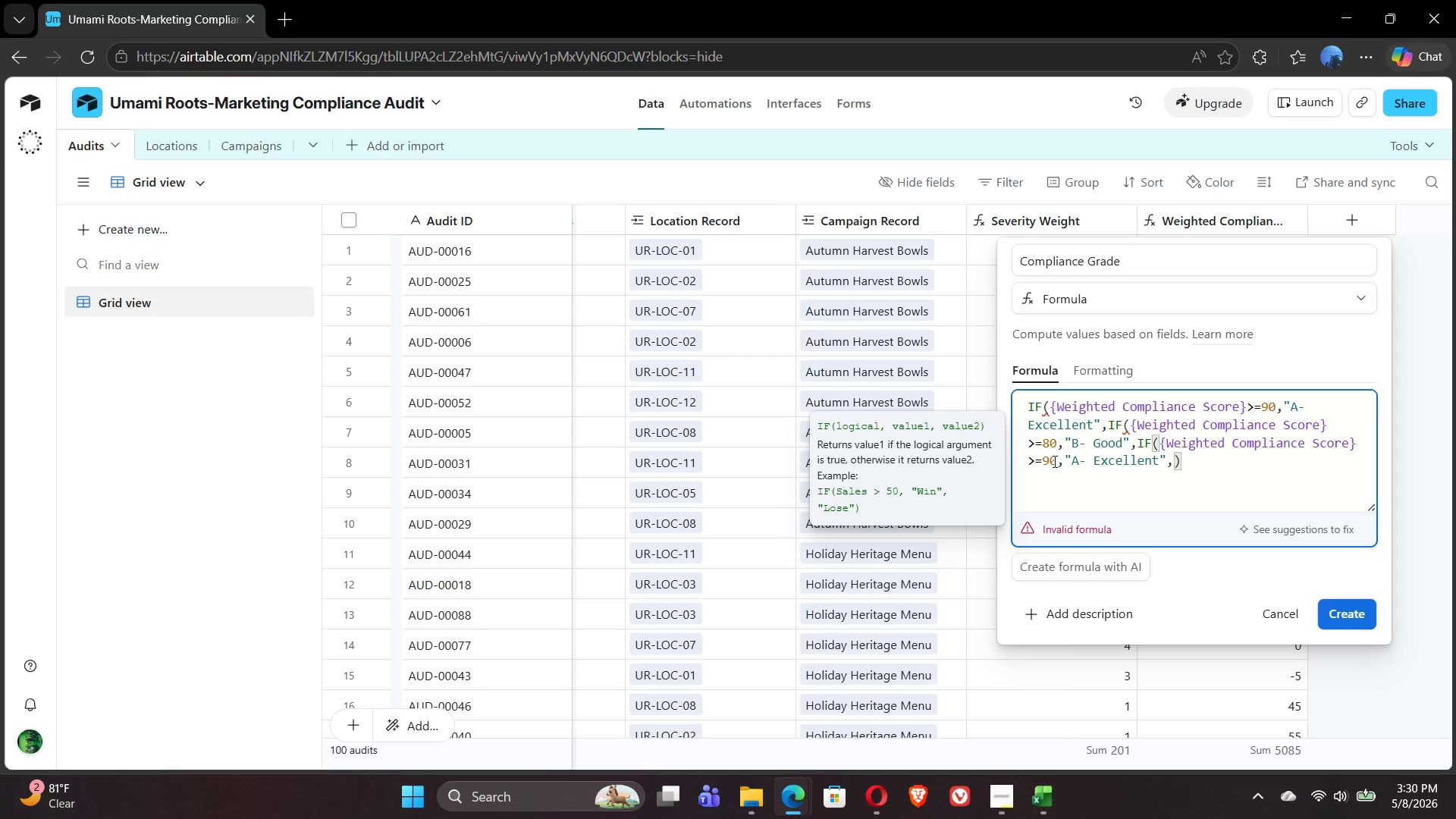 
key(Backspace)
key(Backspace)
type(70)
 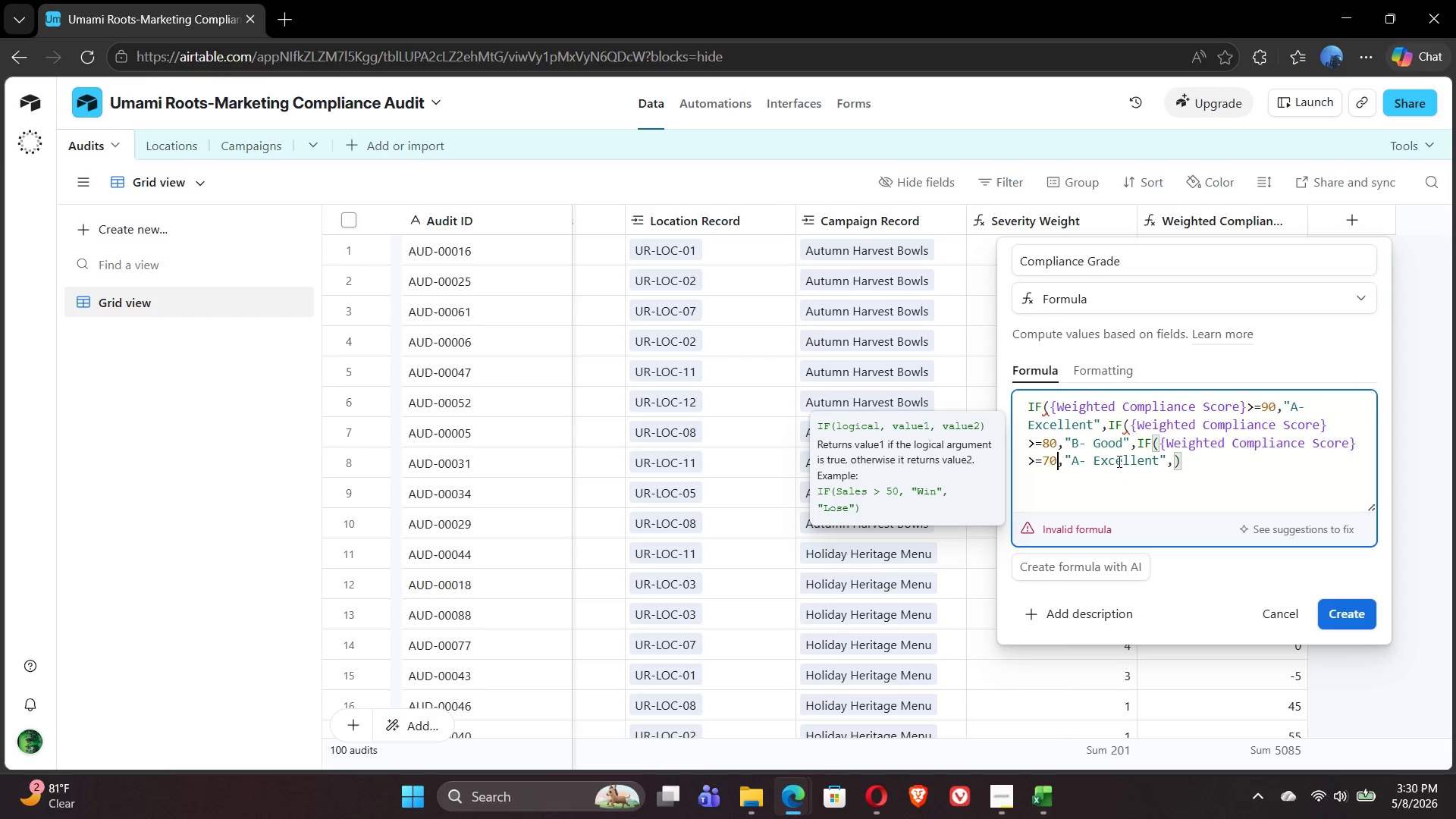 
double_click([1118, 460])
 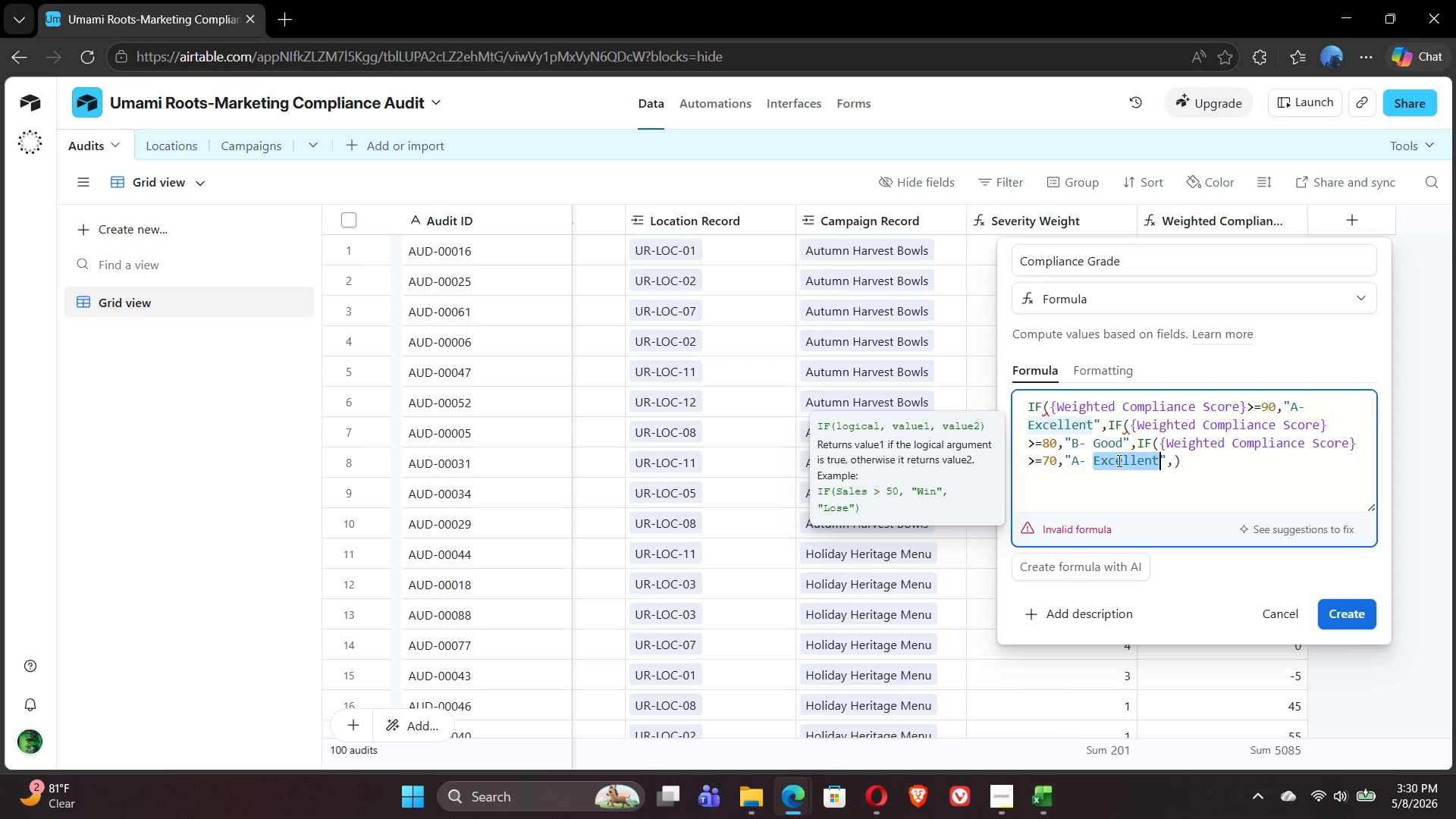 
wait(5.64)
 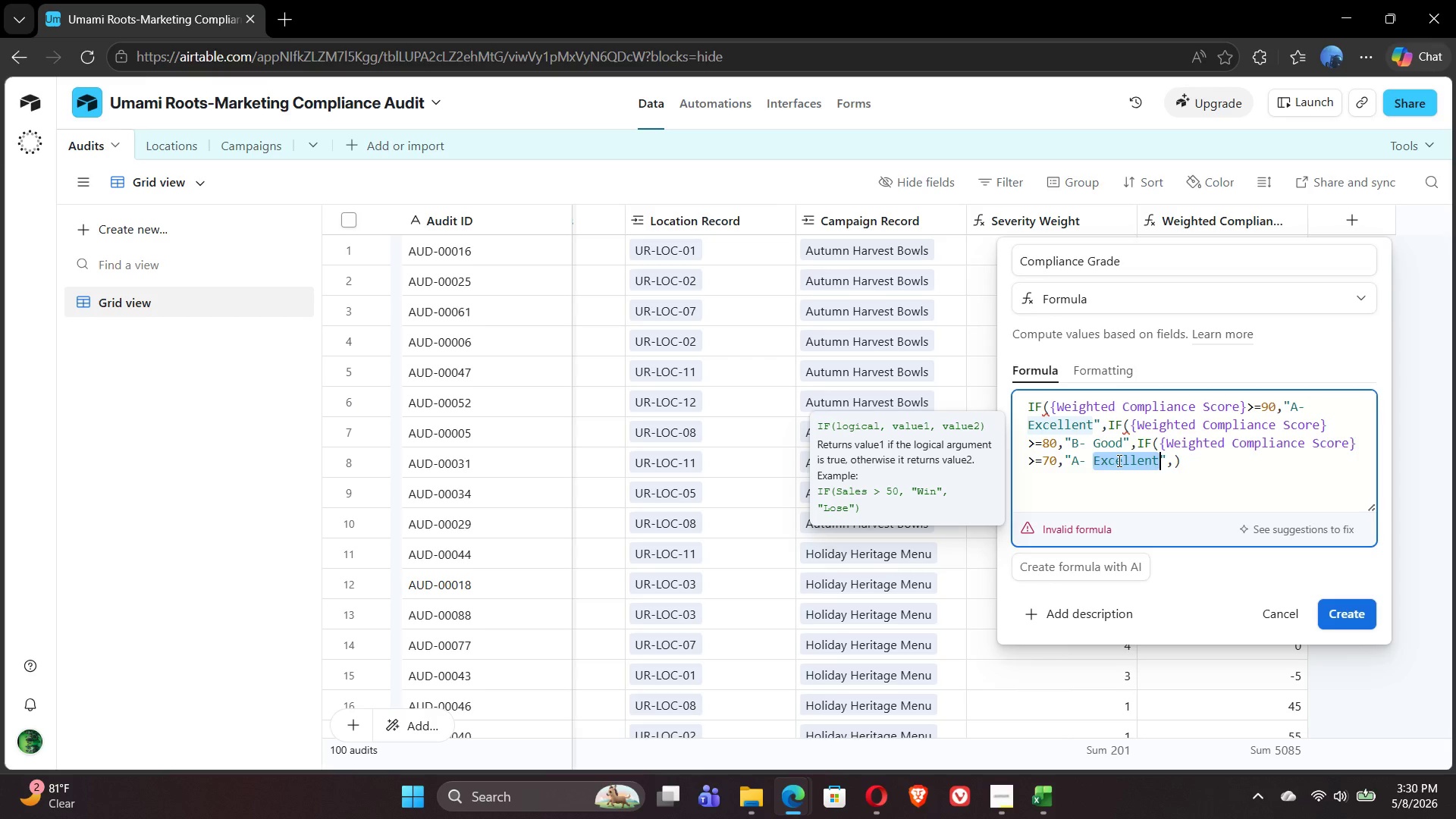 
type(Acceptance)
 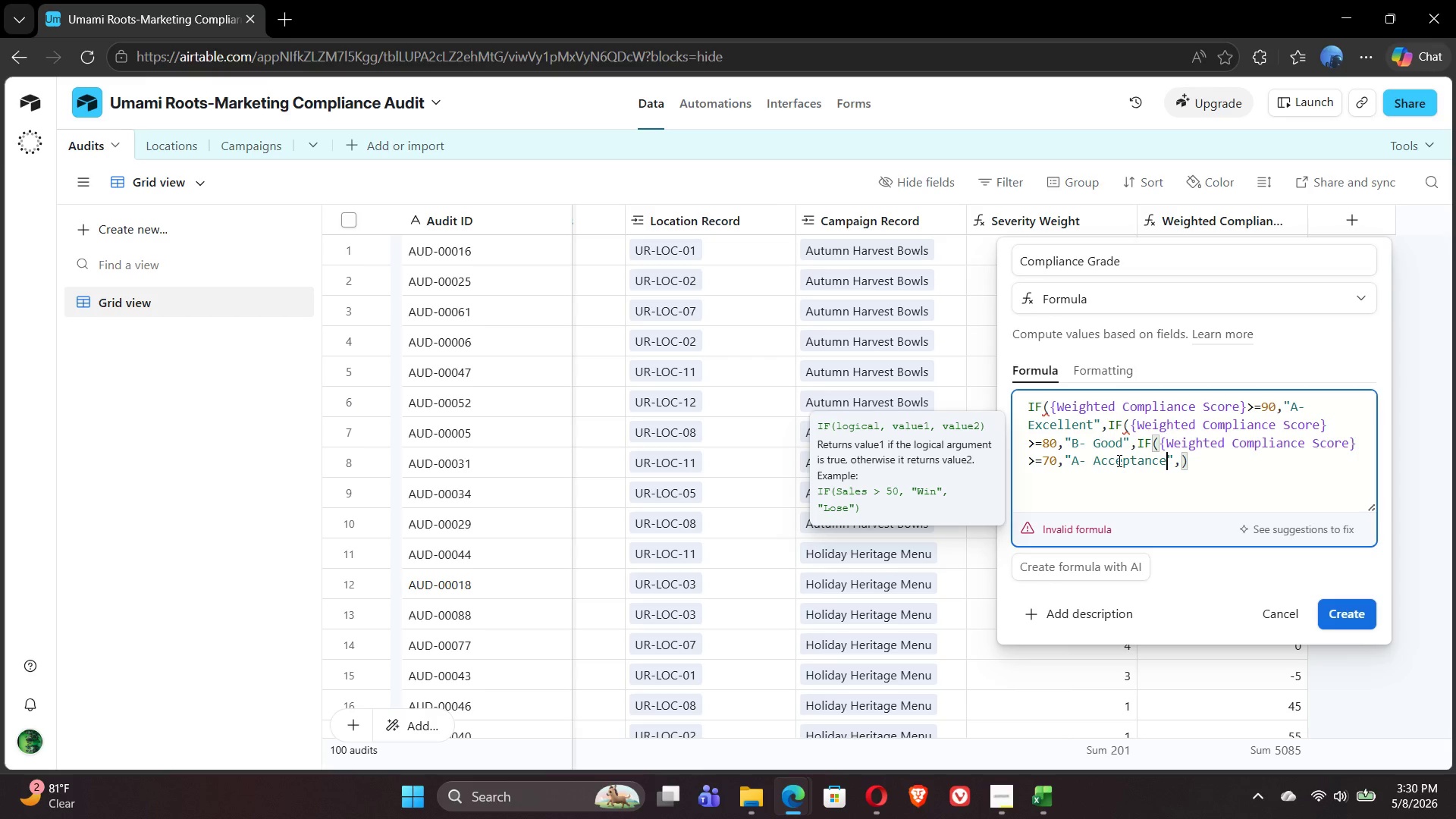 
key(ArrowRight)
 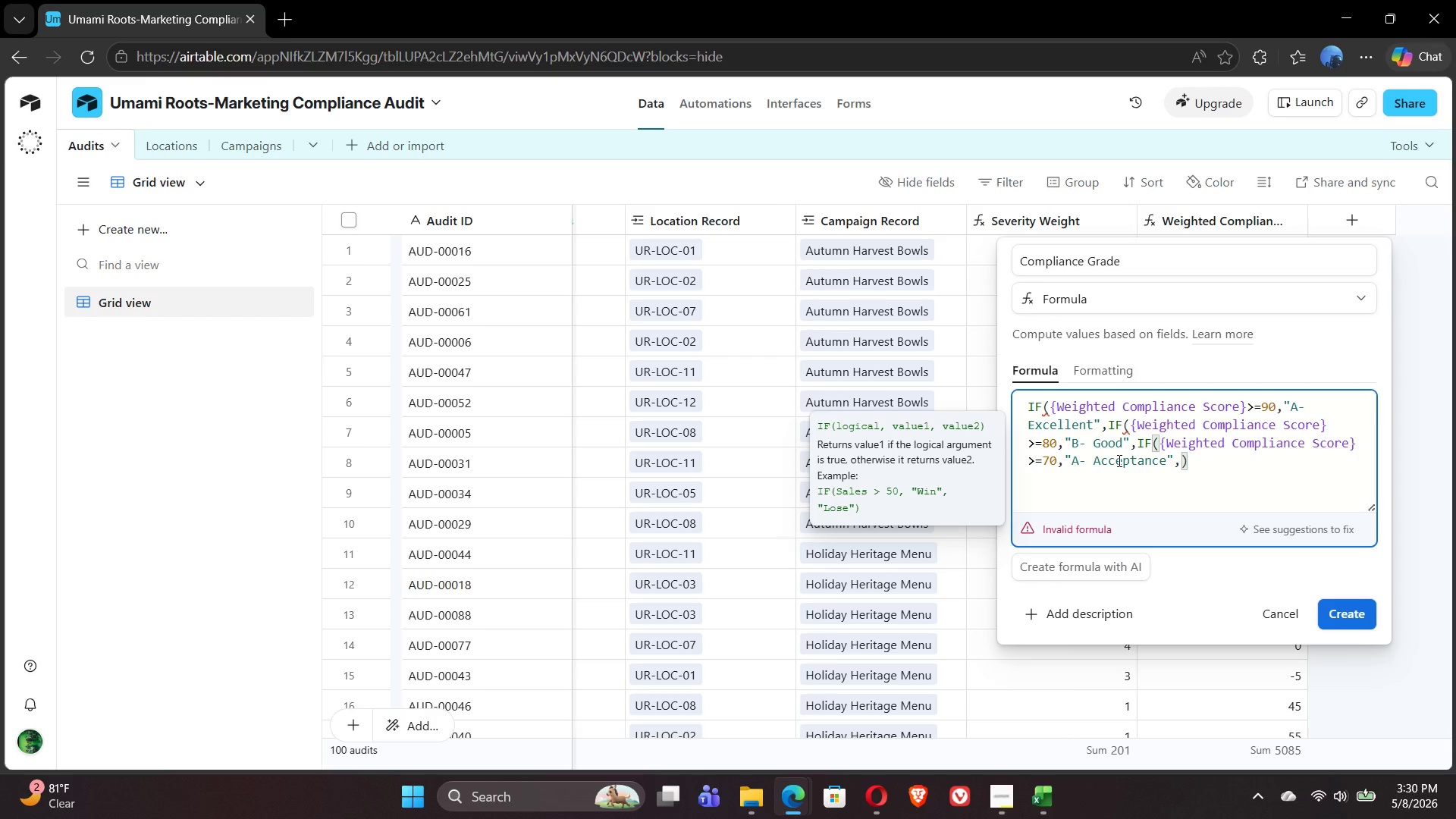 
key(ArrowRight)
 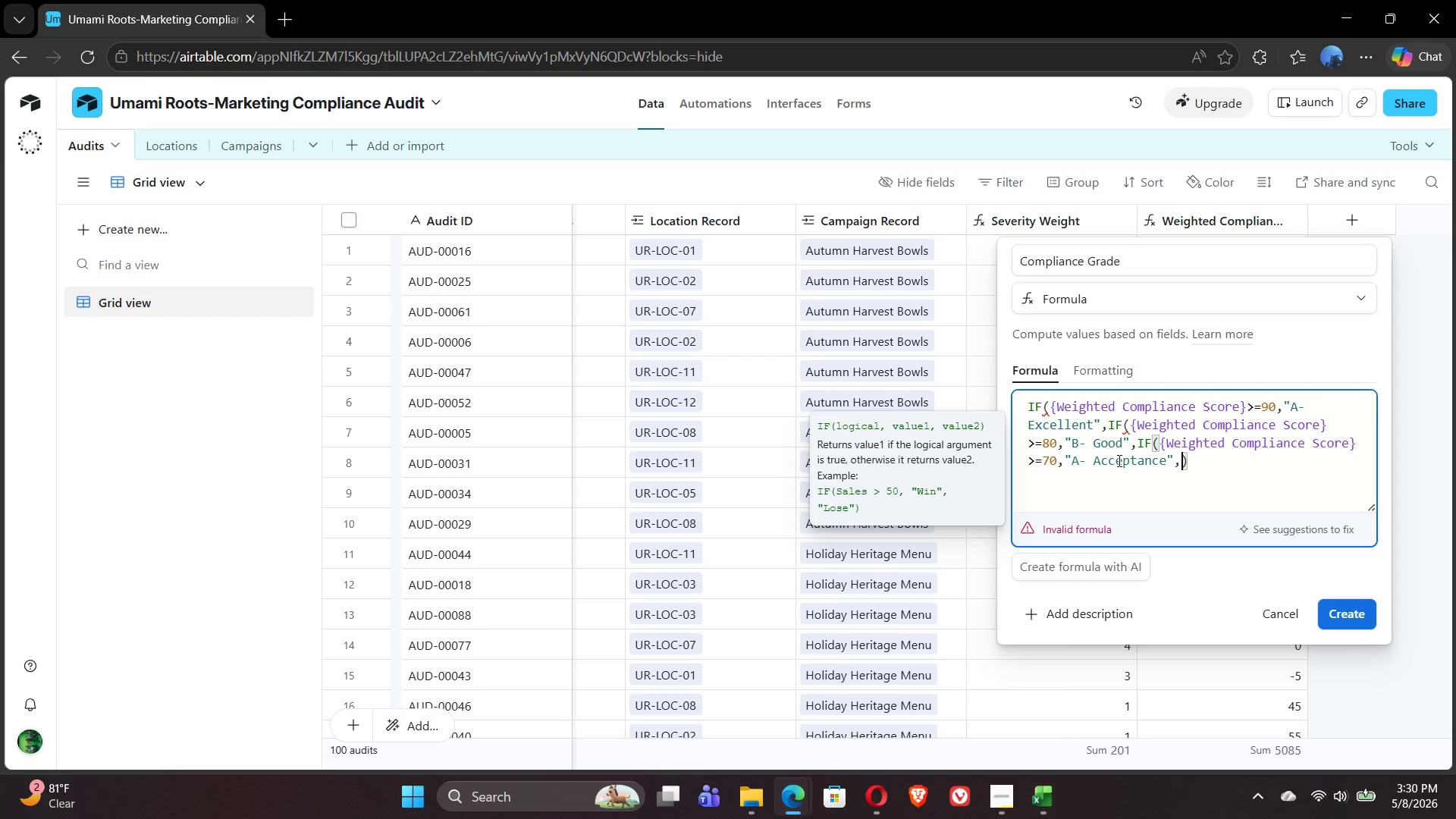 
key(Control+V)
 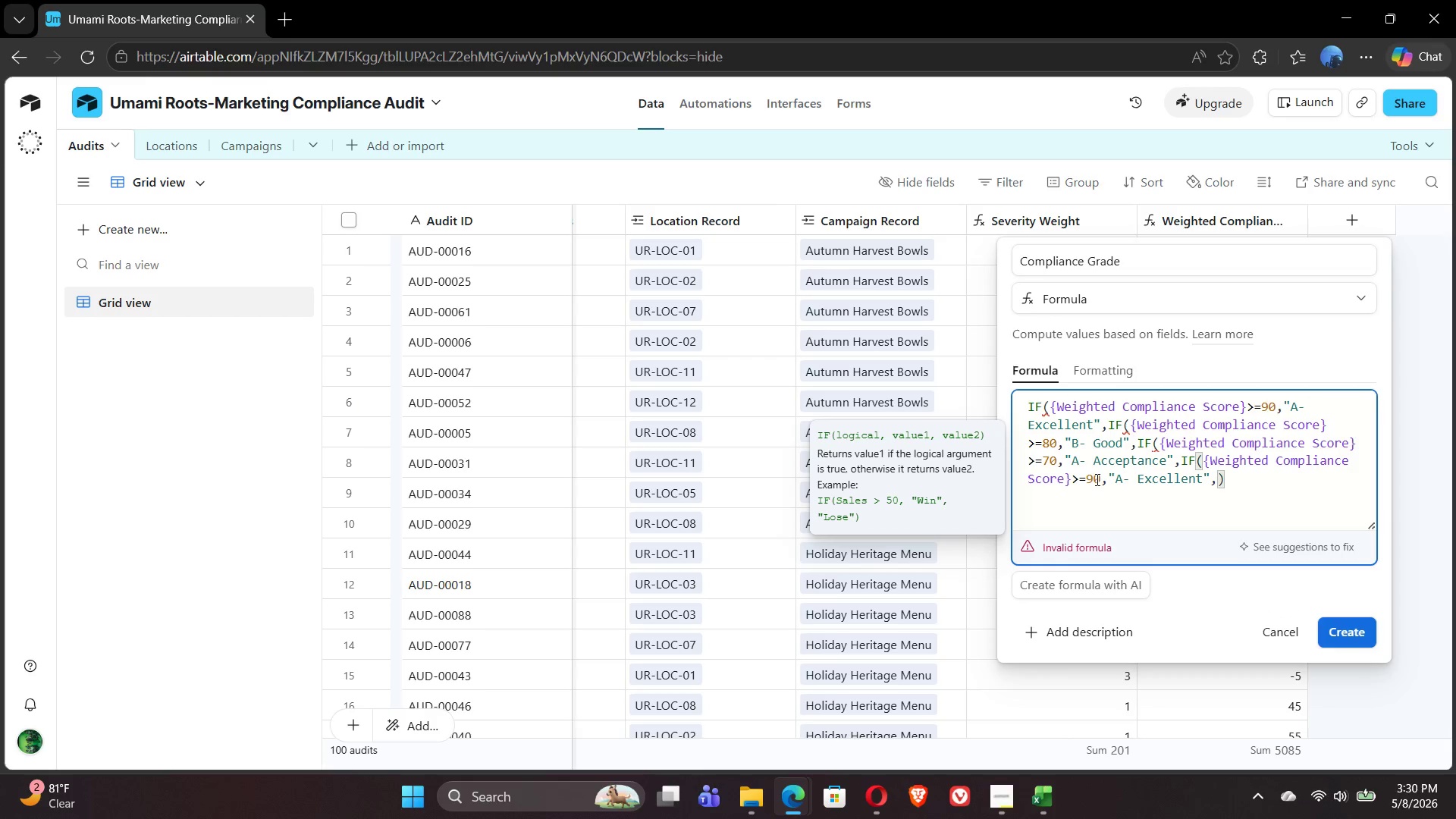 
double_click([1095, 479])
 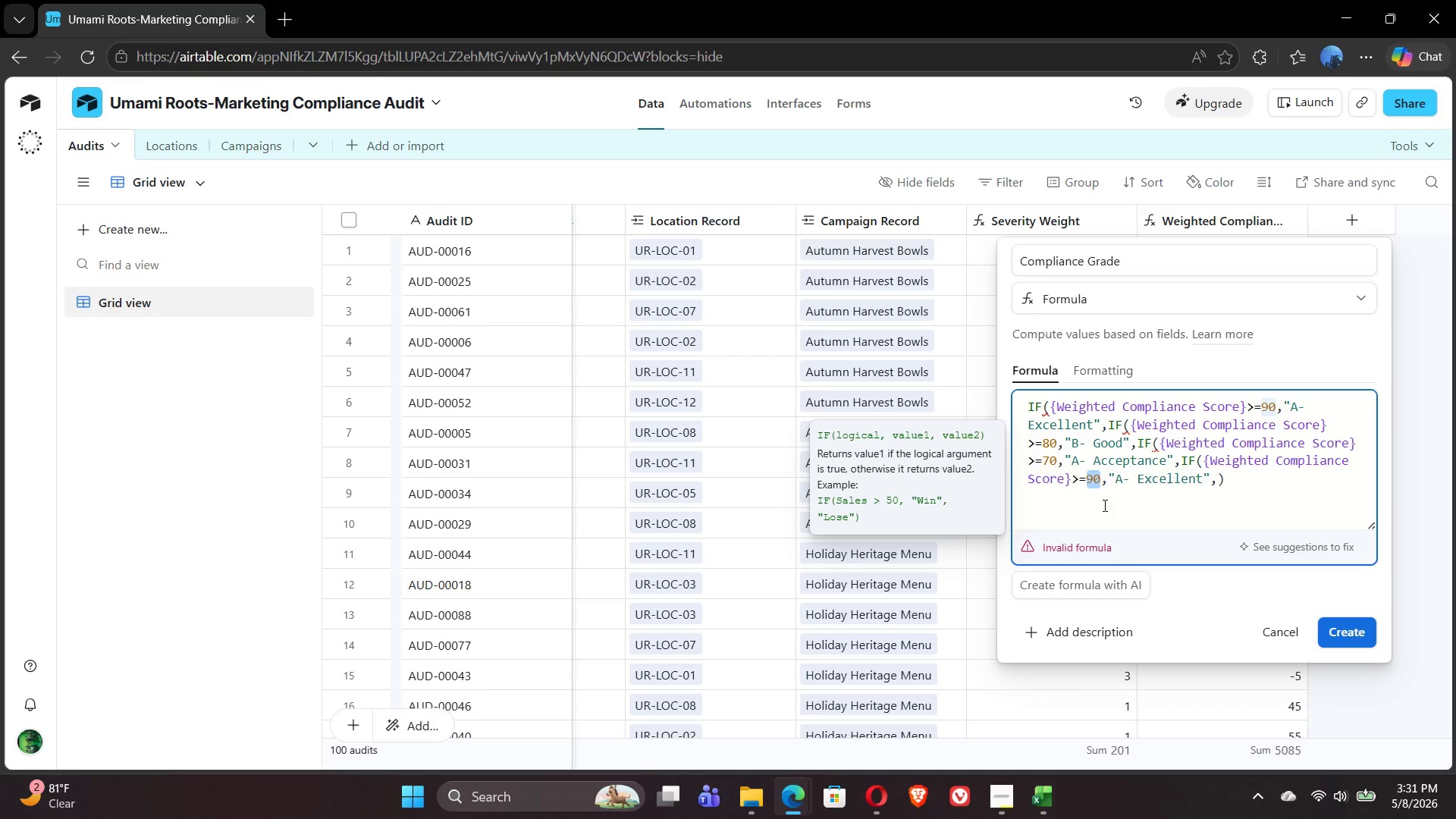 
wait(25.48)
 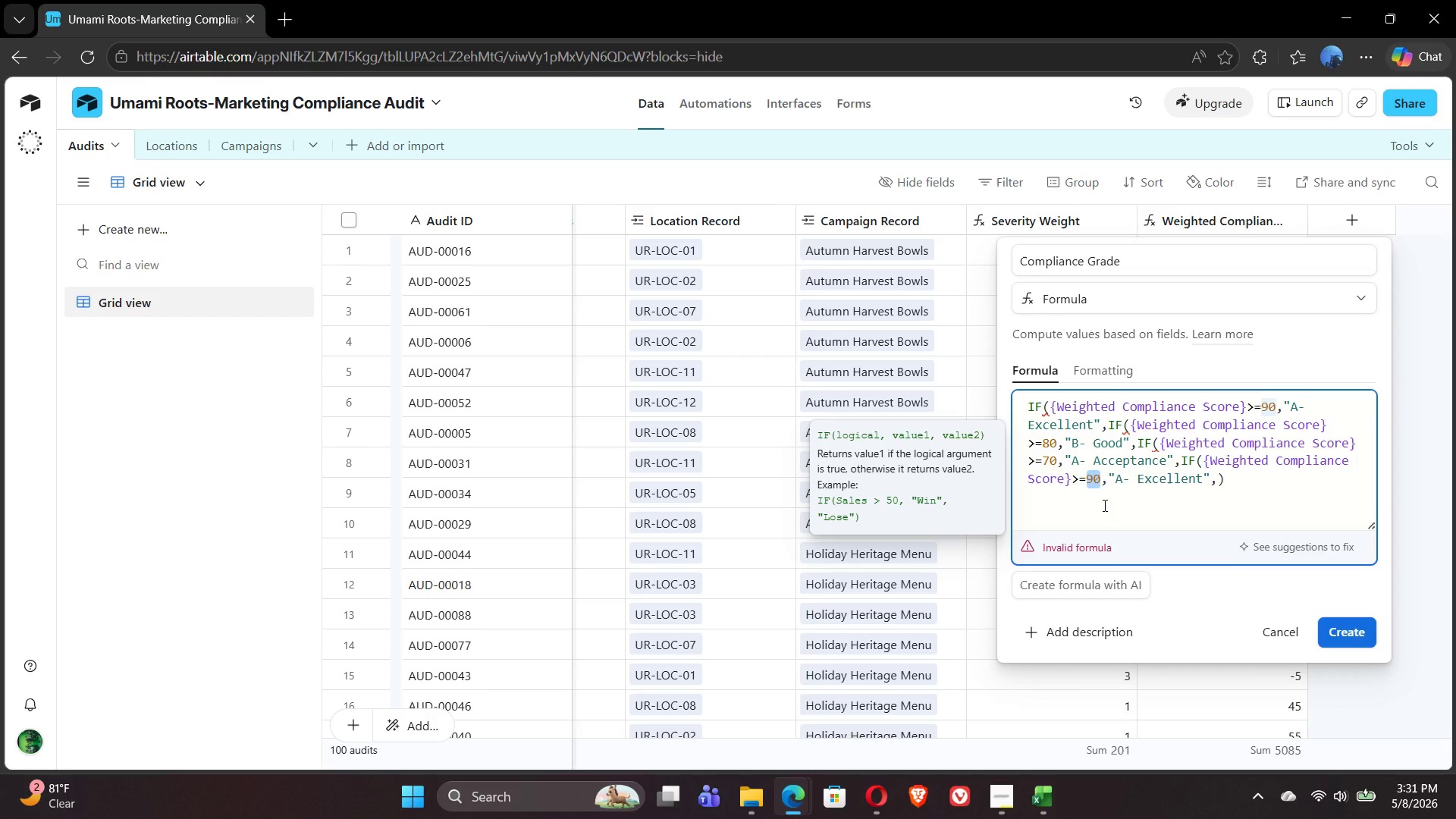 
type(60)
 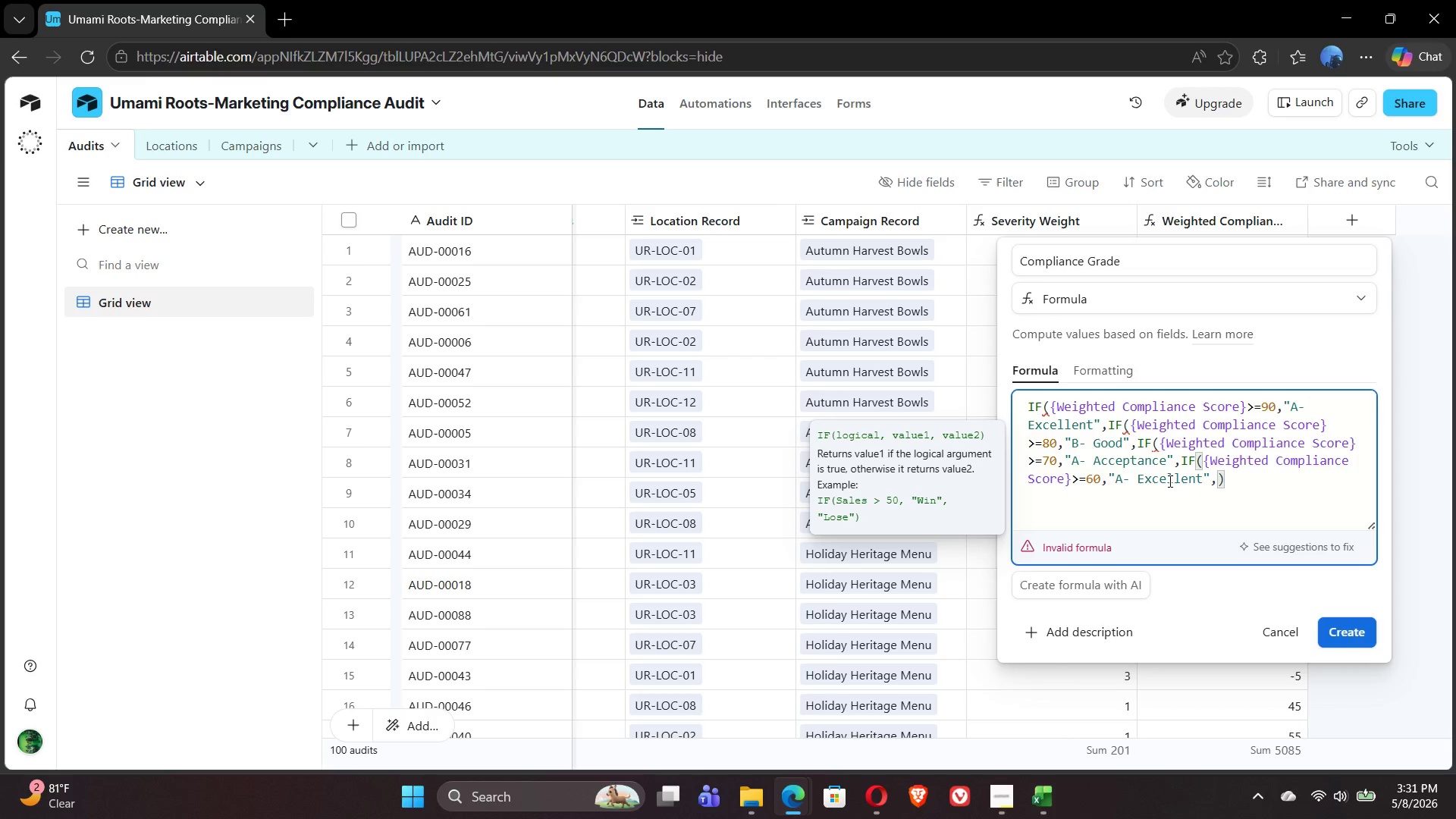 
wait(7.55)
 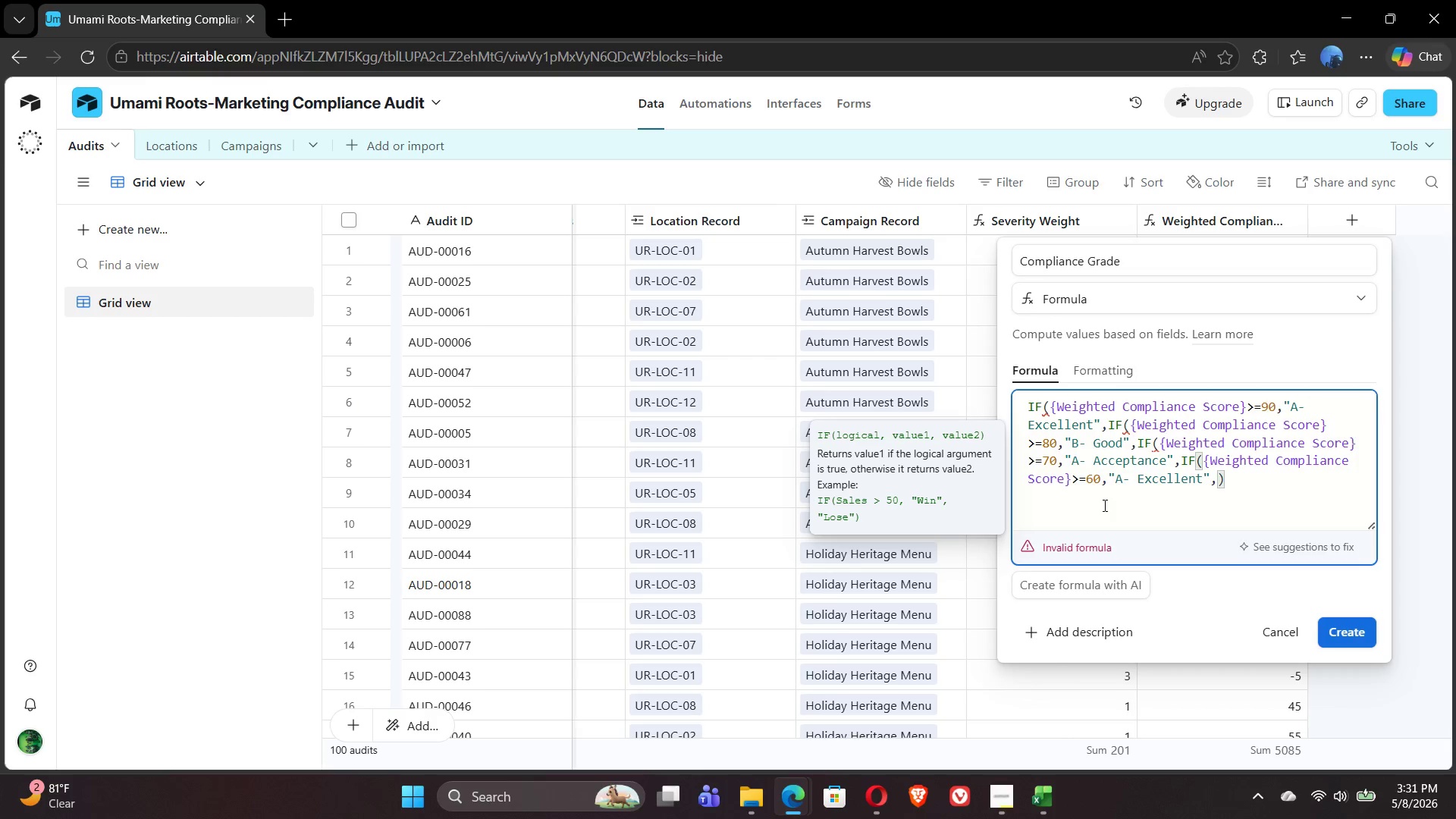 
double_click([1169, 481])
 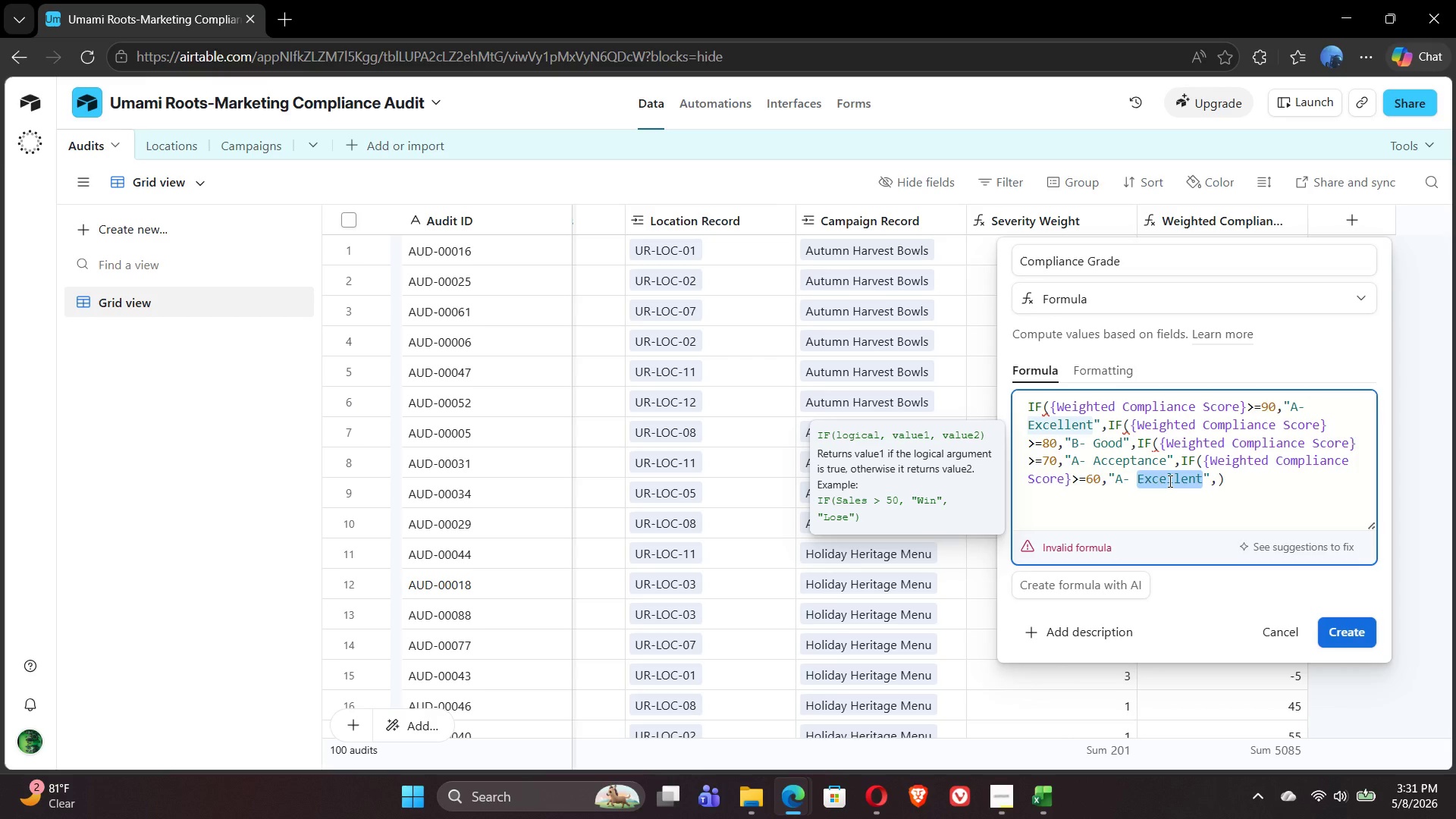 
type(Below)
 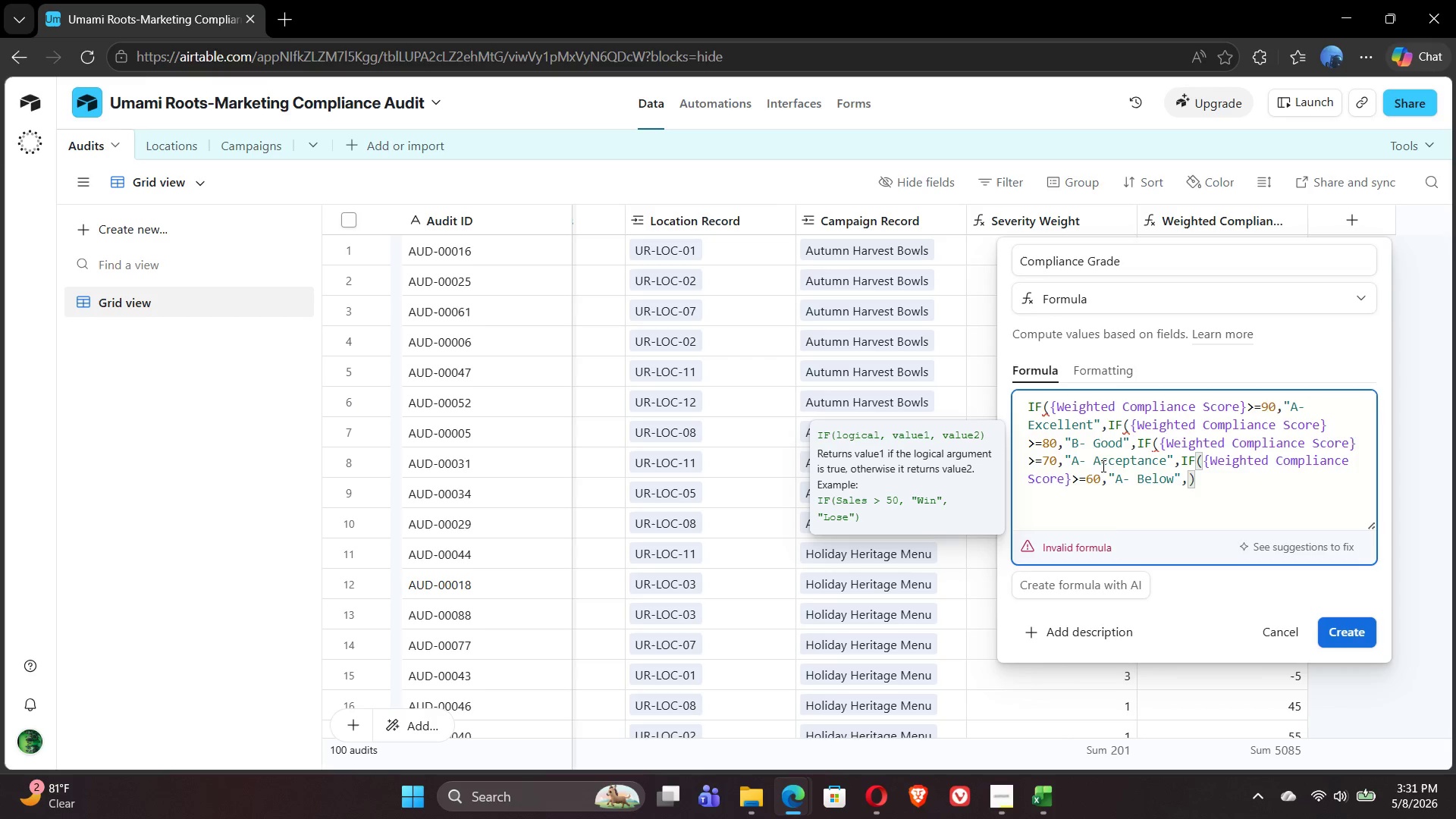 
left_click([1077, 462])
 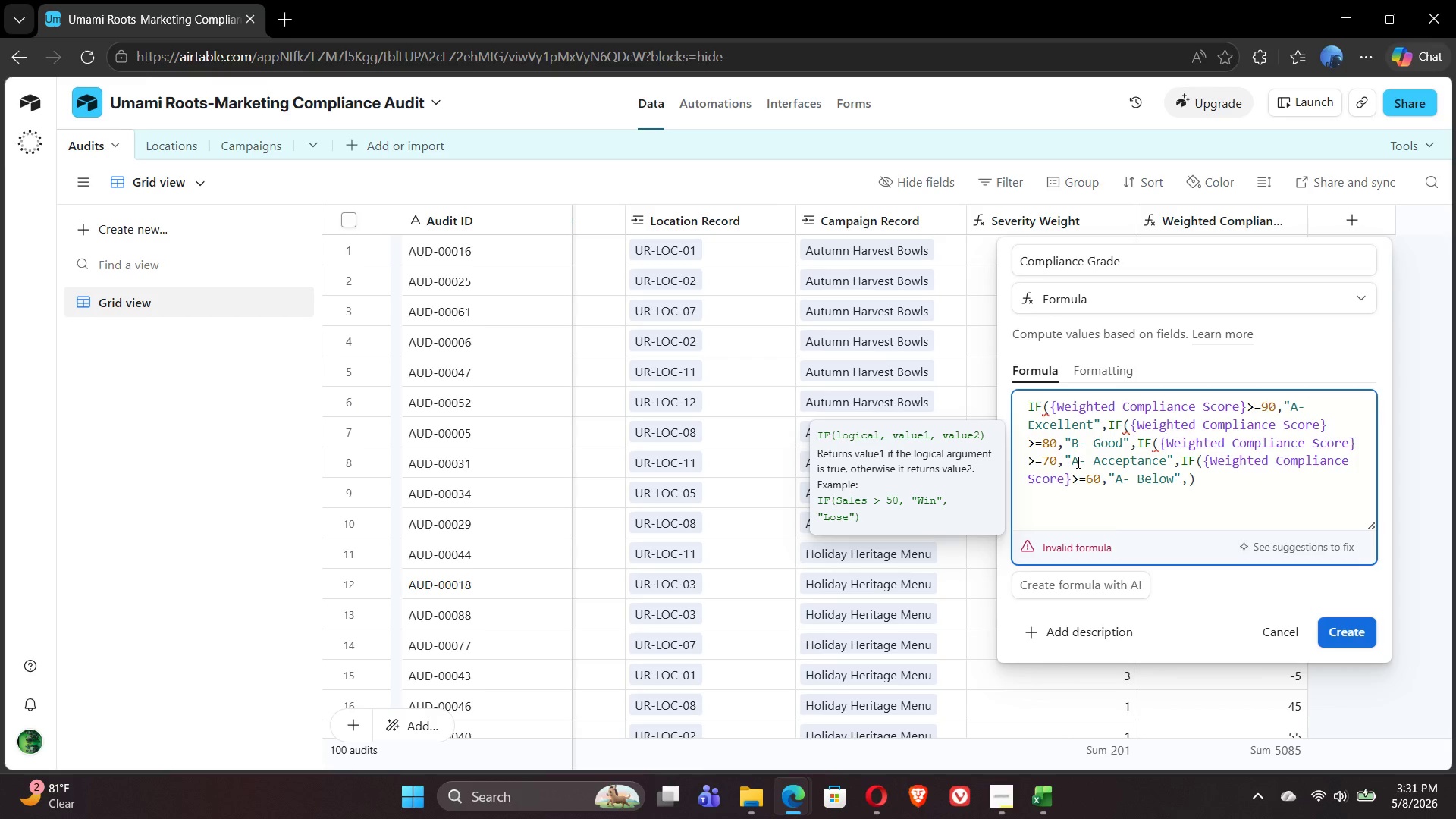 
key(Backspace)
 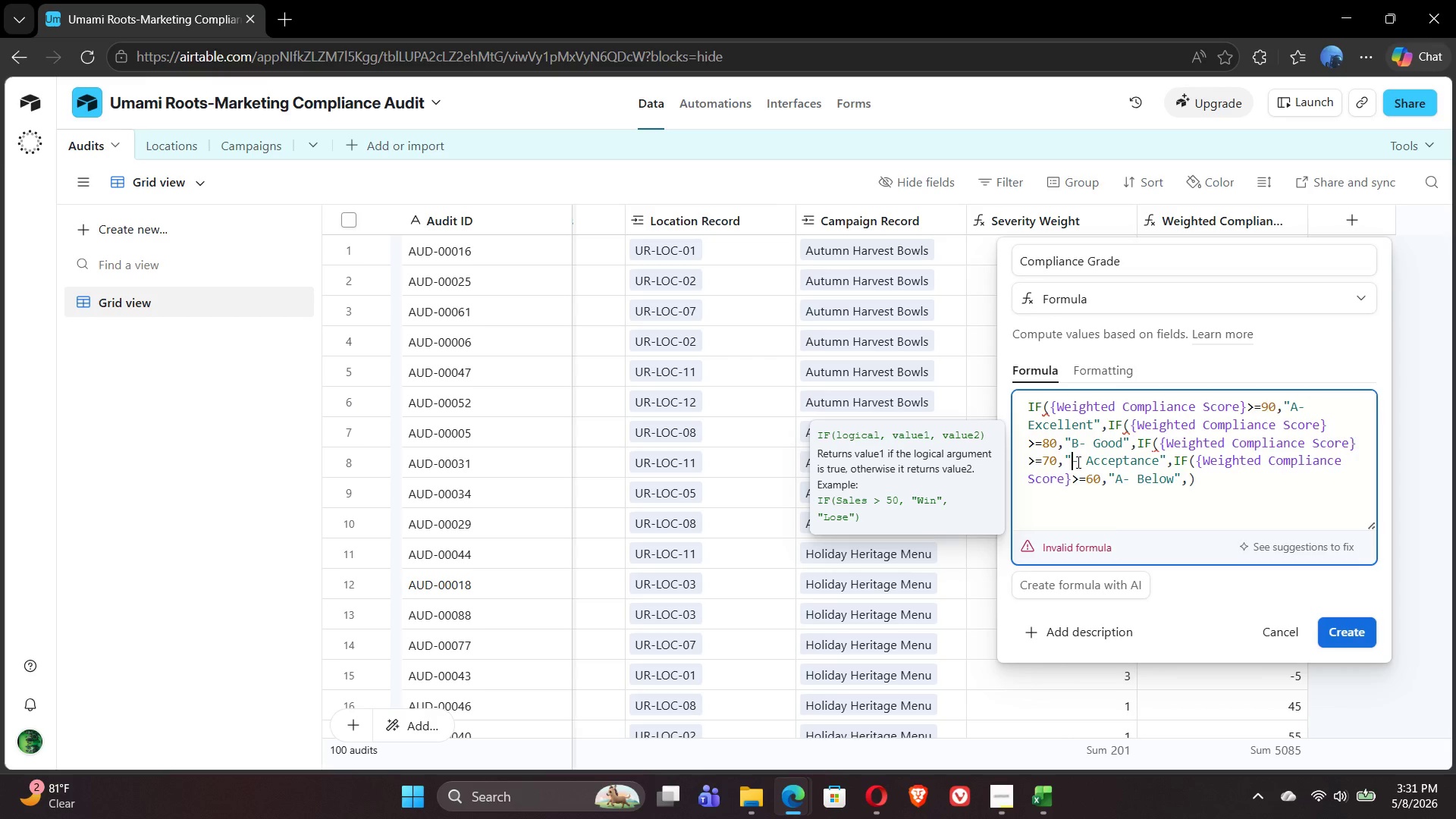 
key(Shift+C)
 